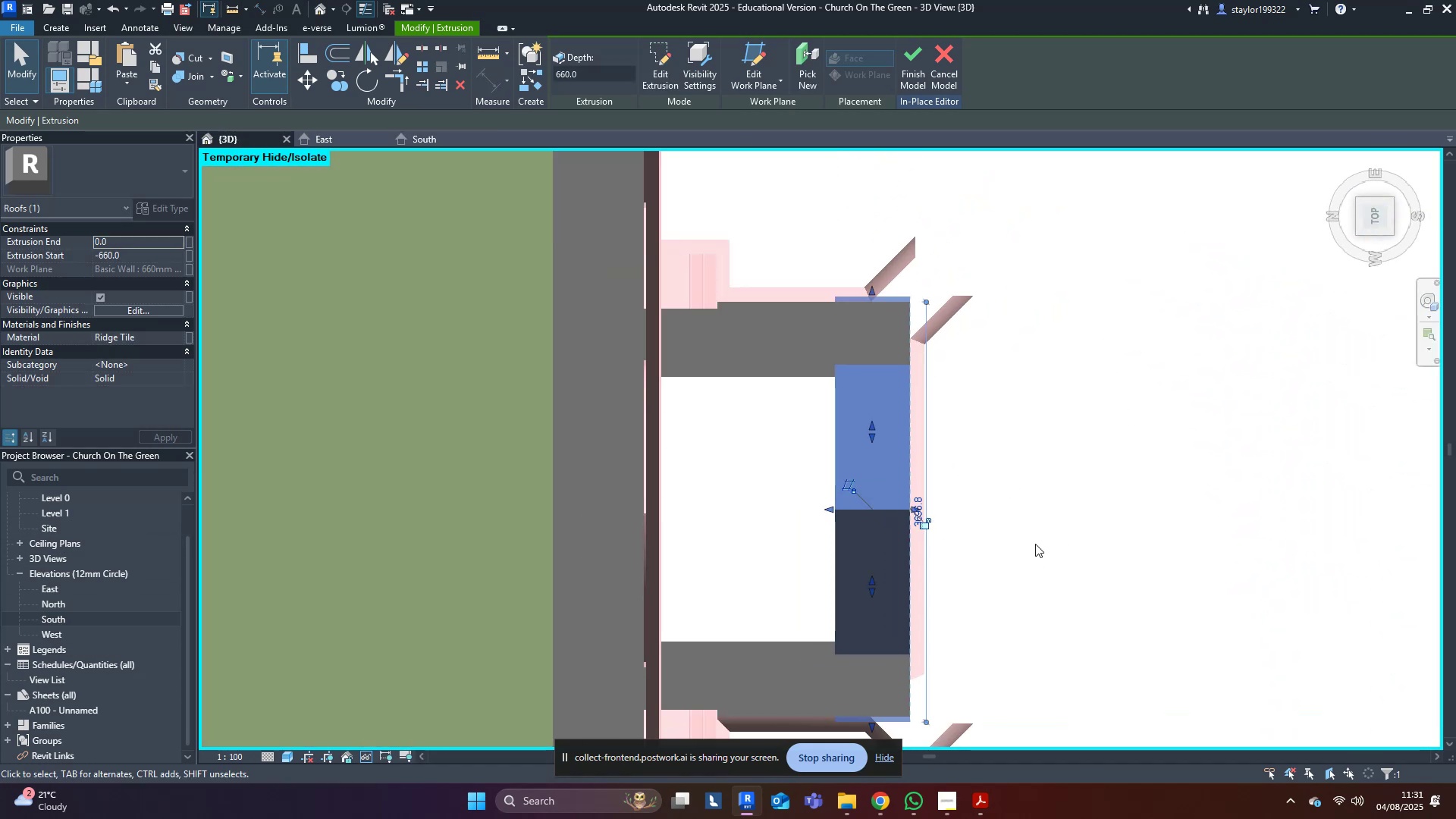 
hold_key(key=ShiftLeft, duration=0.55)
 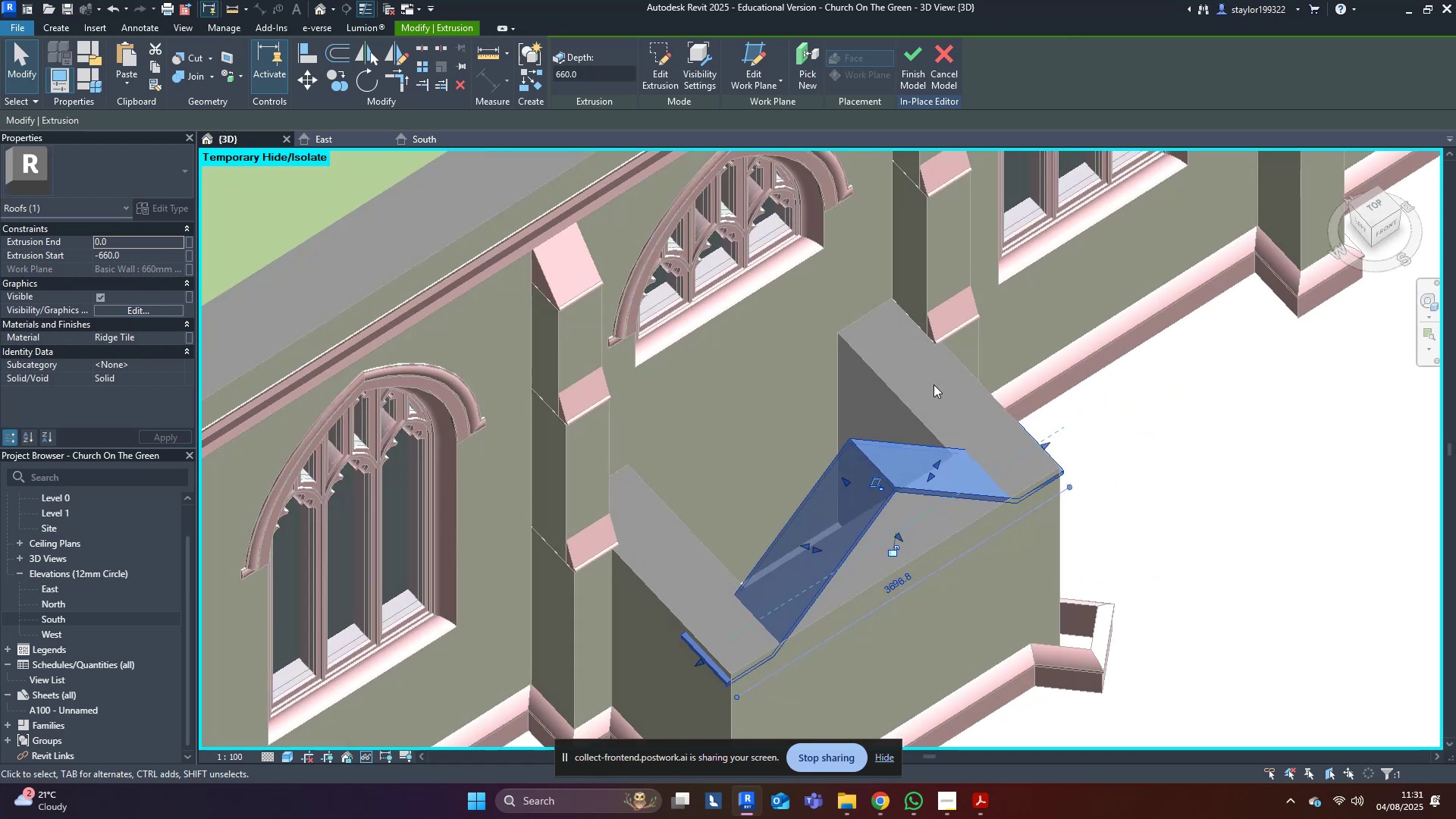 
scroll: coordinate [927, 444], scroll_direction: down, amount: 5.0
 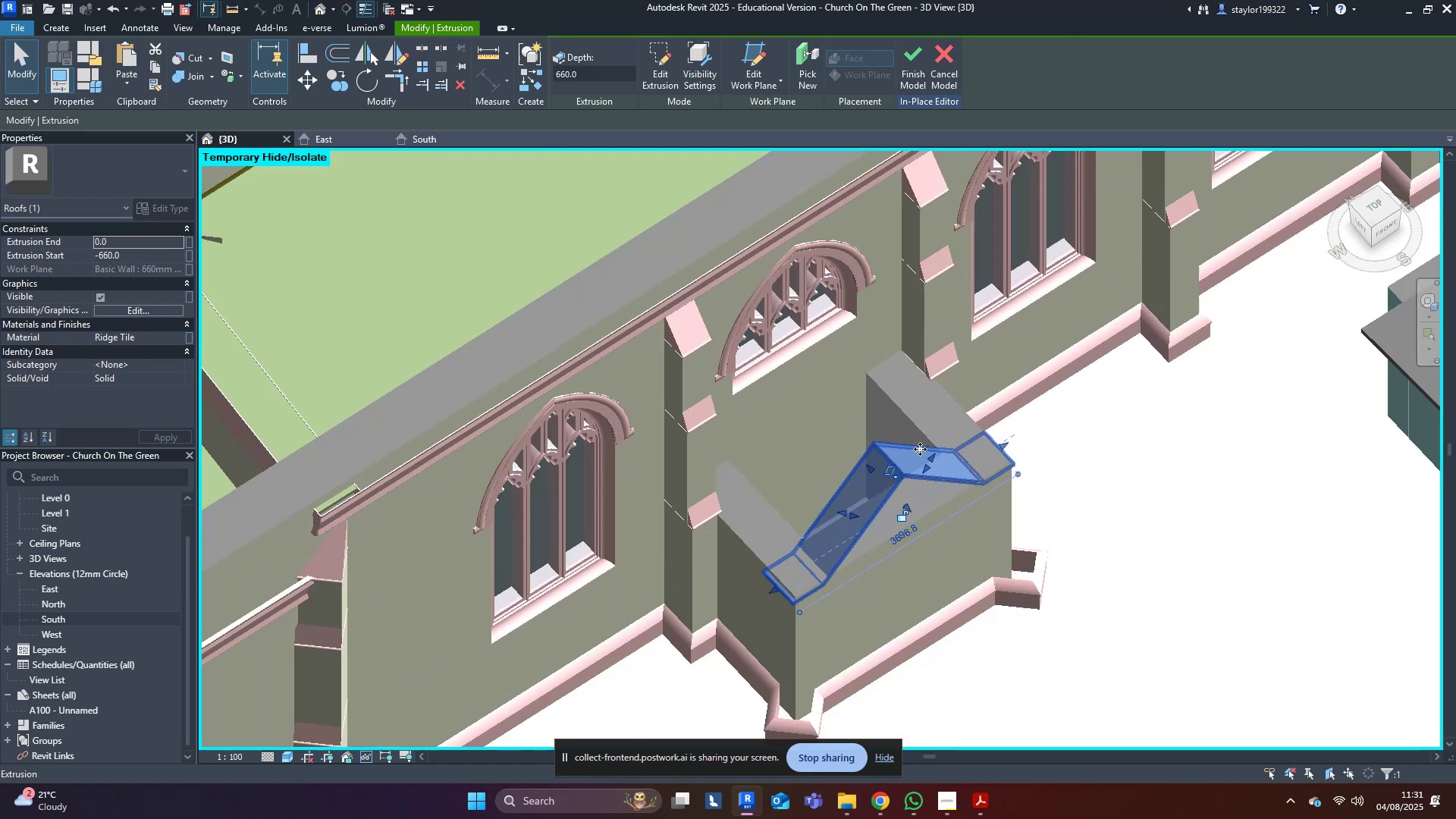 
hold_key(key=ShiftLeft, duration=0.4)
 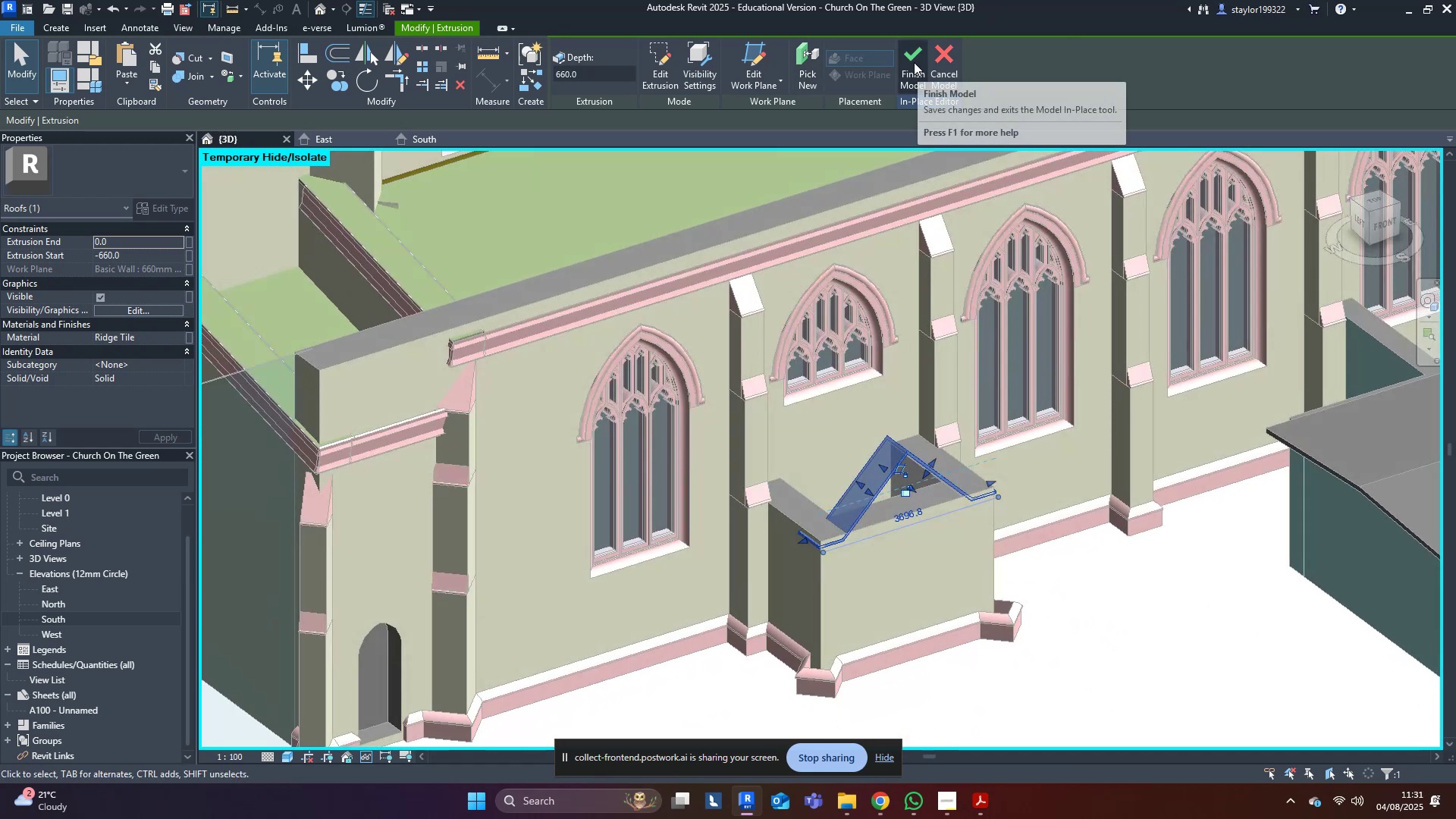 
scroll: coordinate [827, 431], scroll_direction: up, amount: 2.0
 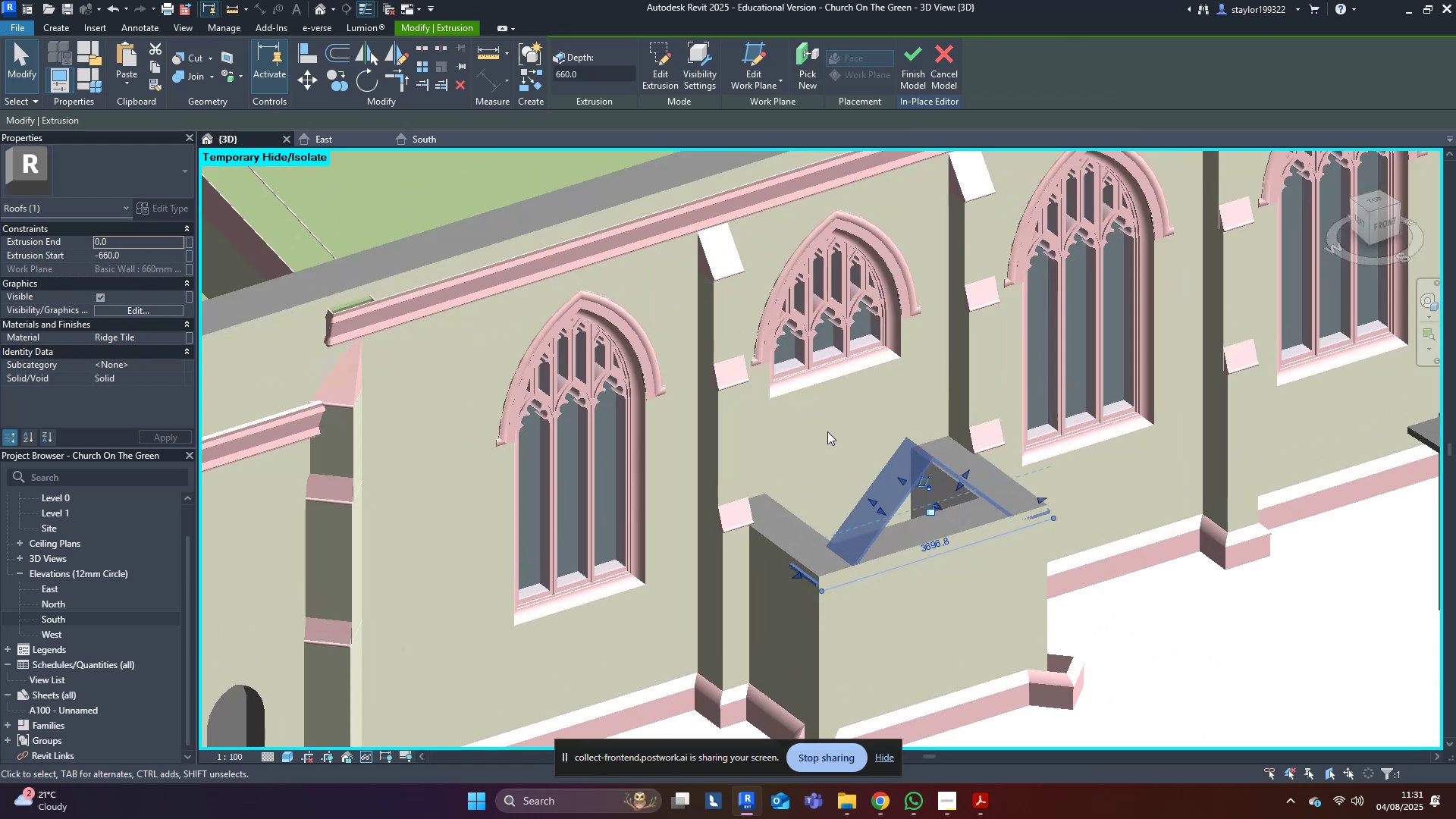 
type(alo)
 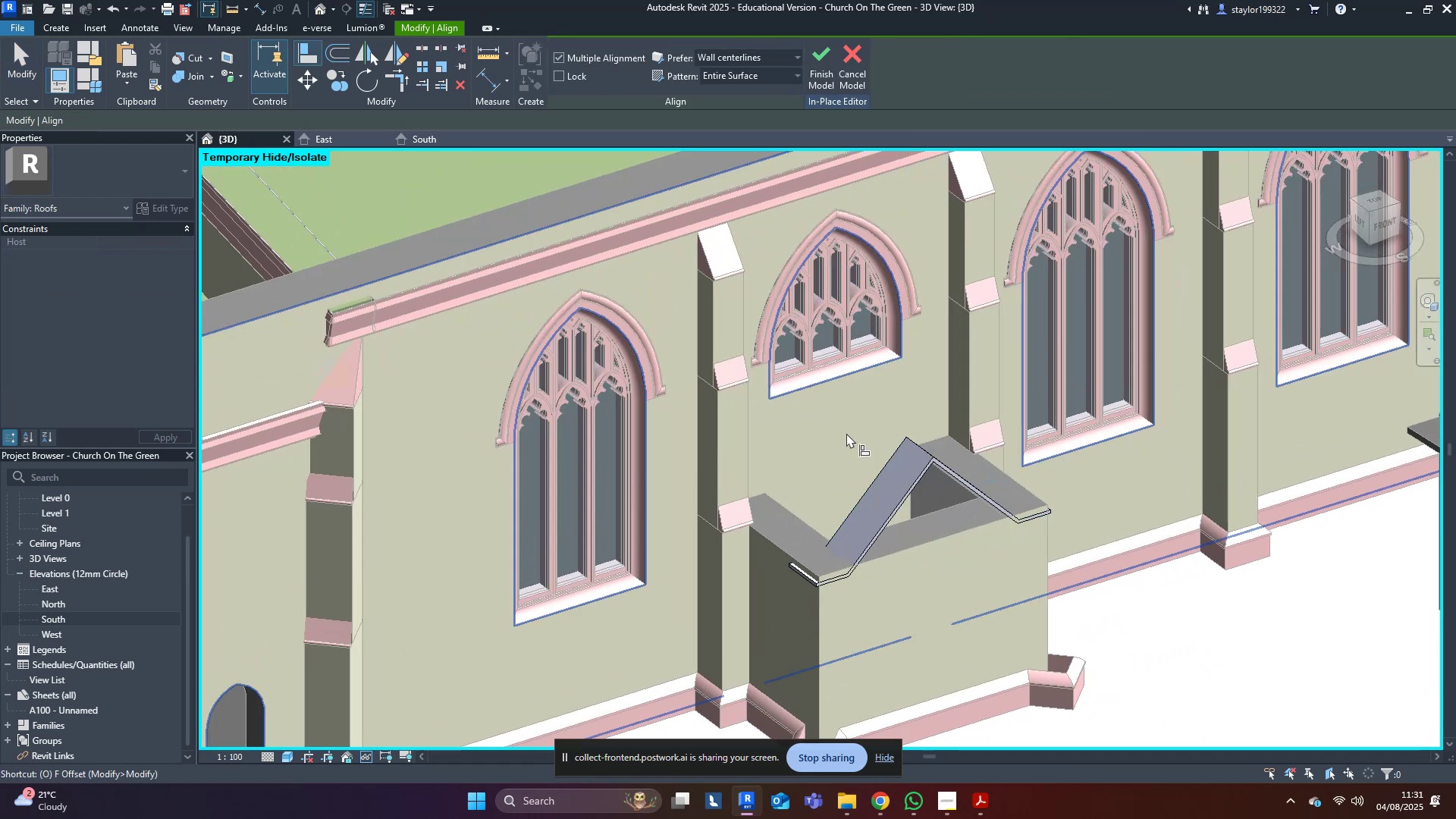 
left_click([846, 433])
 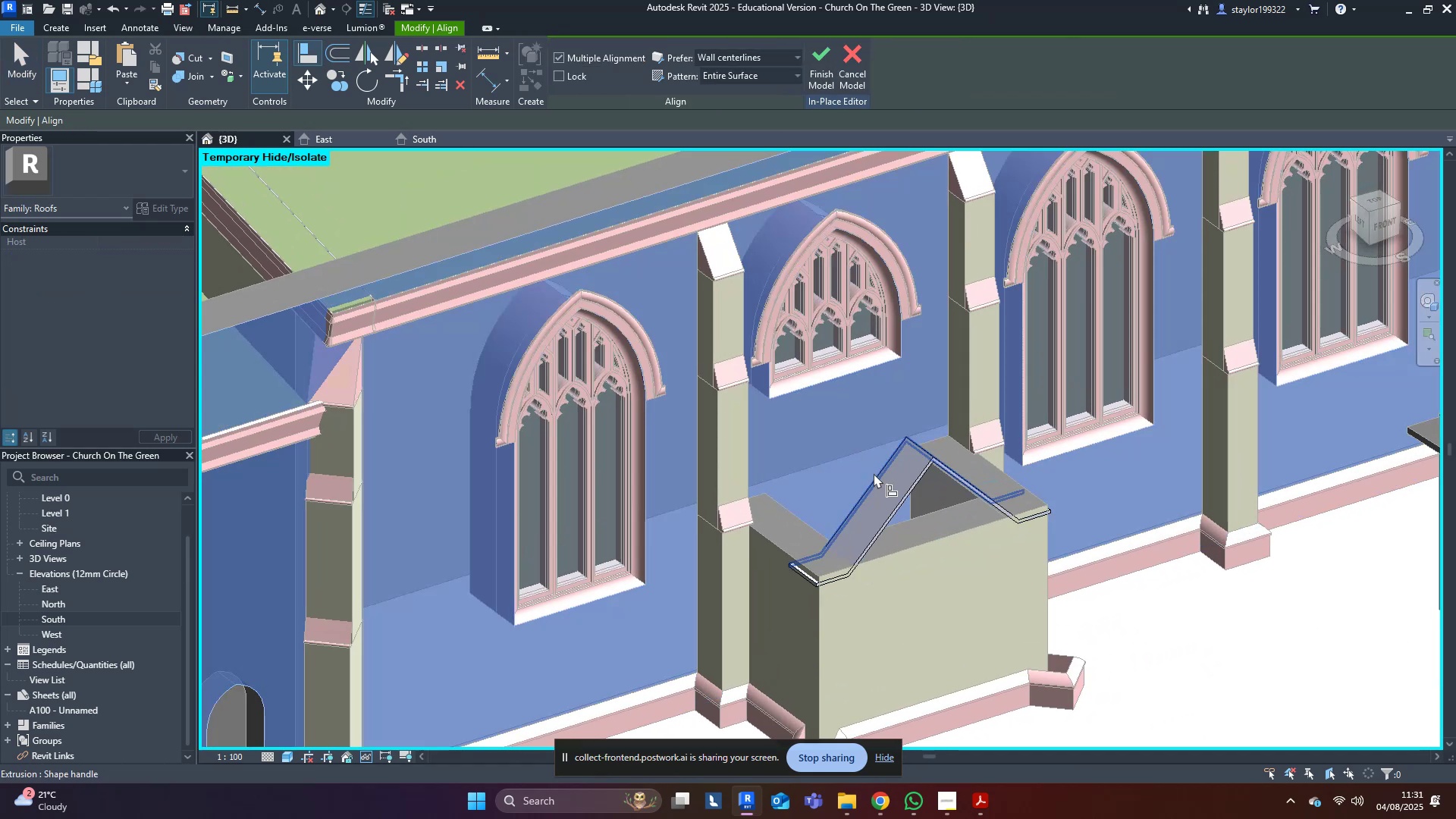 
left_click([874, 473])
 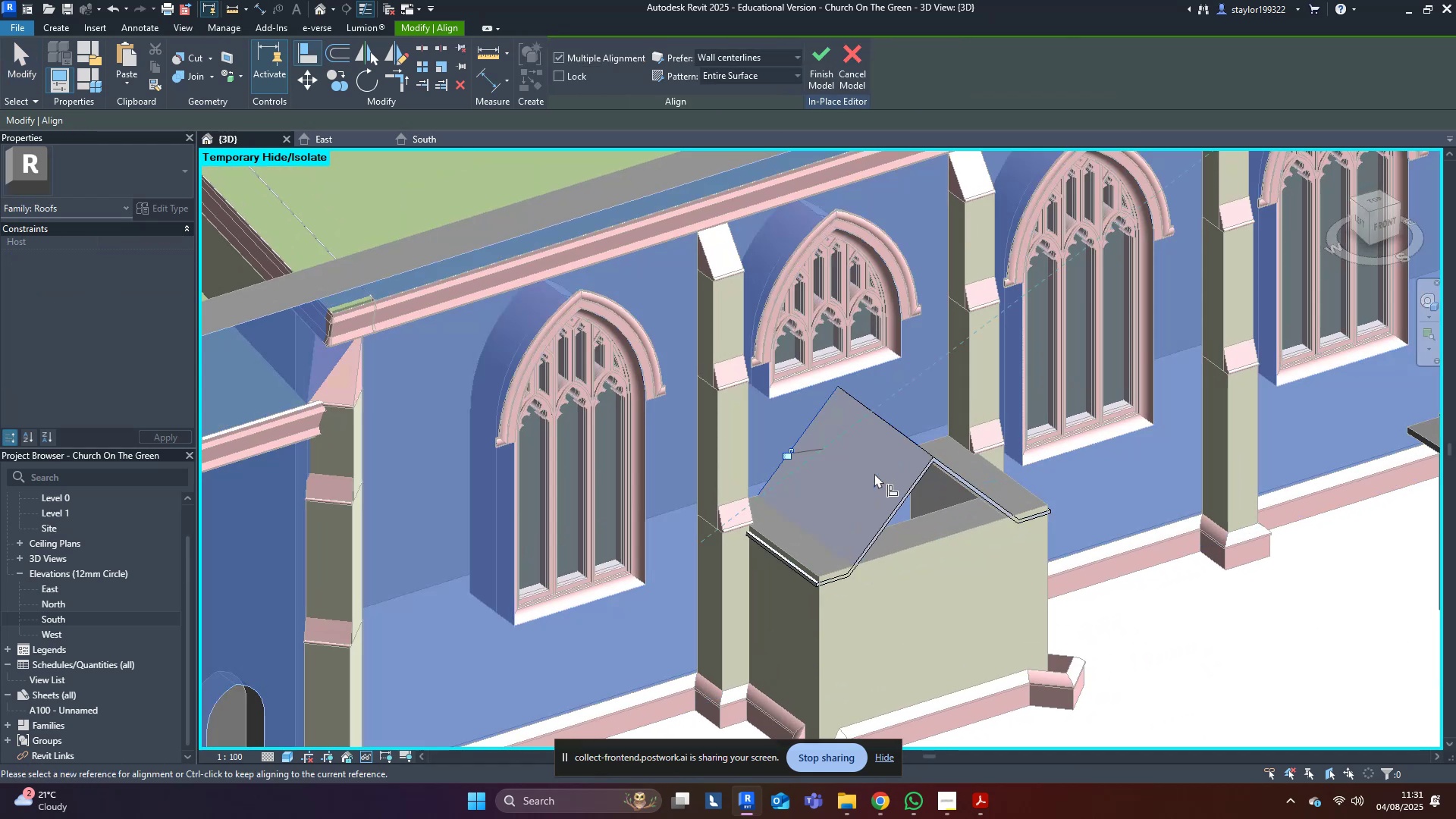 
key(Escape)
 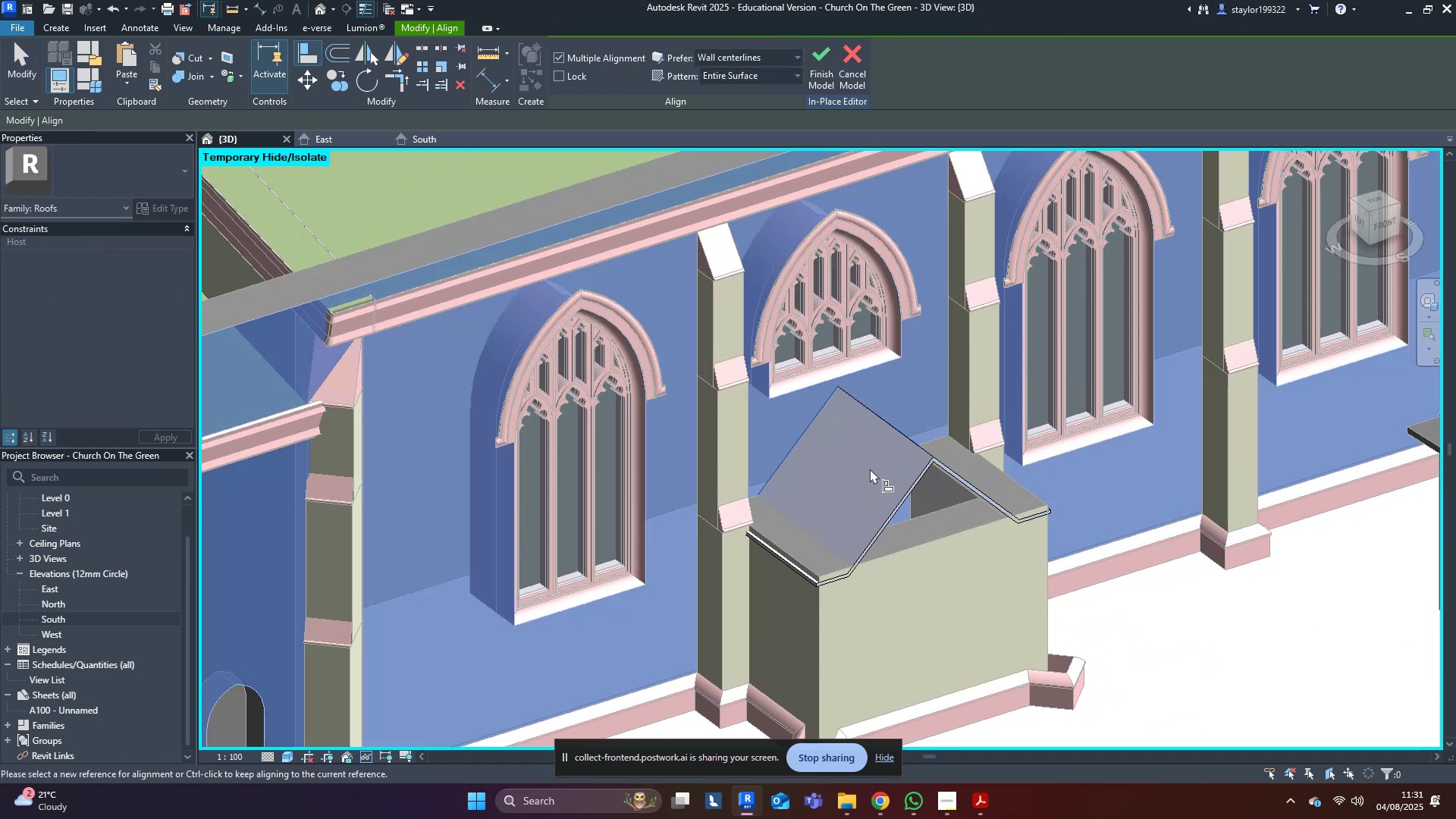 
key(Escape)
 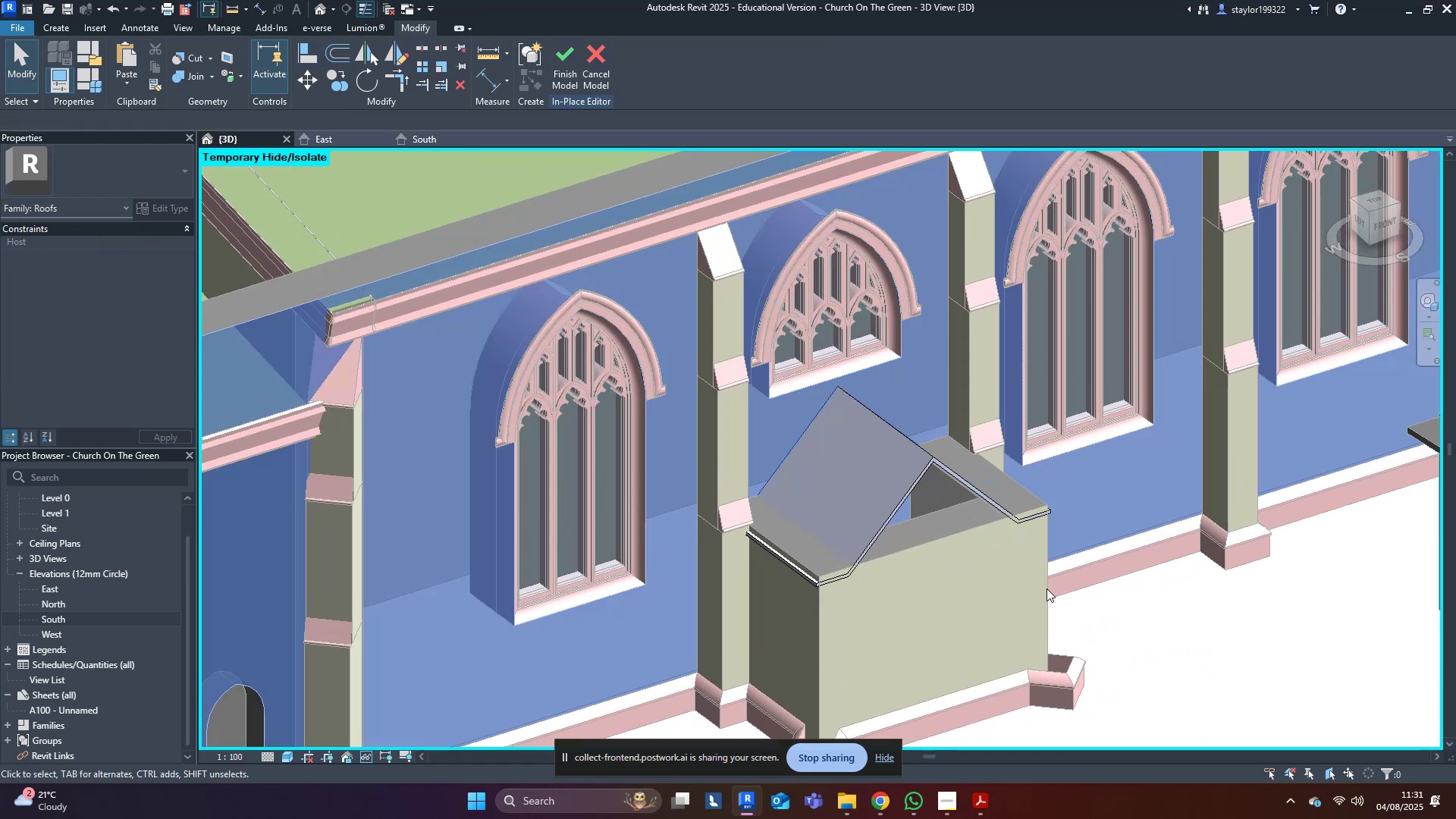 
key(Escape)
 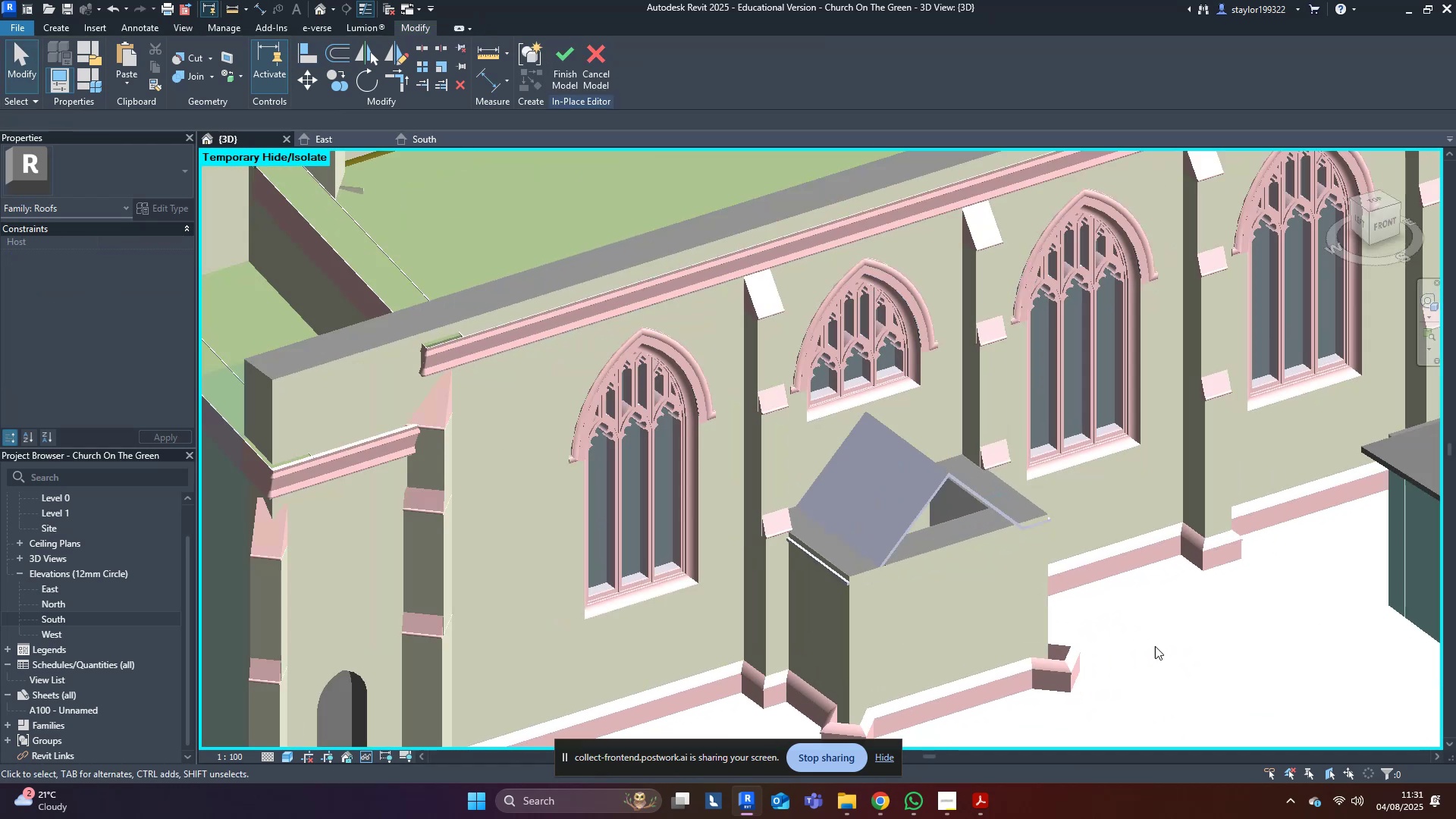 
middle_click([1046, 588])
 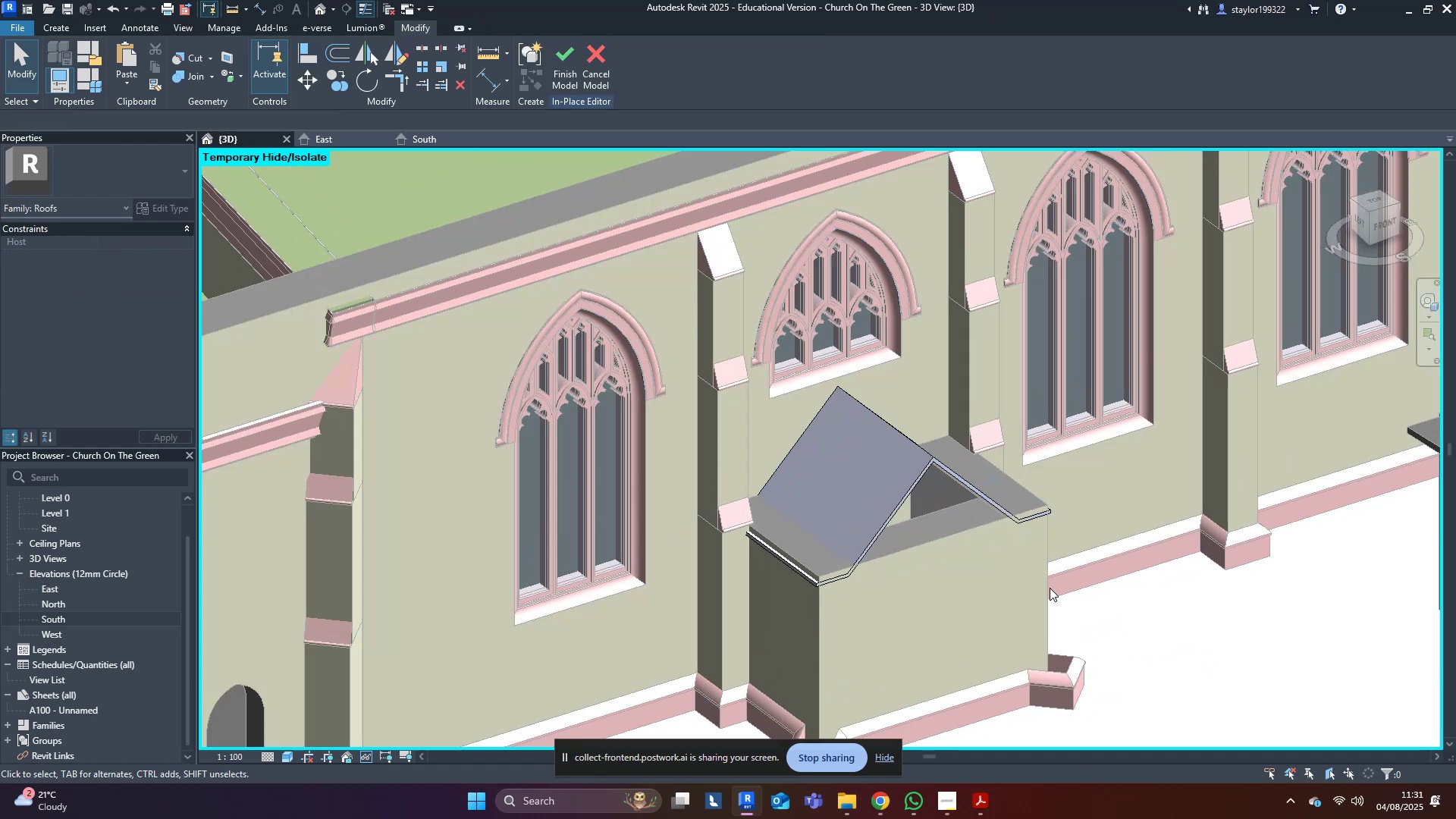 
key(Escape)
 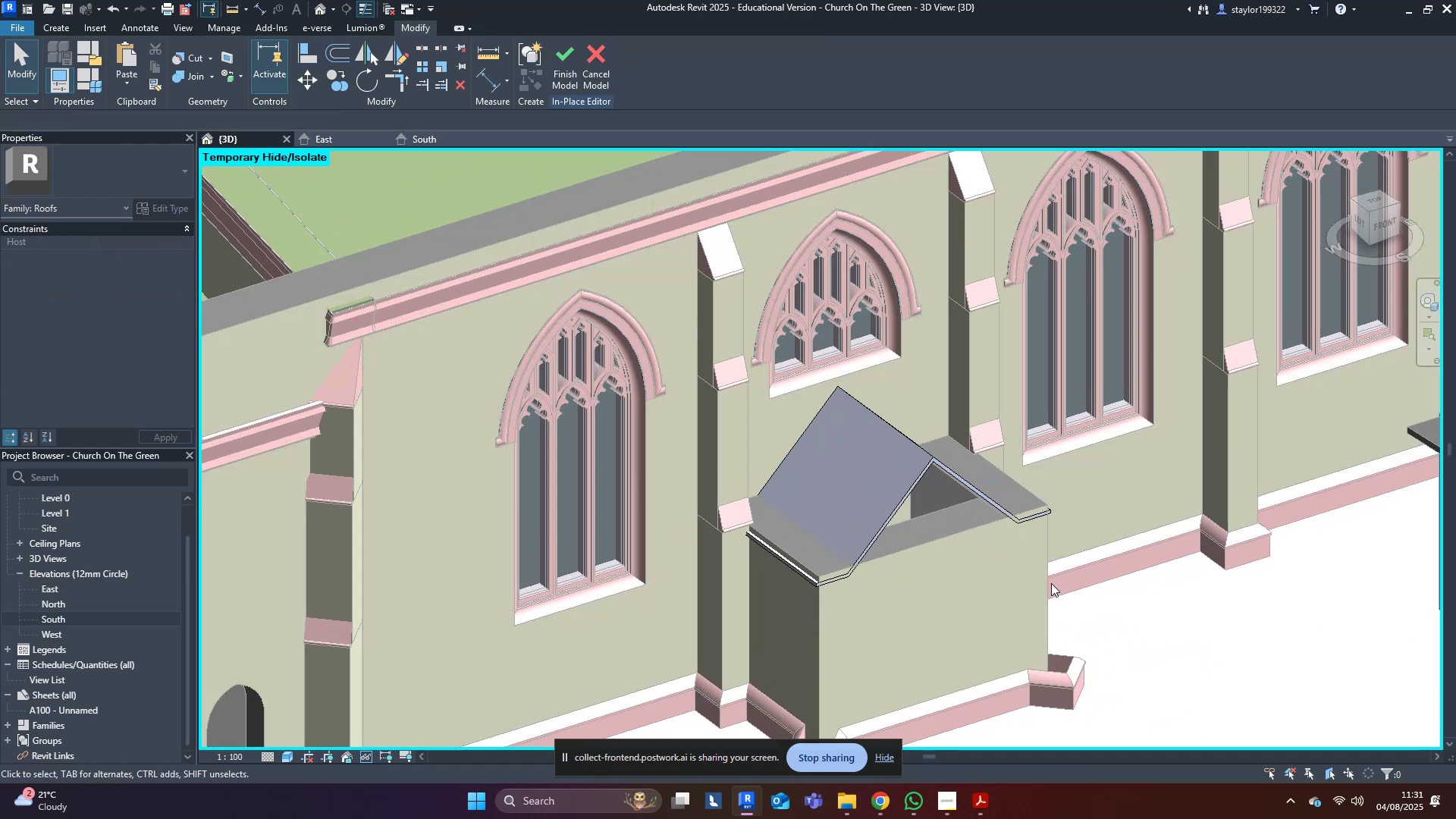 
scroll: coordinate [1053, 577], scroll_direction: down, amount: 1.0
 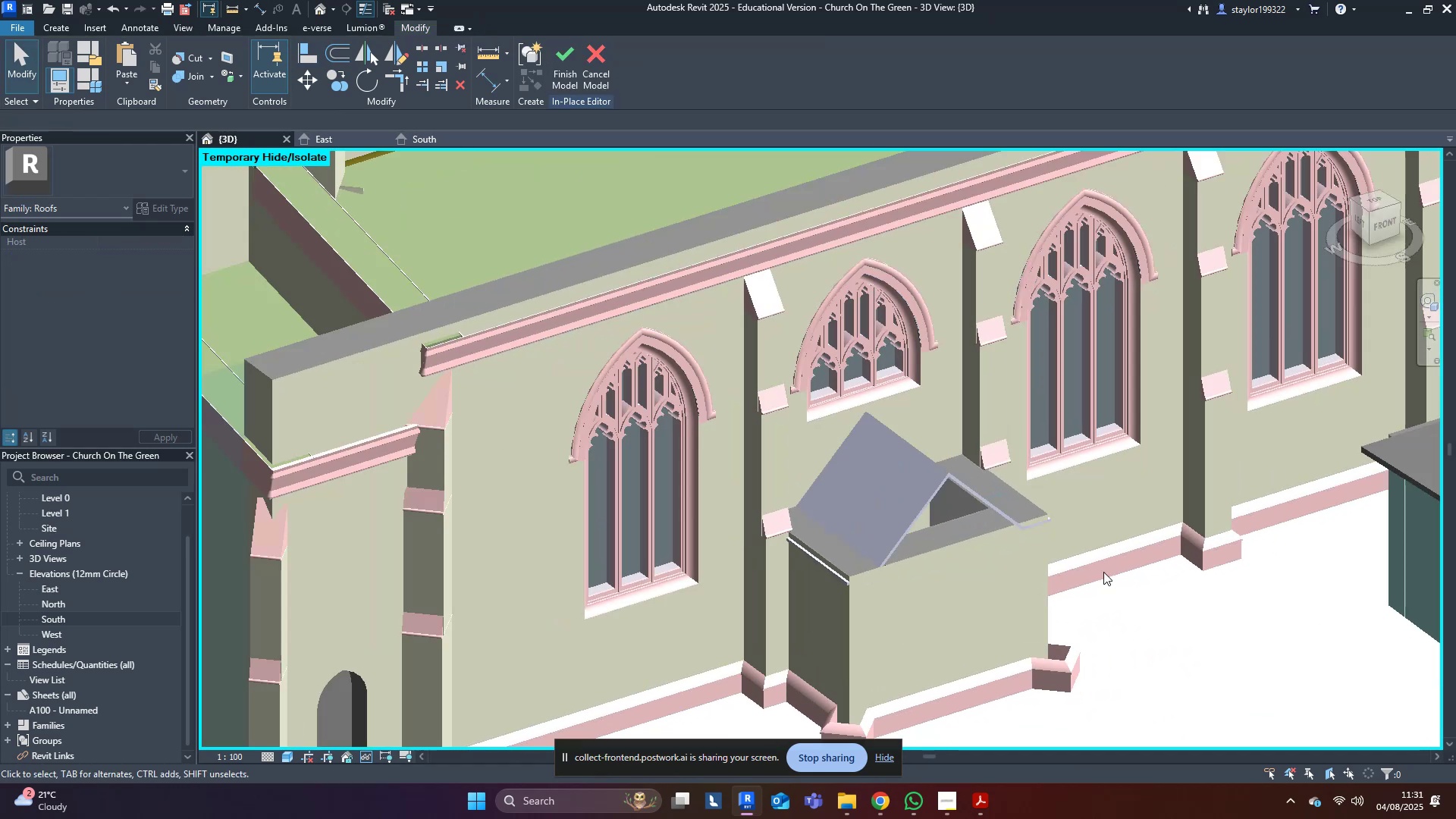 
hold_key(key=ShiftLeft, duration=0.63)
 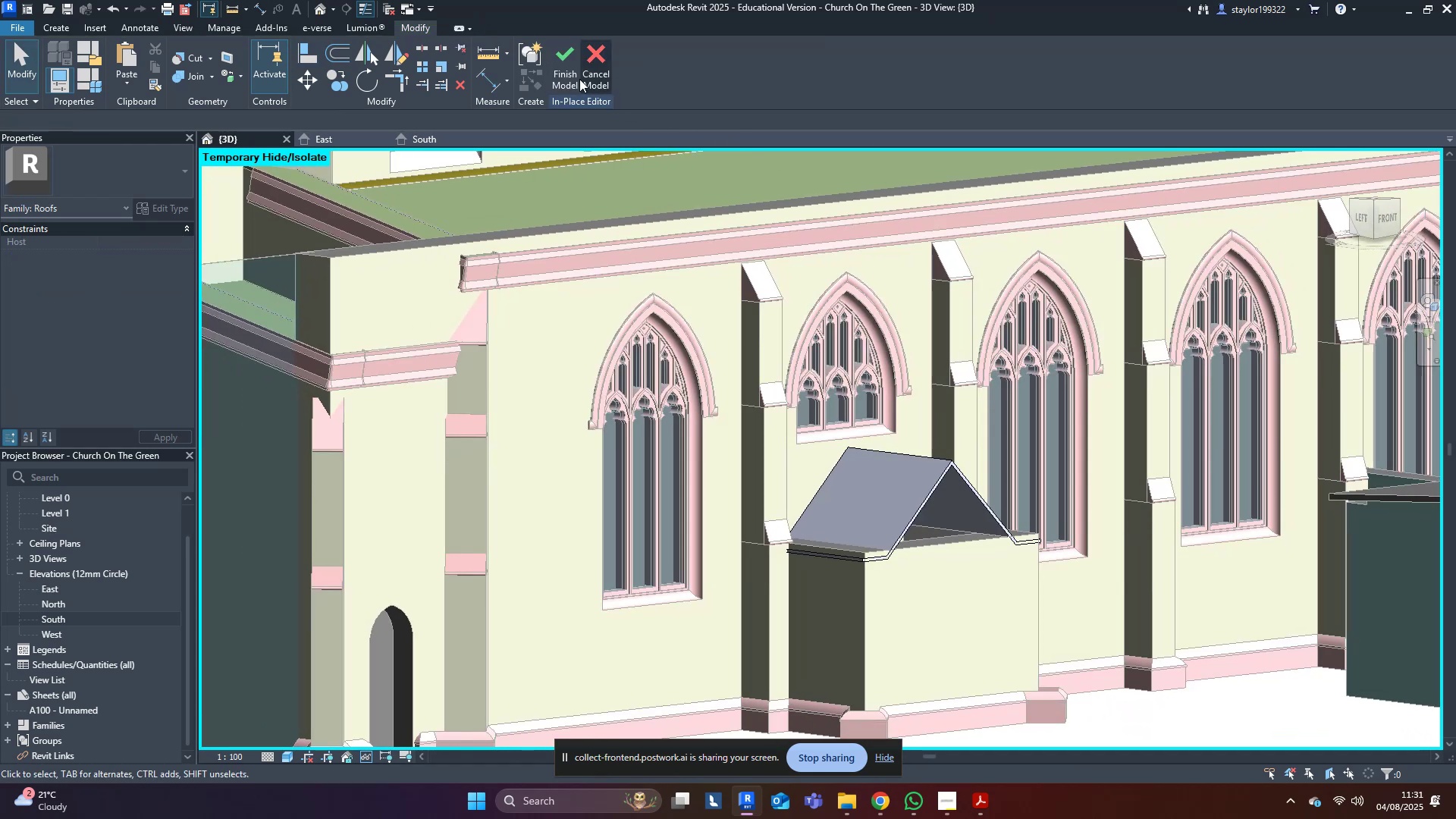 
left_click([566, 74])
 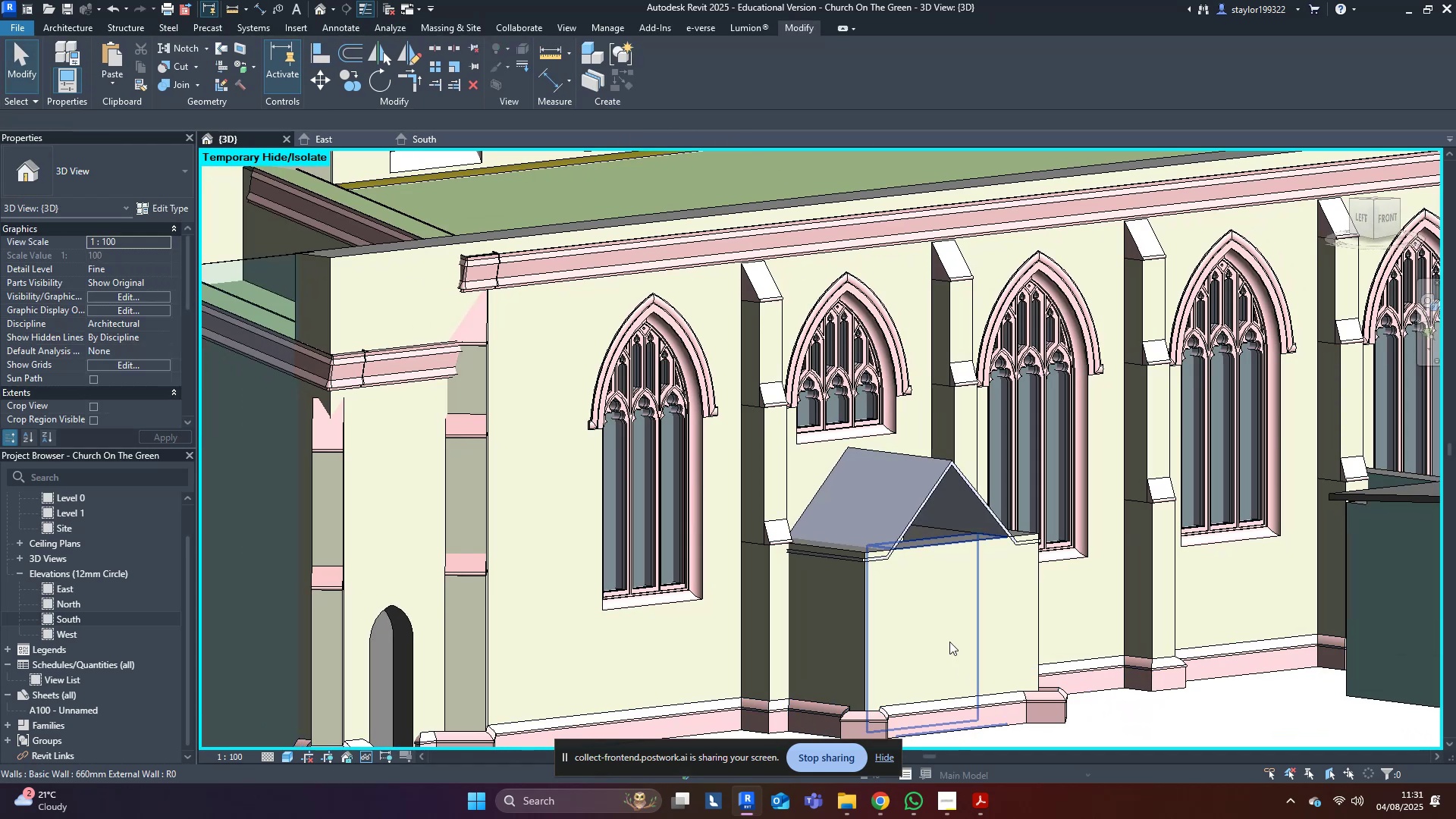 
hold_key(key=ControlLeft, duration=0.84)
left_click([814, 619])
 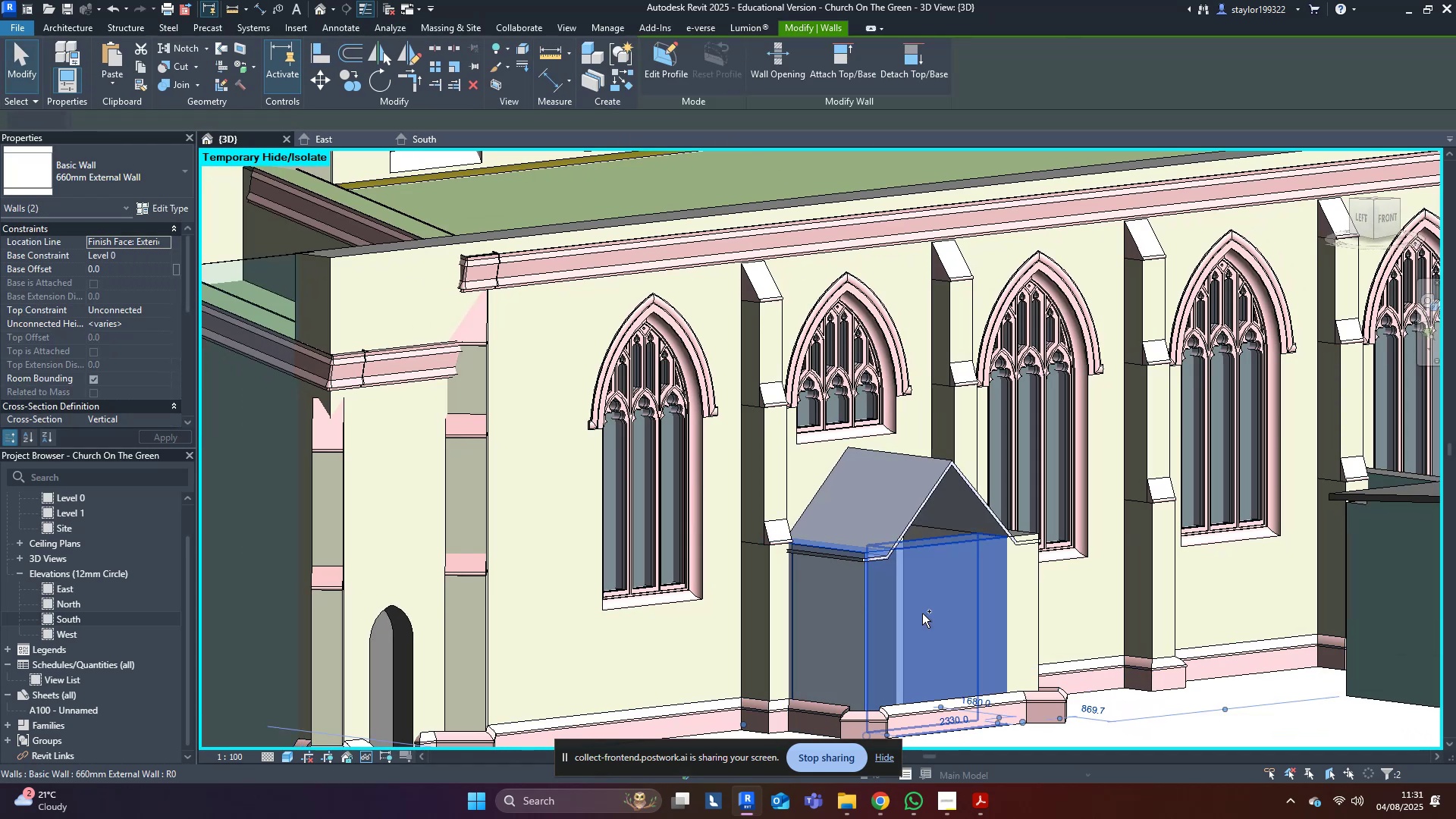 
hold_key(key=ShiftLeft, duration=0.36)
 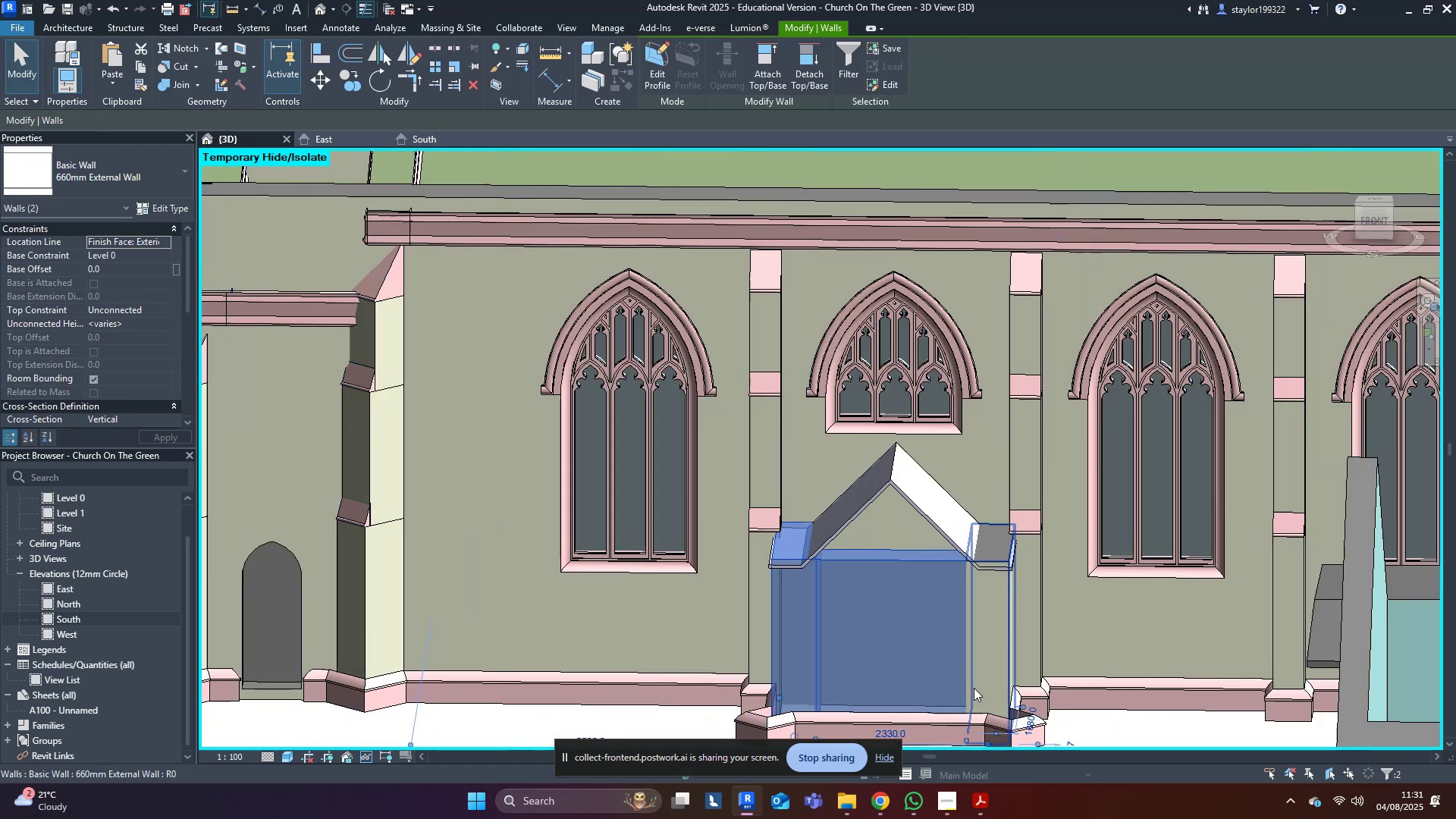 
hold_key(key=ControlLeft, duration=0.33)
left_click([1003, 638])
 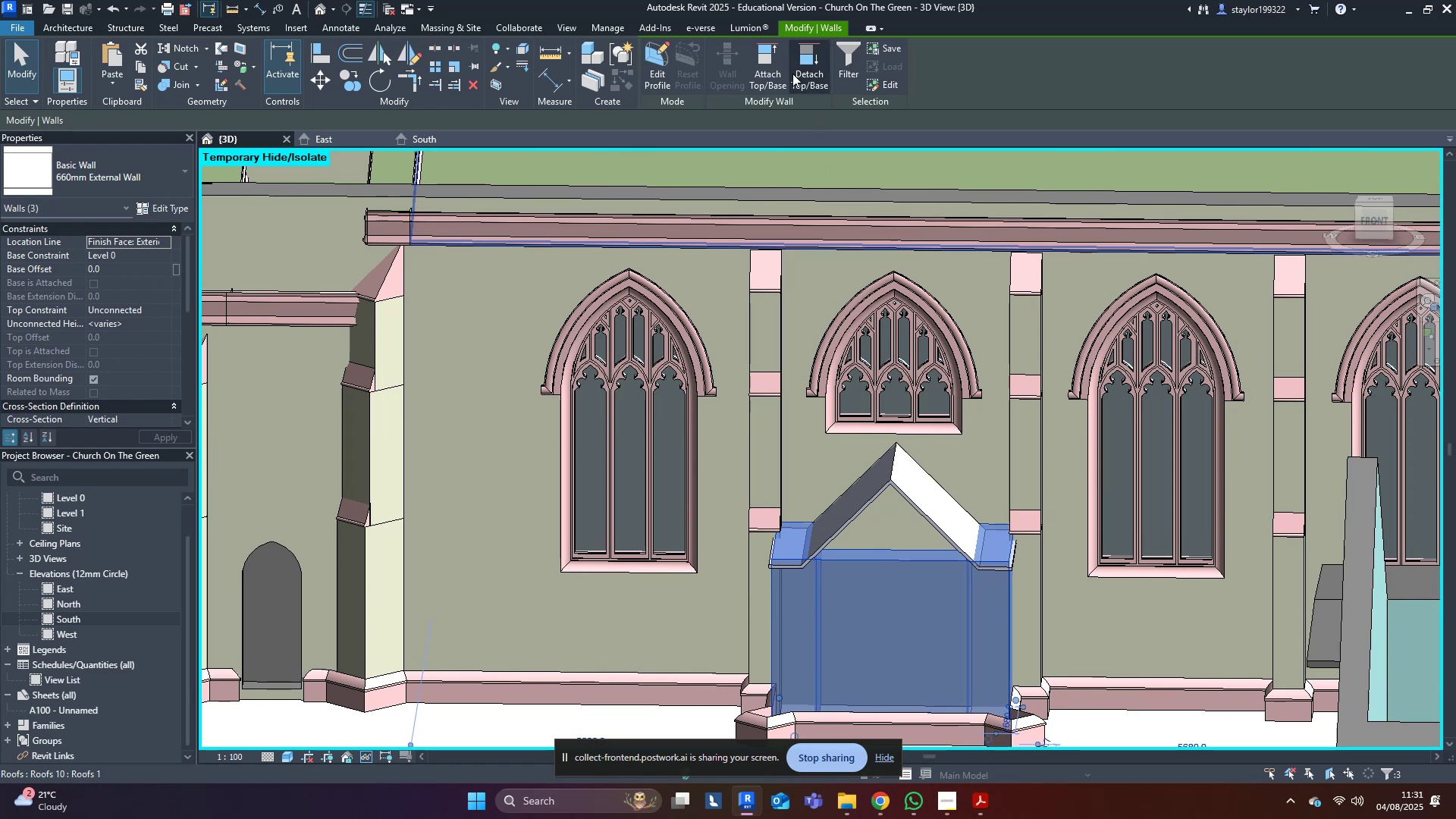 
left_click([763, 61])
 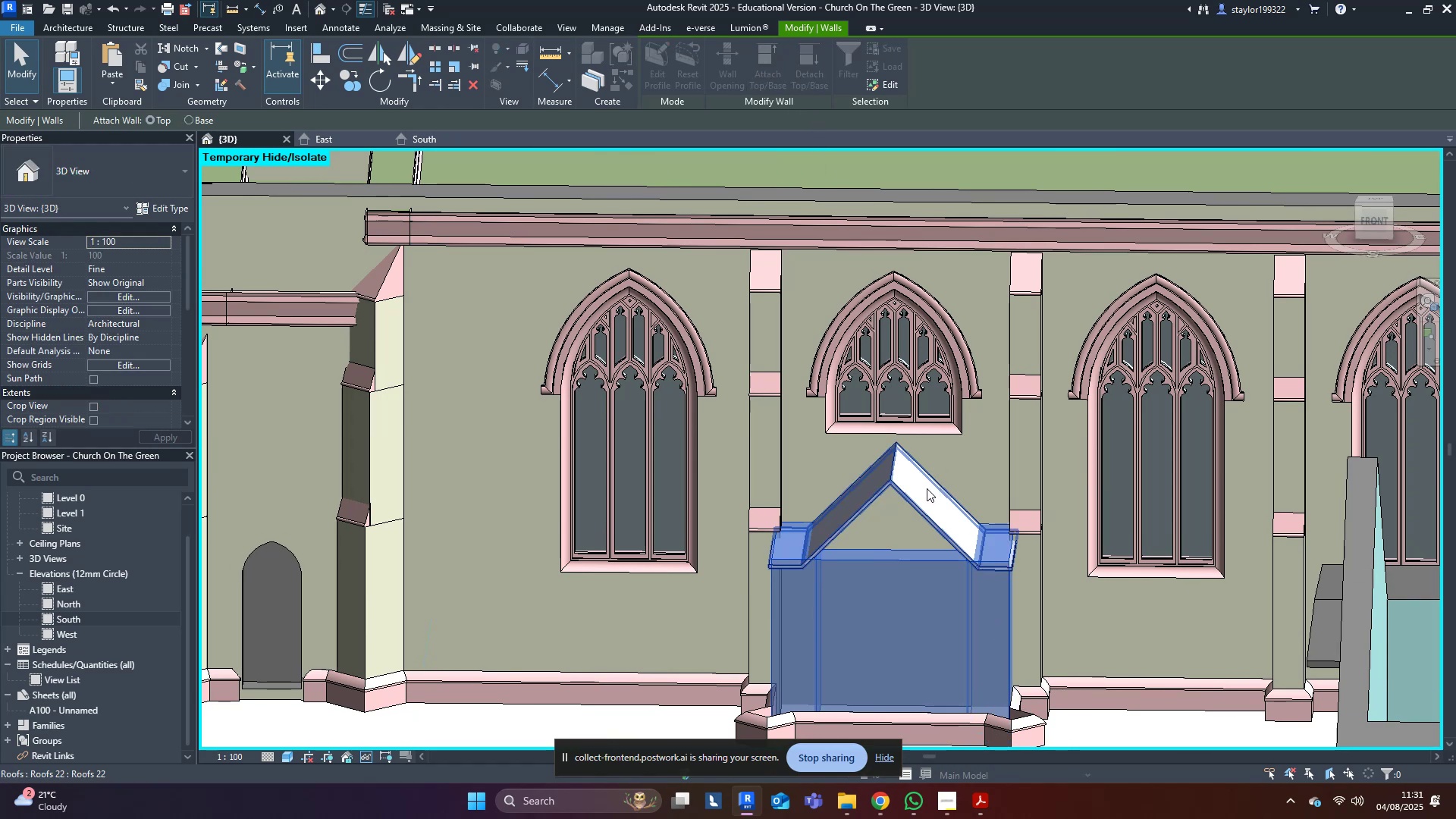 
left_click([927, 488])
 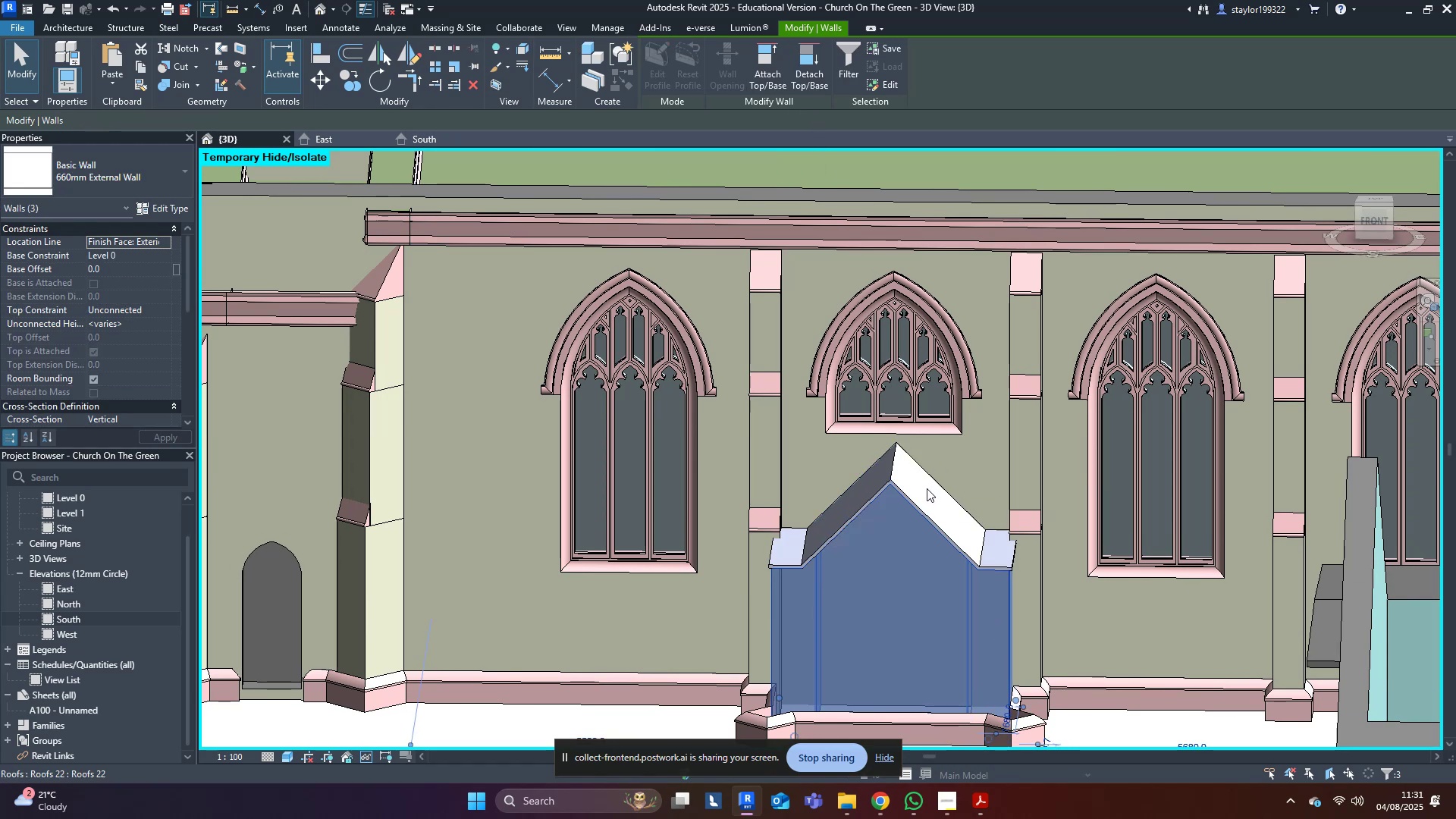 
key(Escape)
 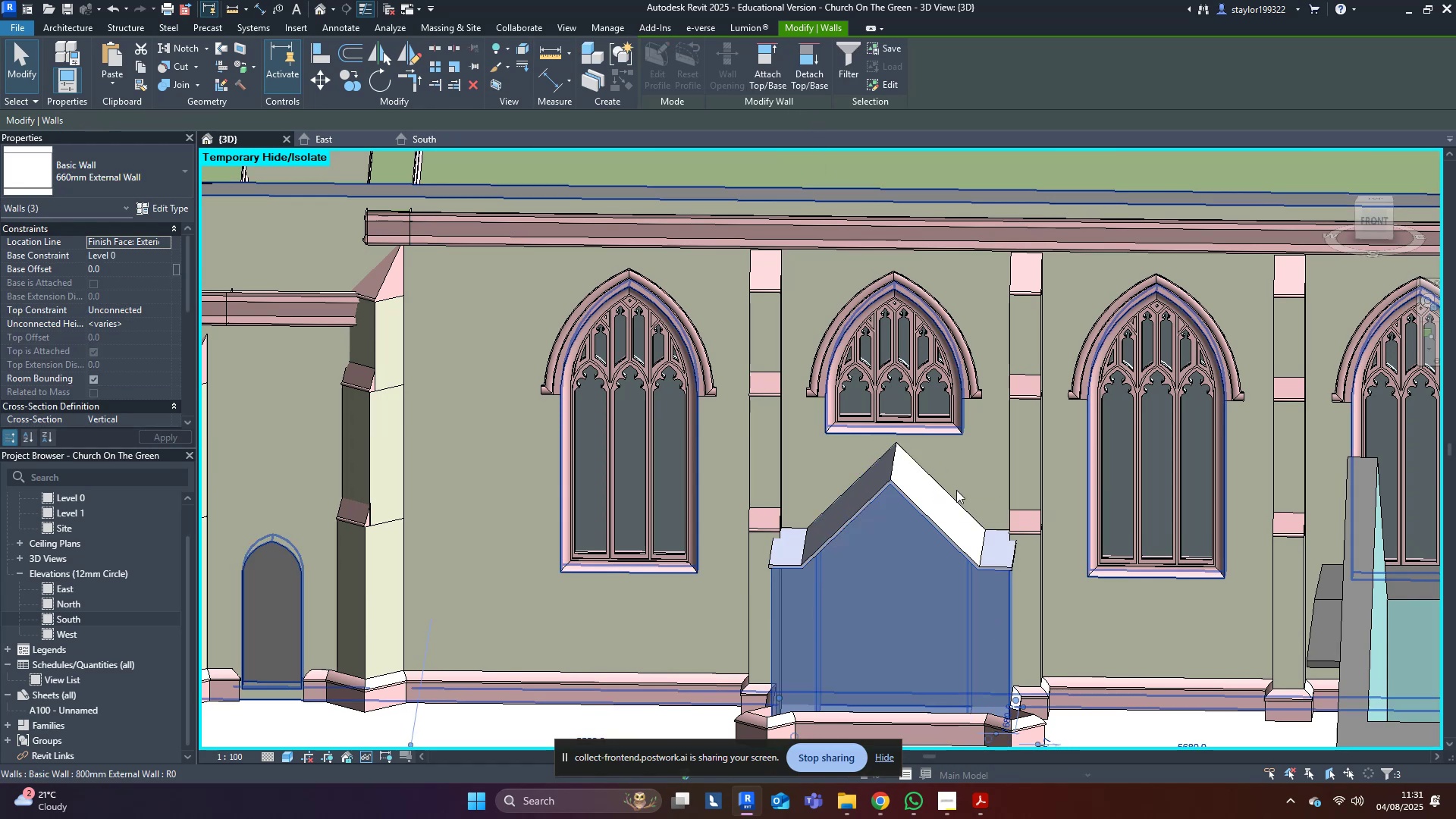 
scroll: coordinate [956, 494], scroll_direction: down, amount: 5.0
 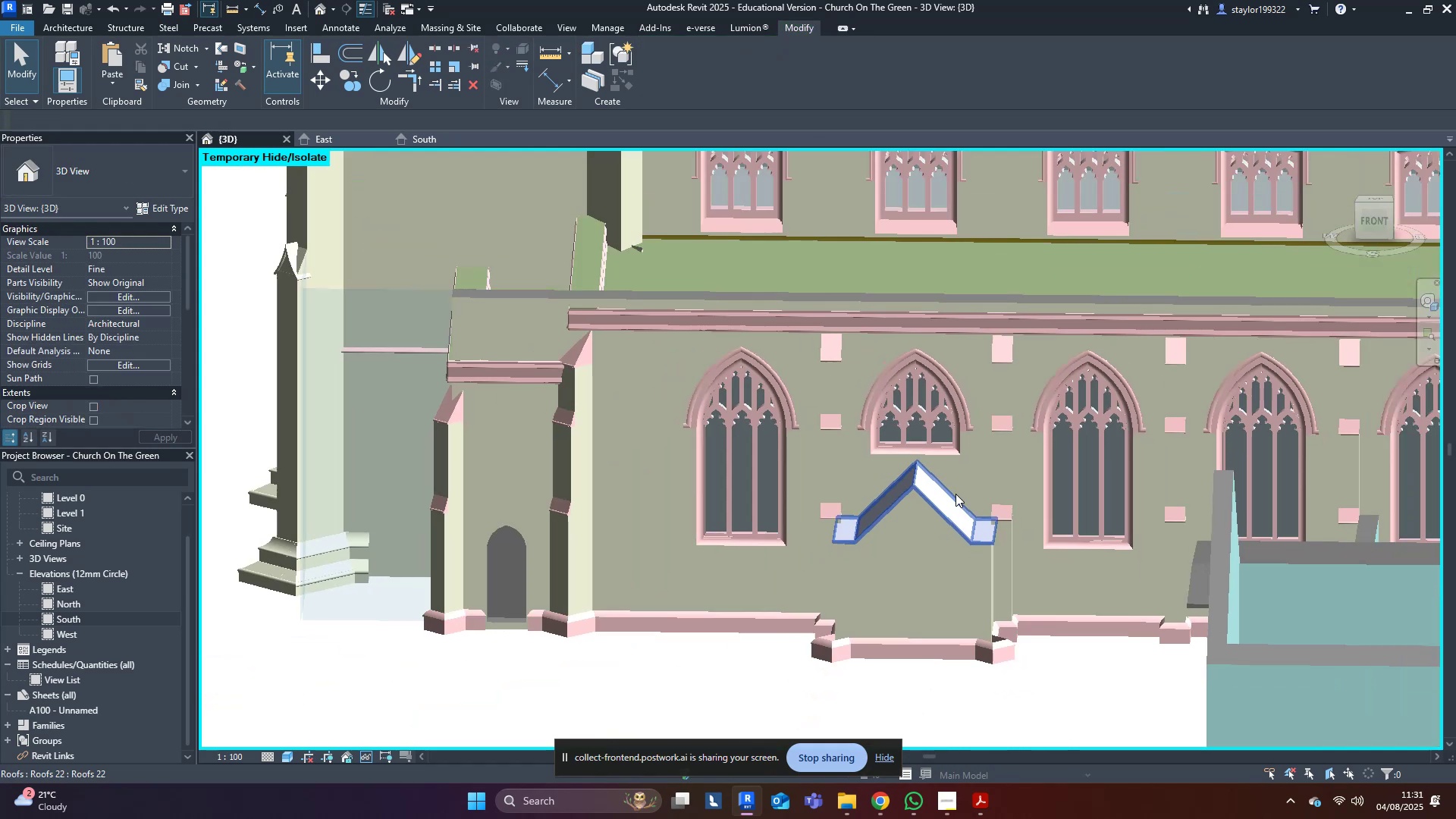 
key(Escape)
 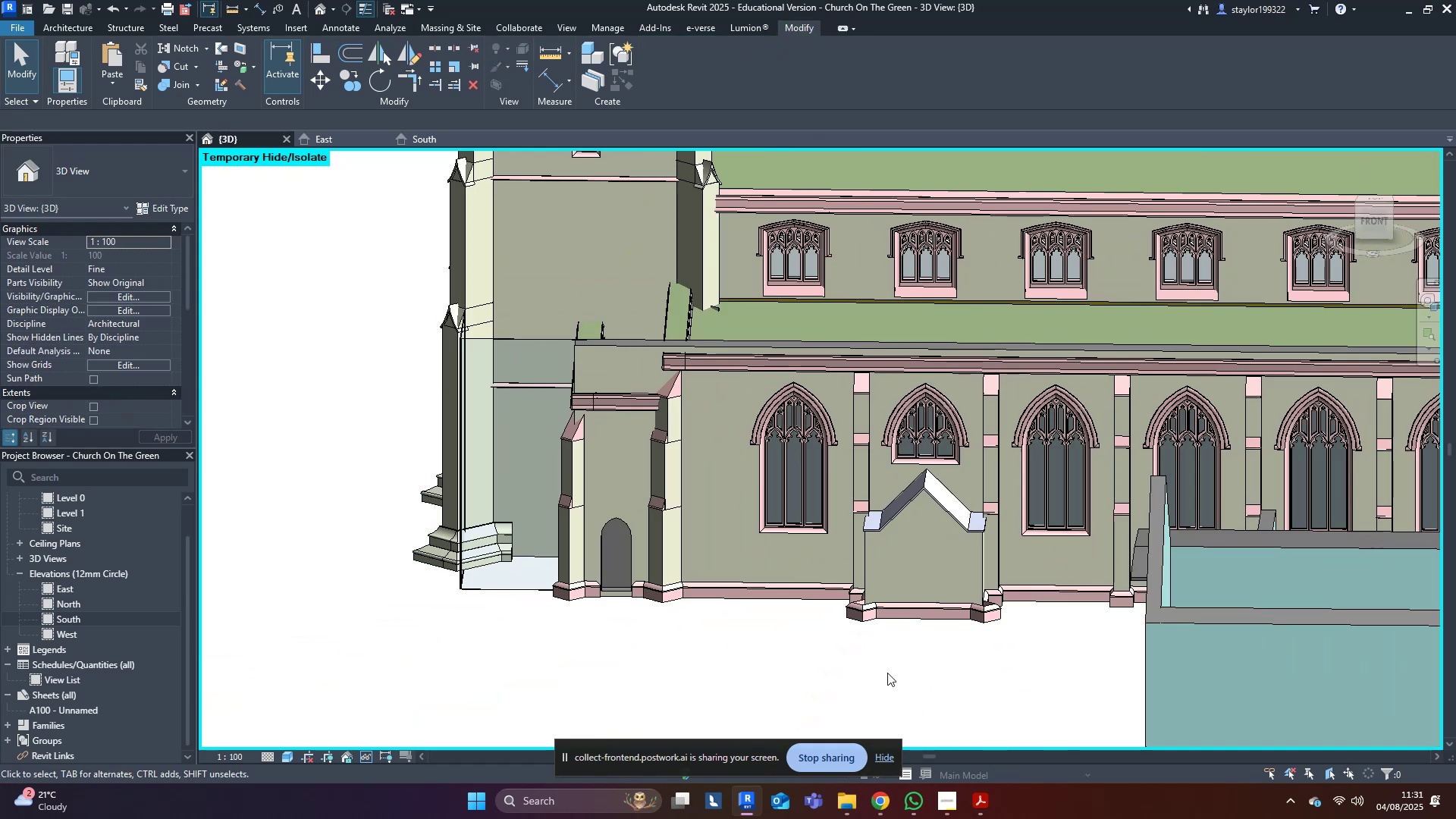 
hold_key(key=ShiftLeft, duration=0.31)
 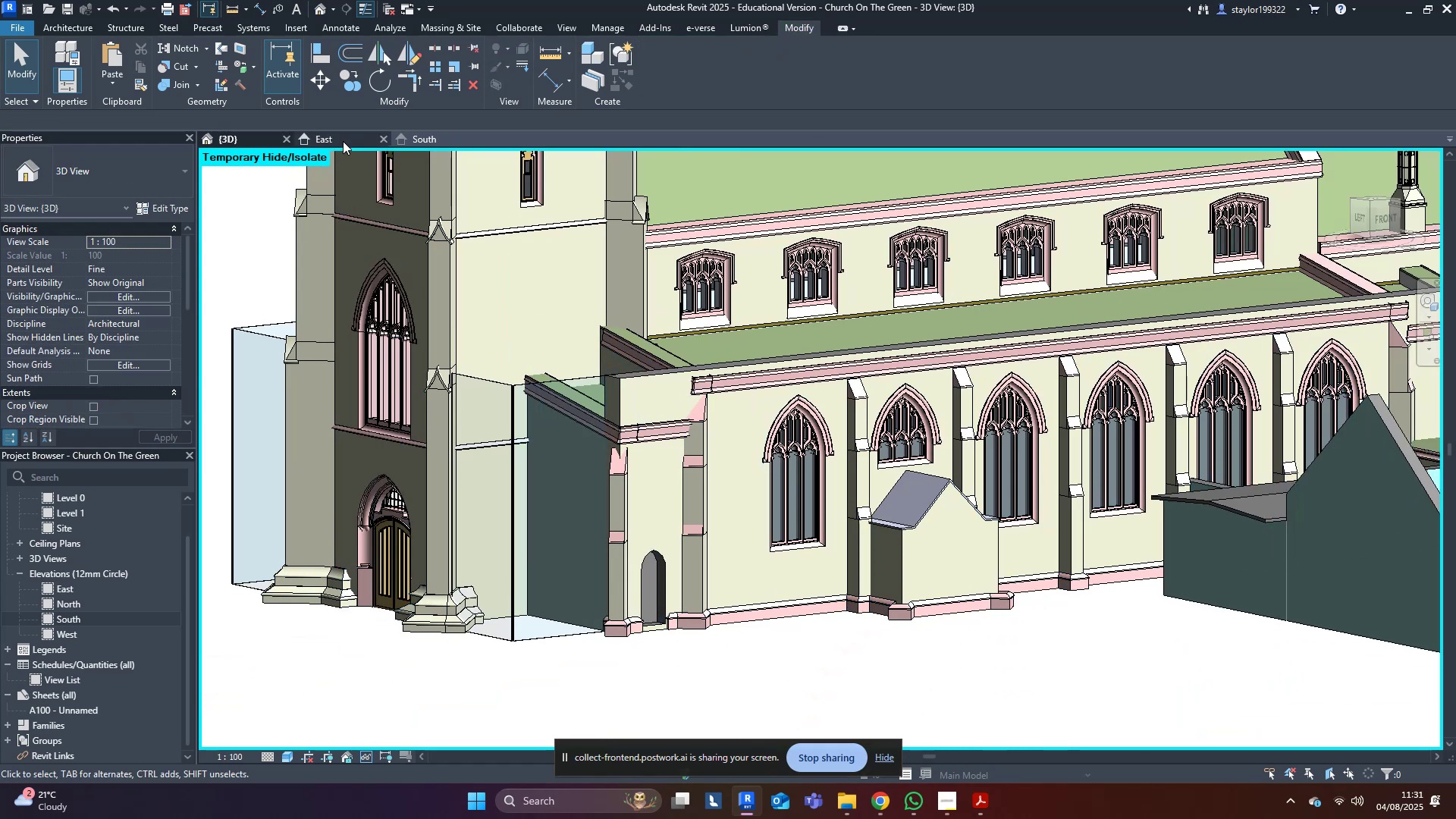 
left_click([446, 140])
 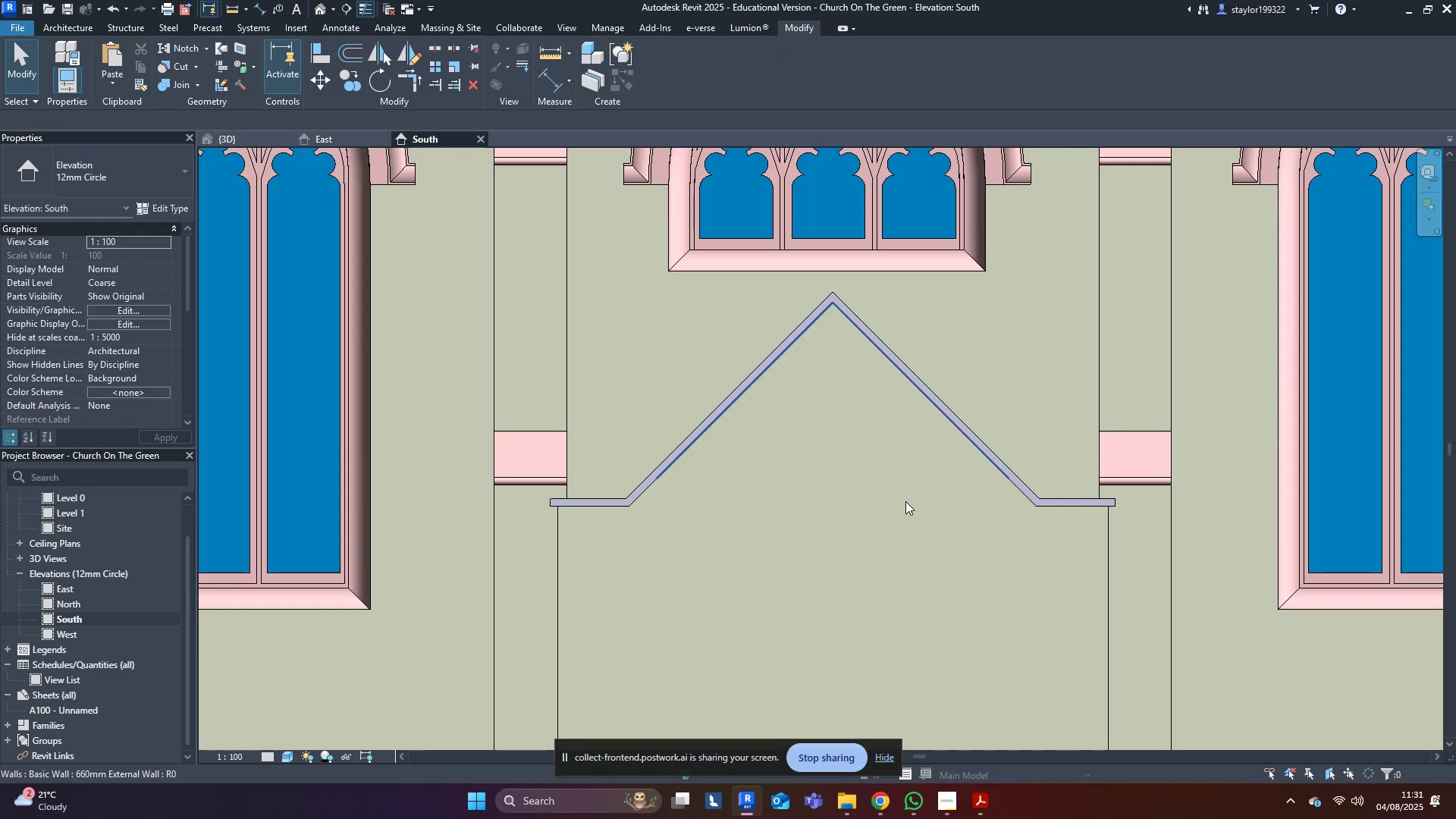 
scroll: coordinate [823, 488], scroll_direction: down, amount: 5.0
 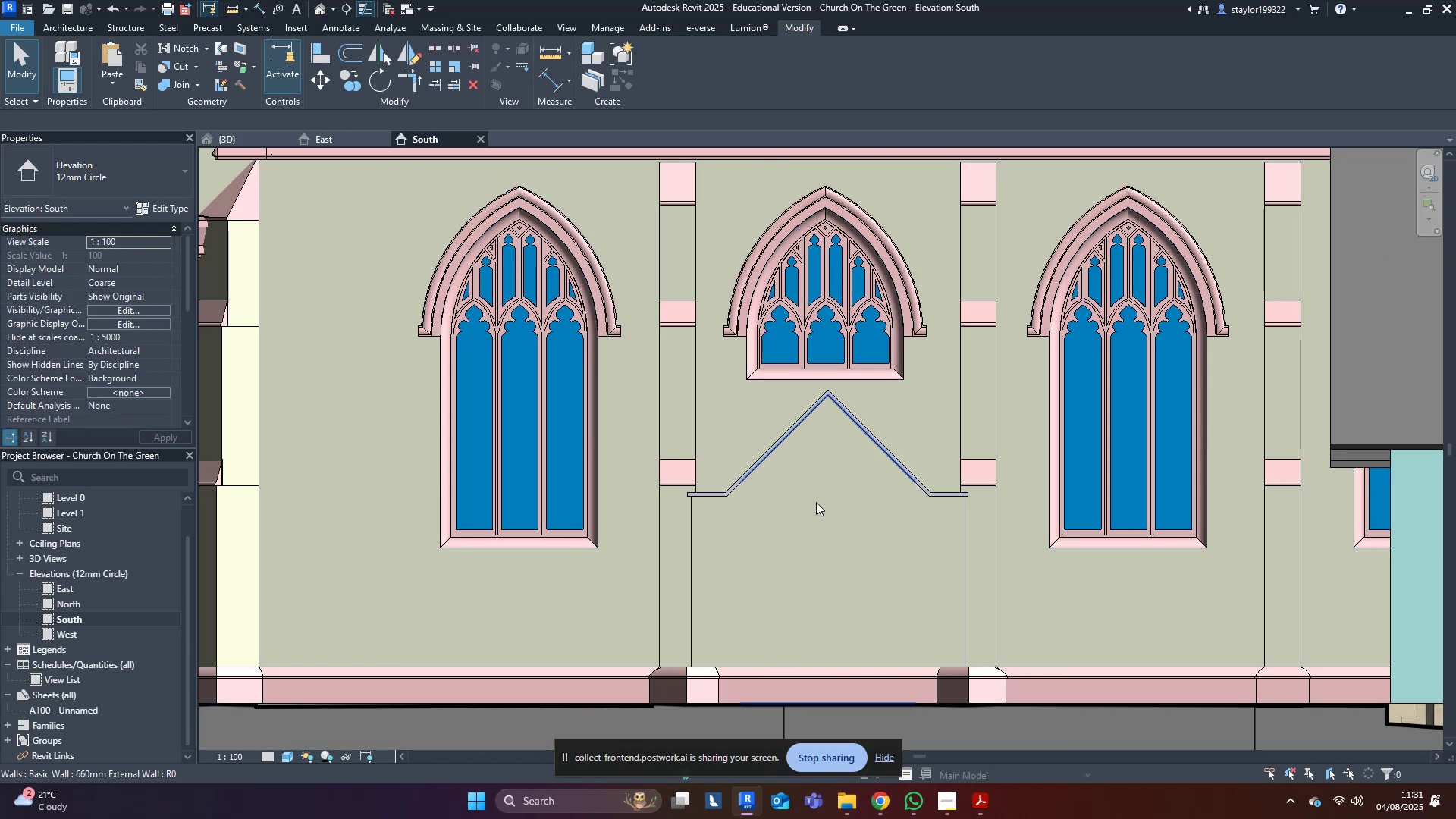 
type(wfsd)
 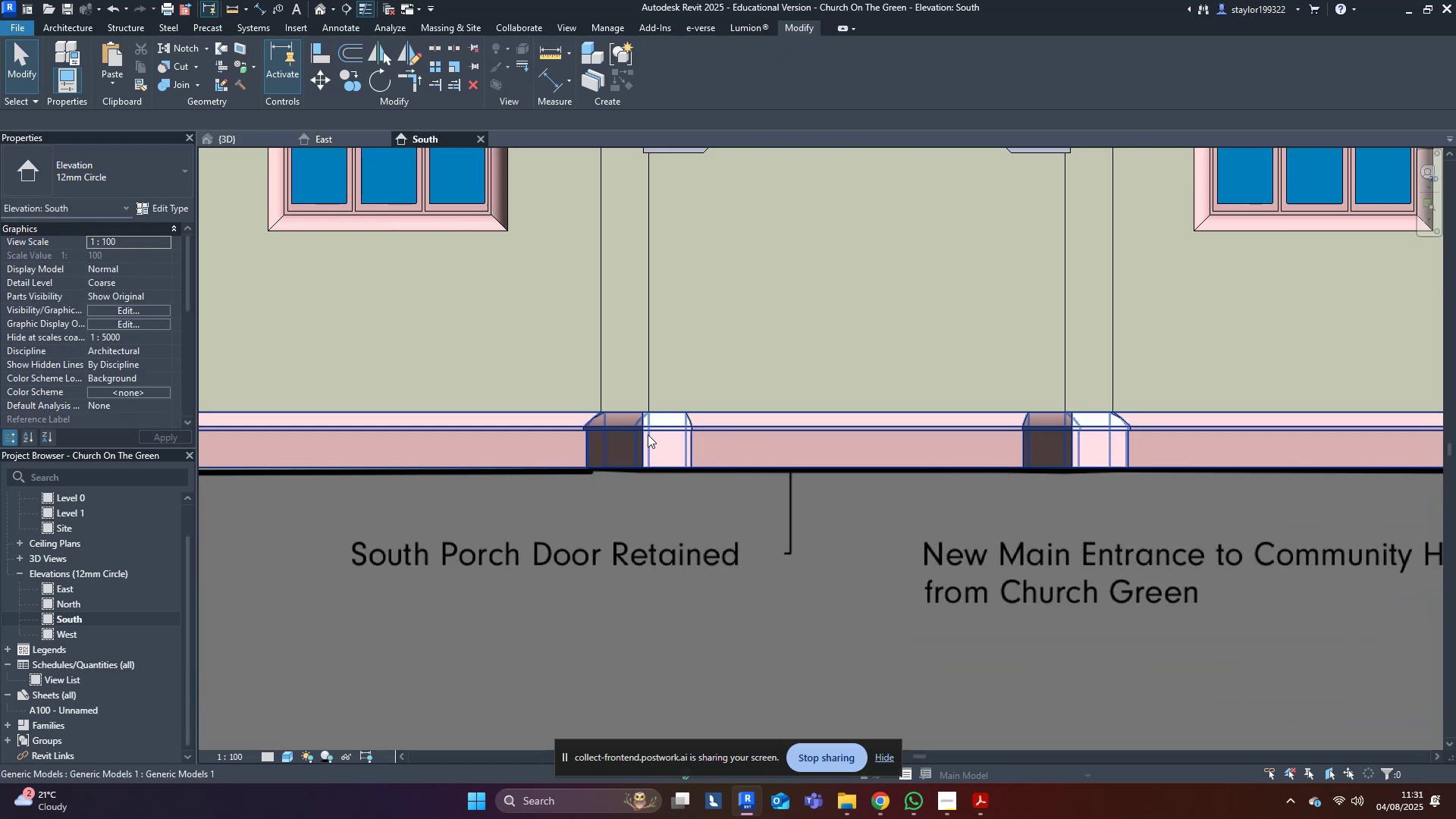 
scroll: coordinate [677, 467], scroll_direction: up, amount: 3.0
 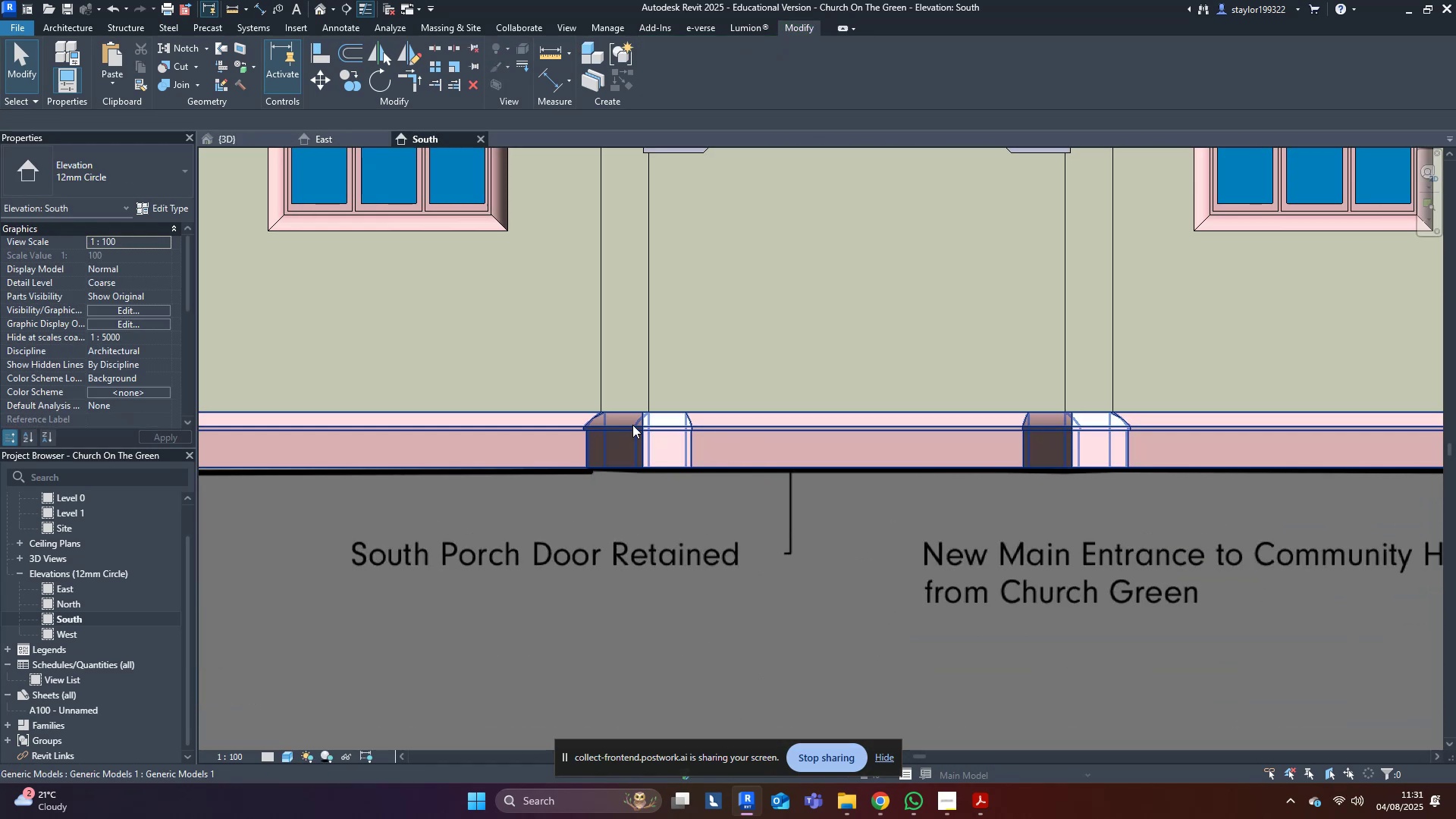 
left_click([654, 438])
 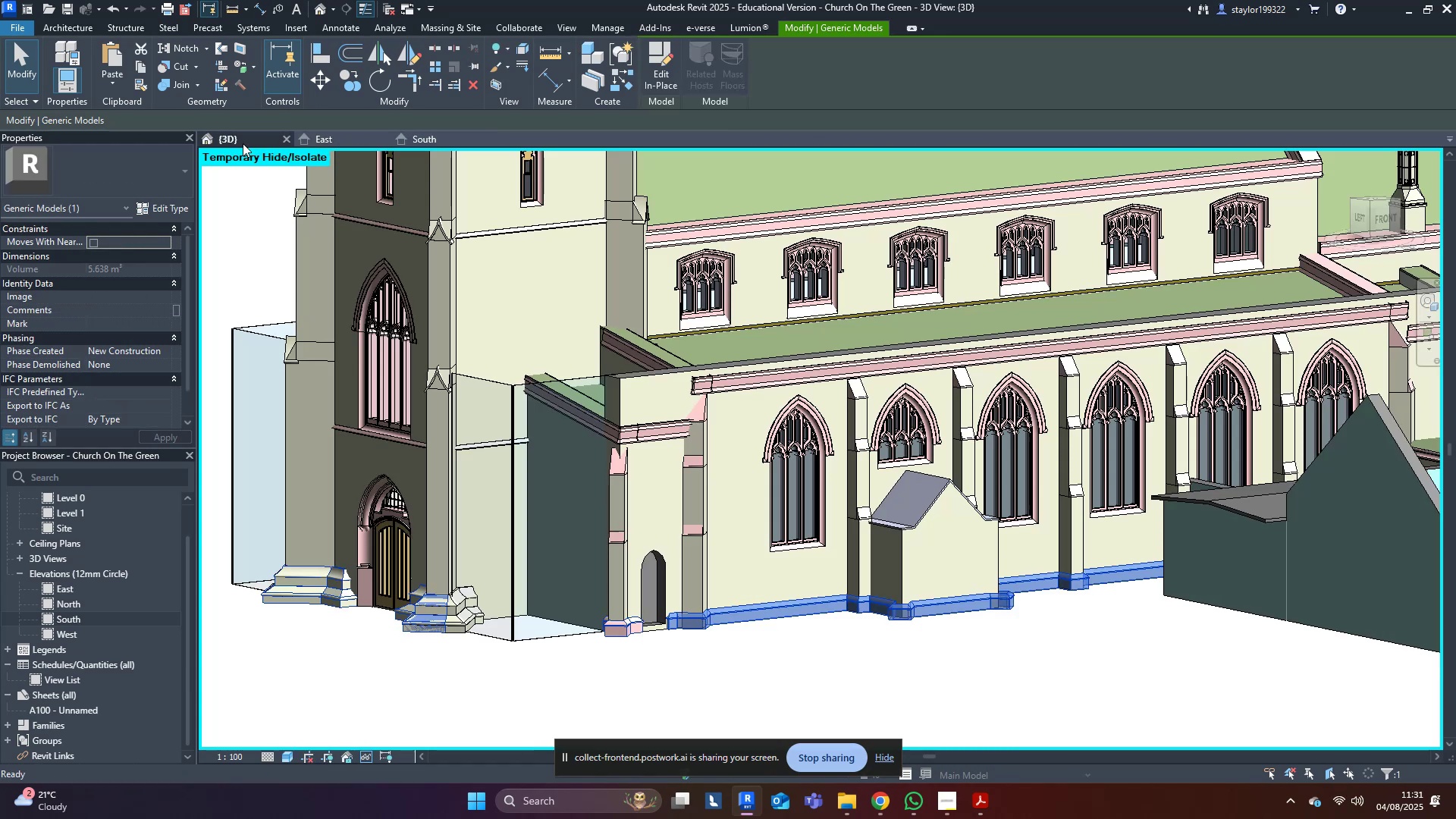 
hold_key(key=ShiftLeft, duration=0.38)
 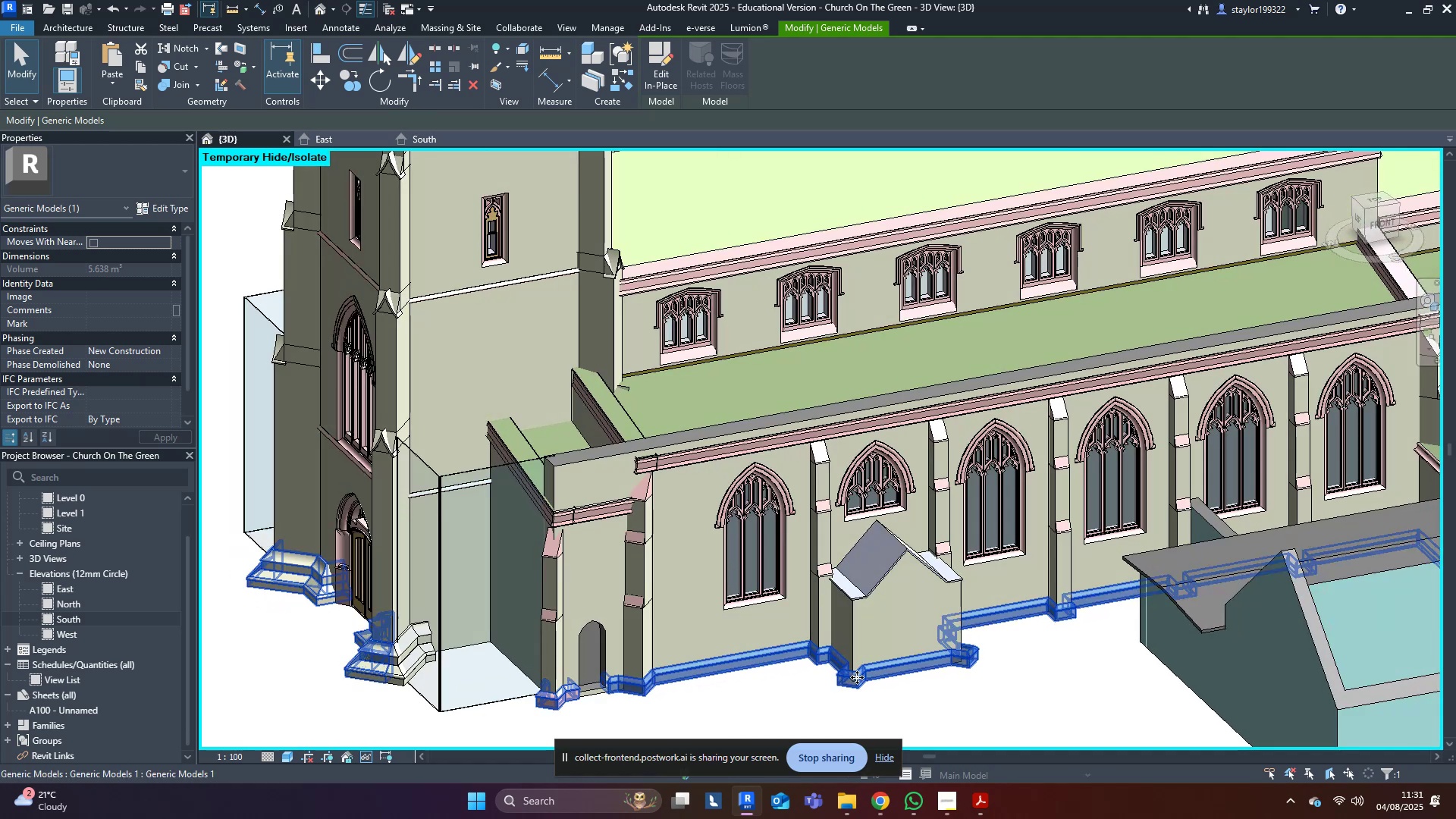 
scroll: coordinate [868, 686], scroll_direction: up, amount: 4.0
 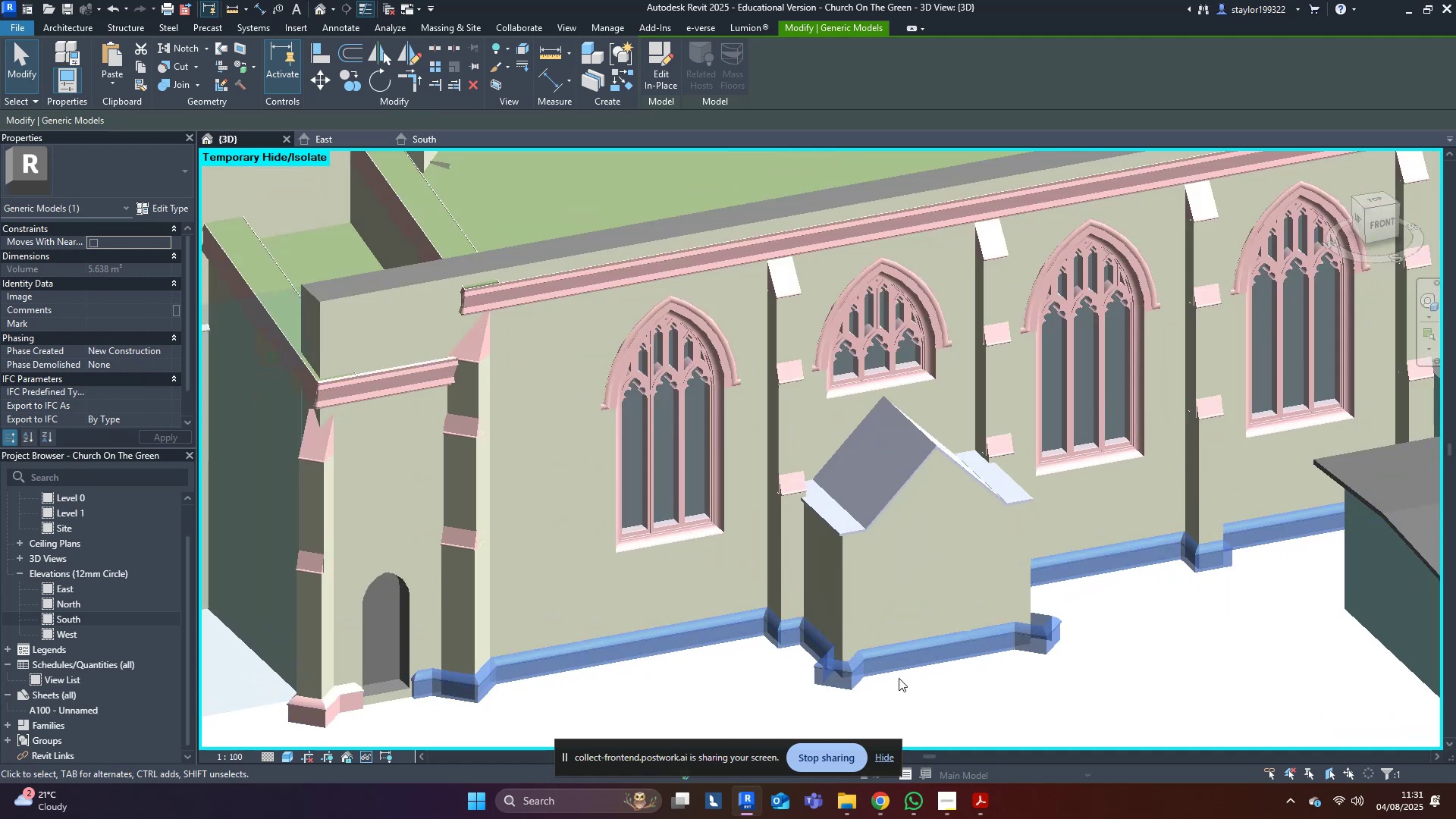 
key(Shift+ShiftLeft)
 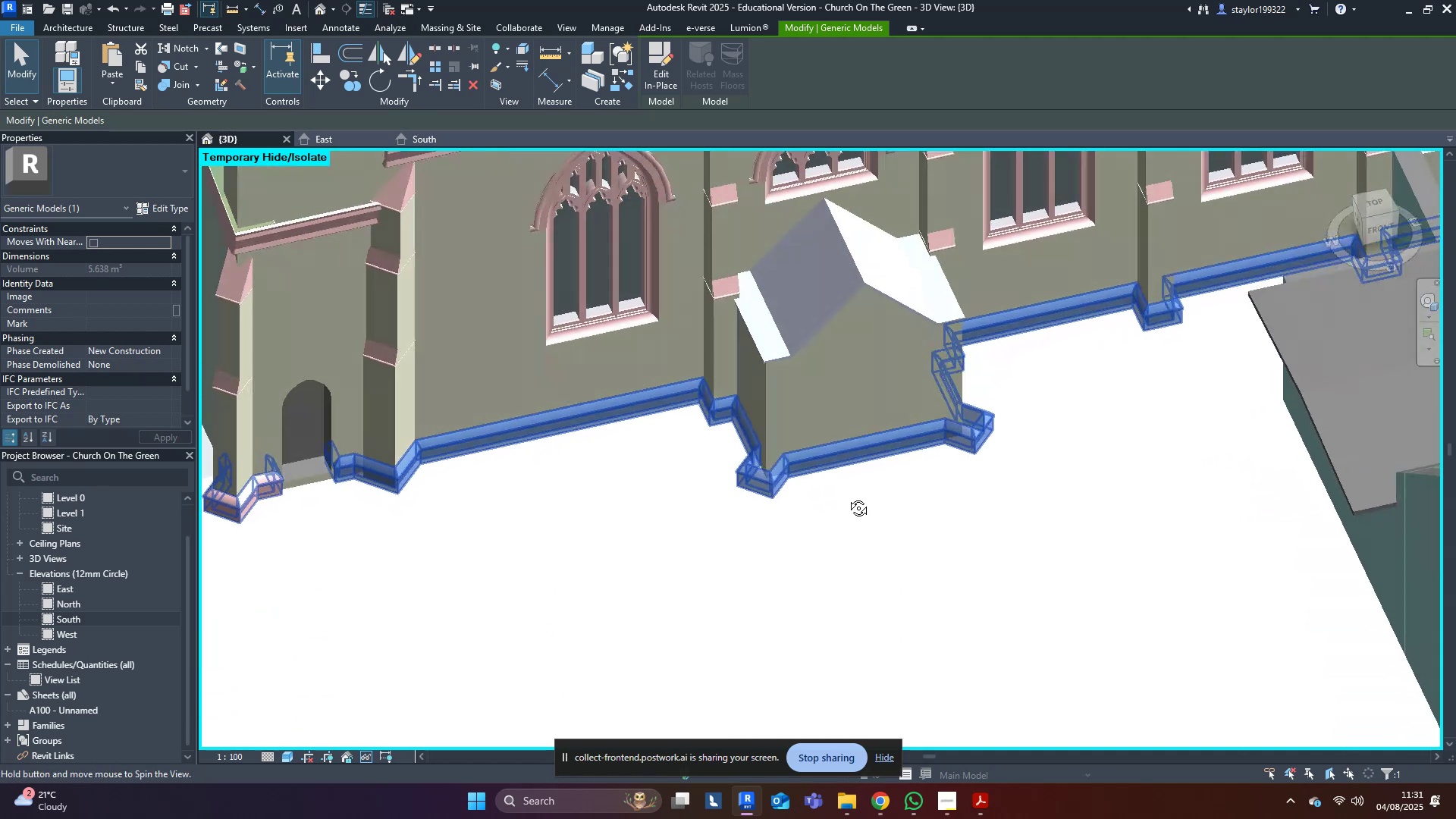 
scroll: coordinate [838, 490], scroll_direction: up, amount: 3.0
 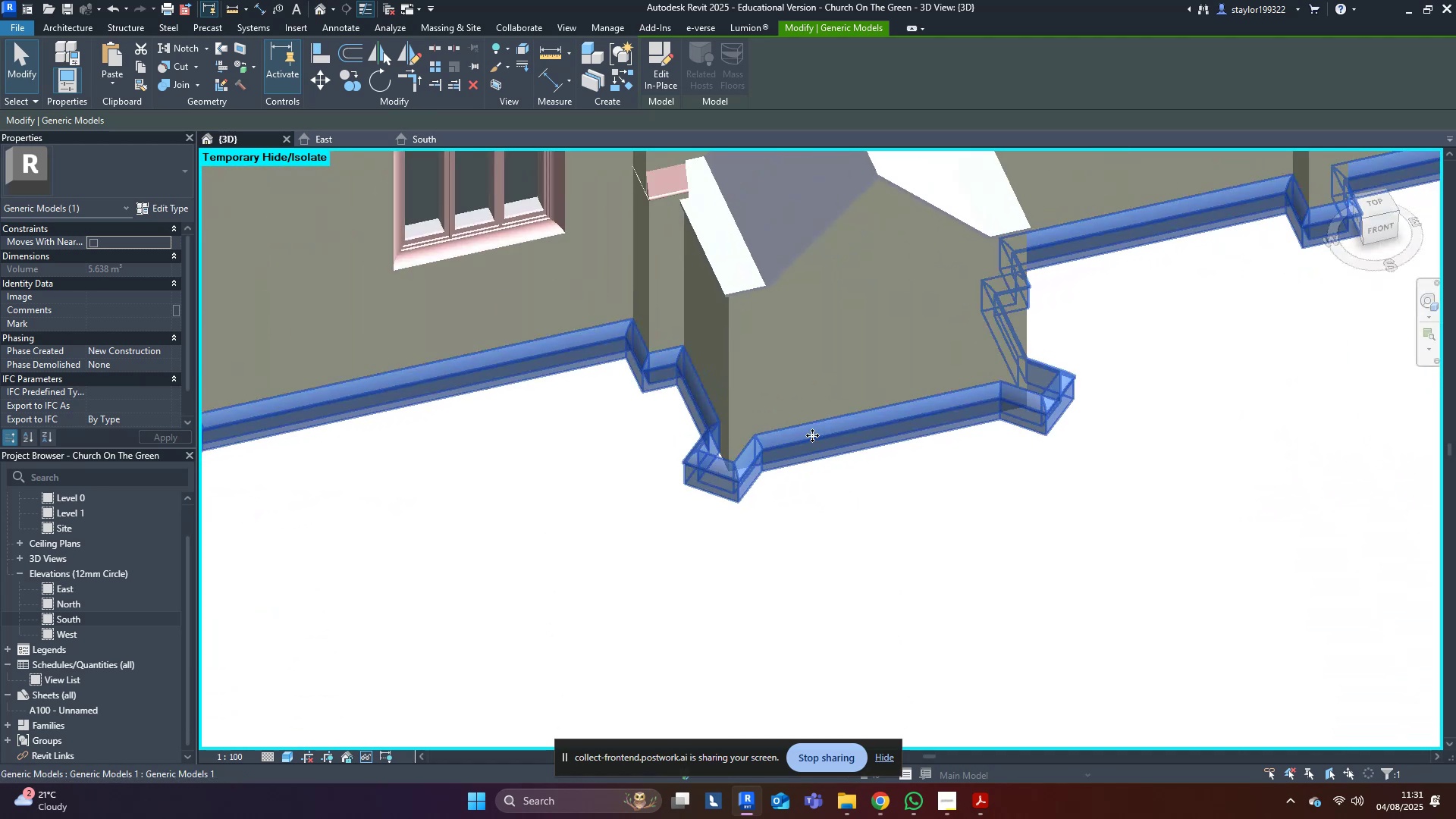 
double_click([811, 435])
 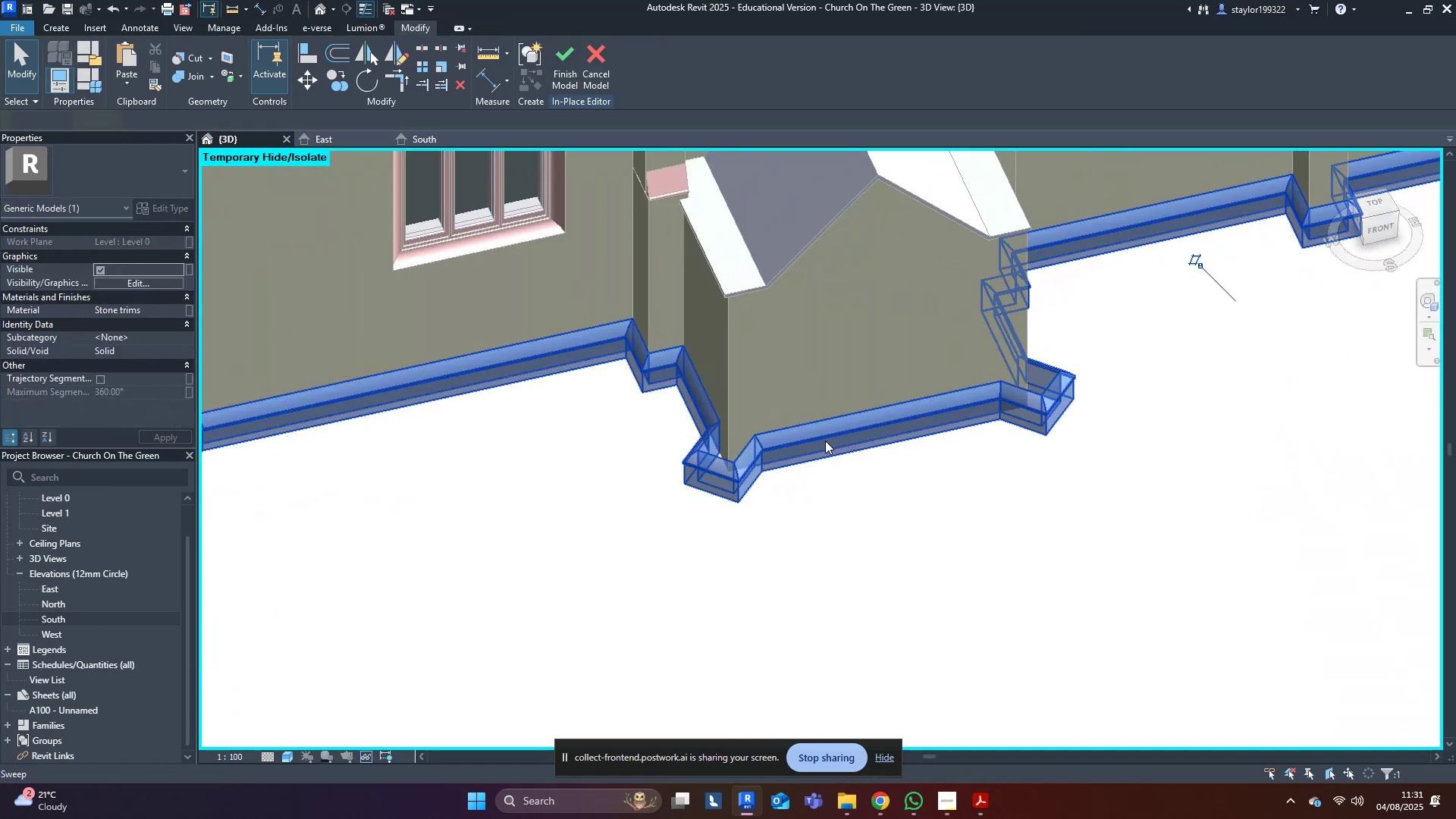 
triple_click([825, 441])
 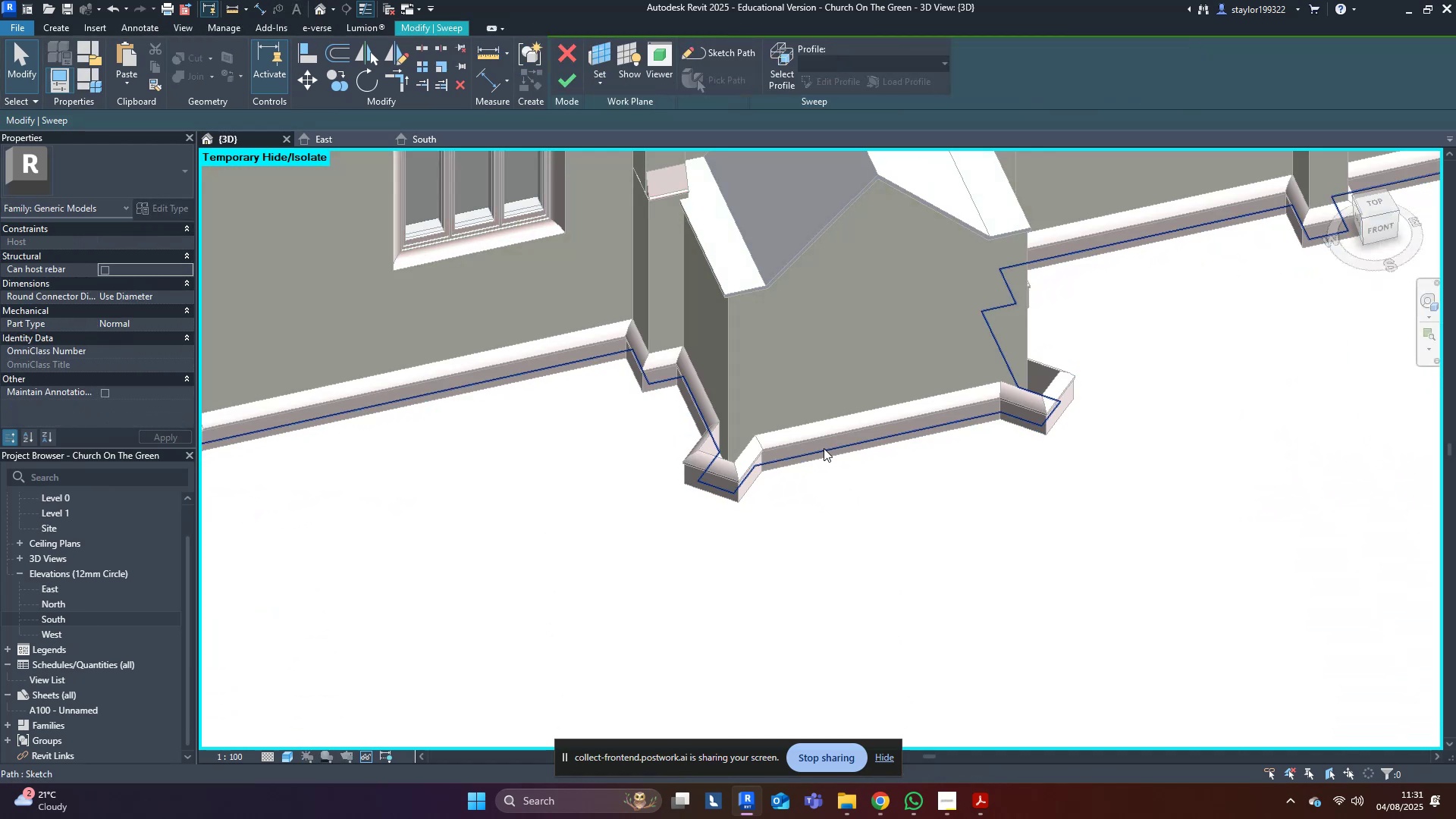 
triple_click([824, 448])
 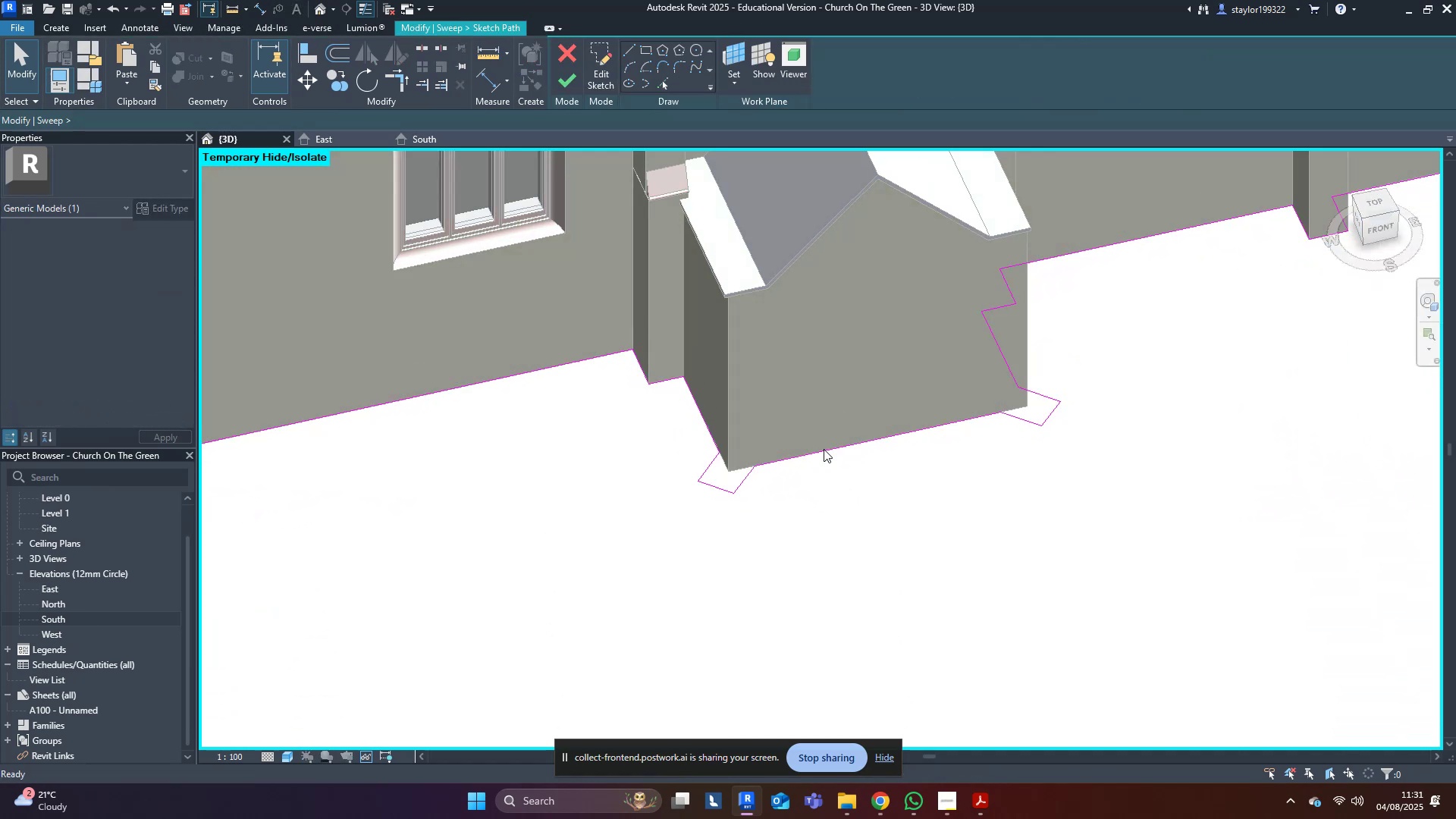 
triple_click([824, 449])
 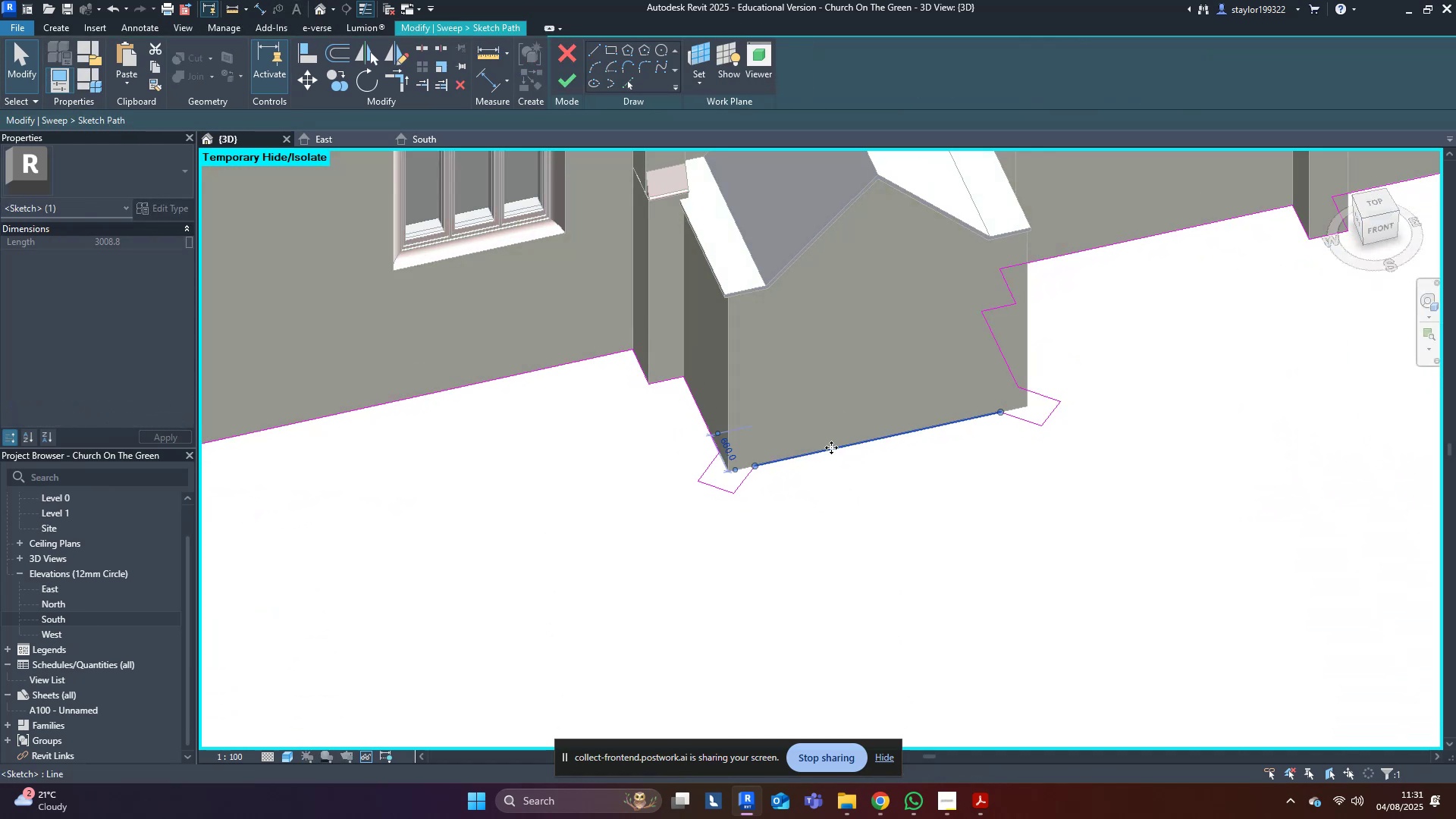 
scroll: coordinate [625, 514], scroll_direction: down, amount: 7.0
 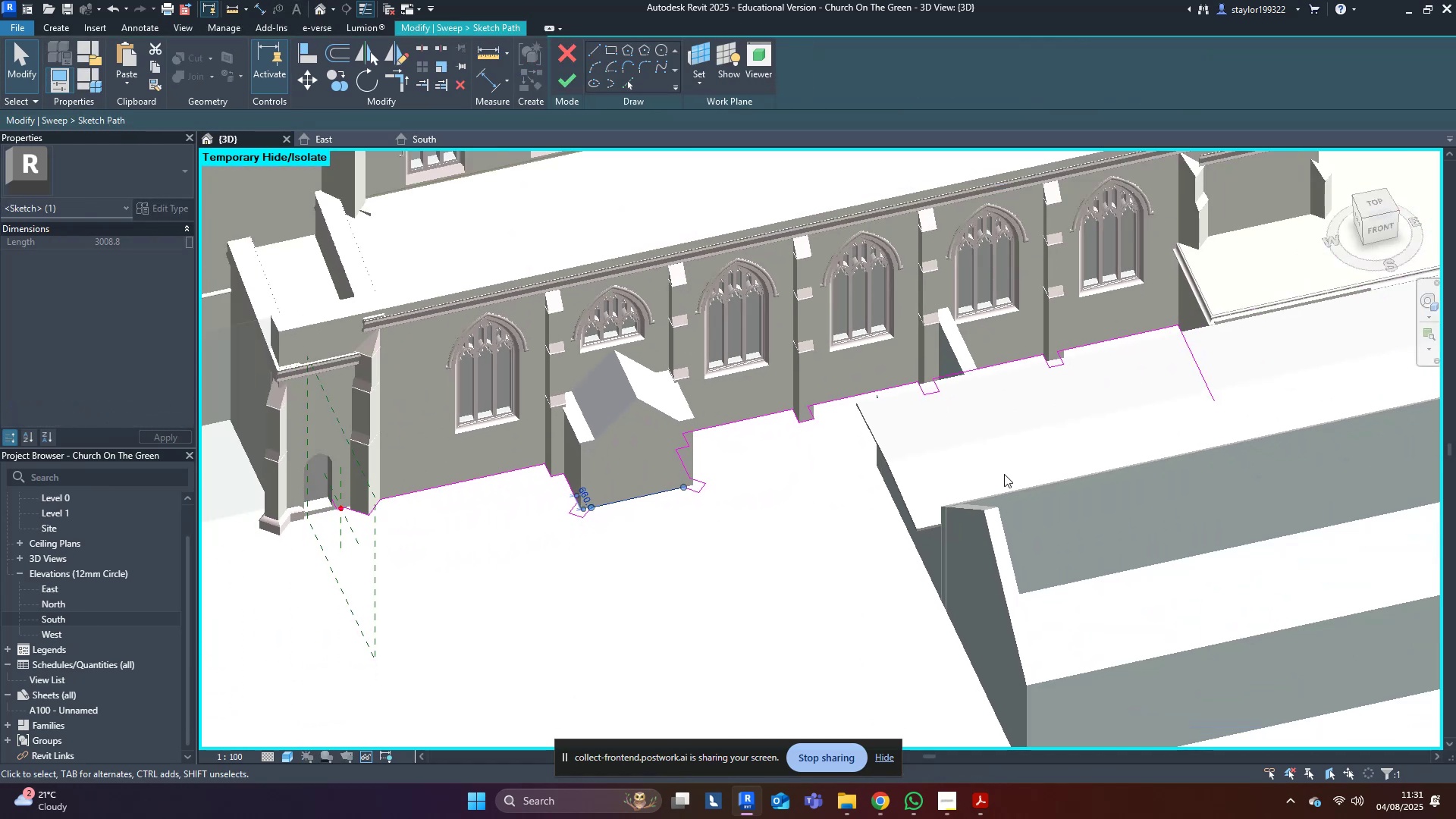 
left_click([1013, 474])
 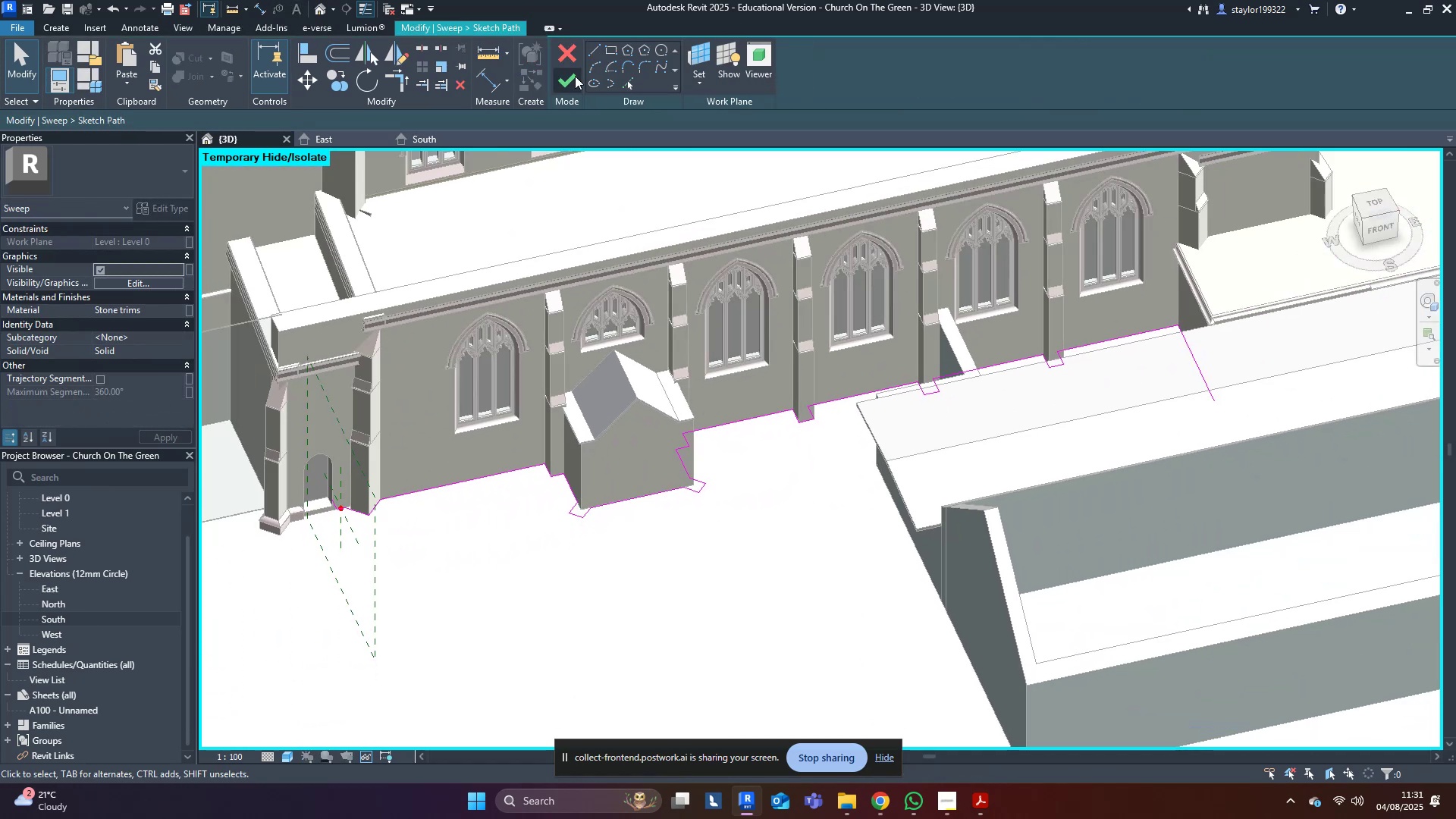 
left_click([570, 56])
 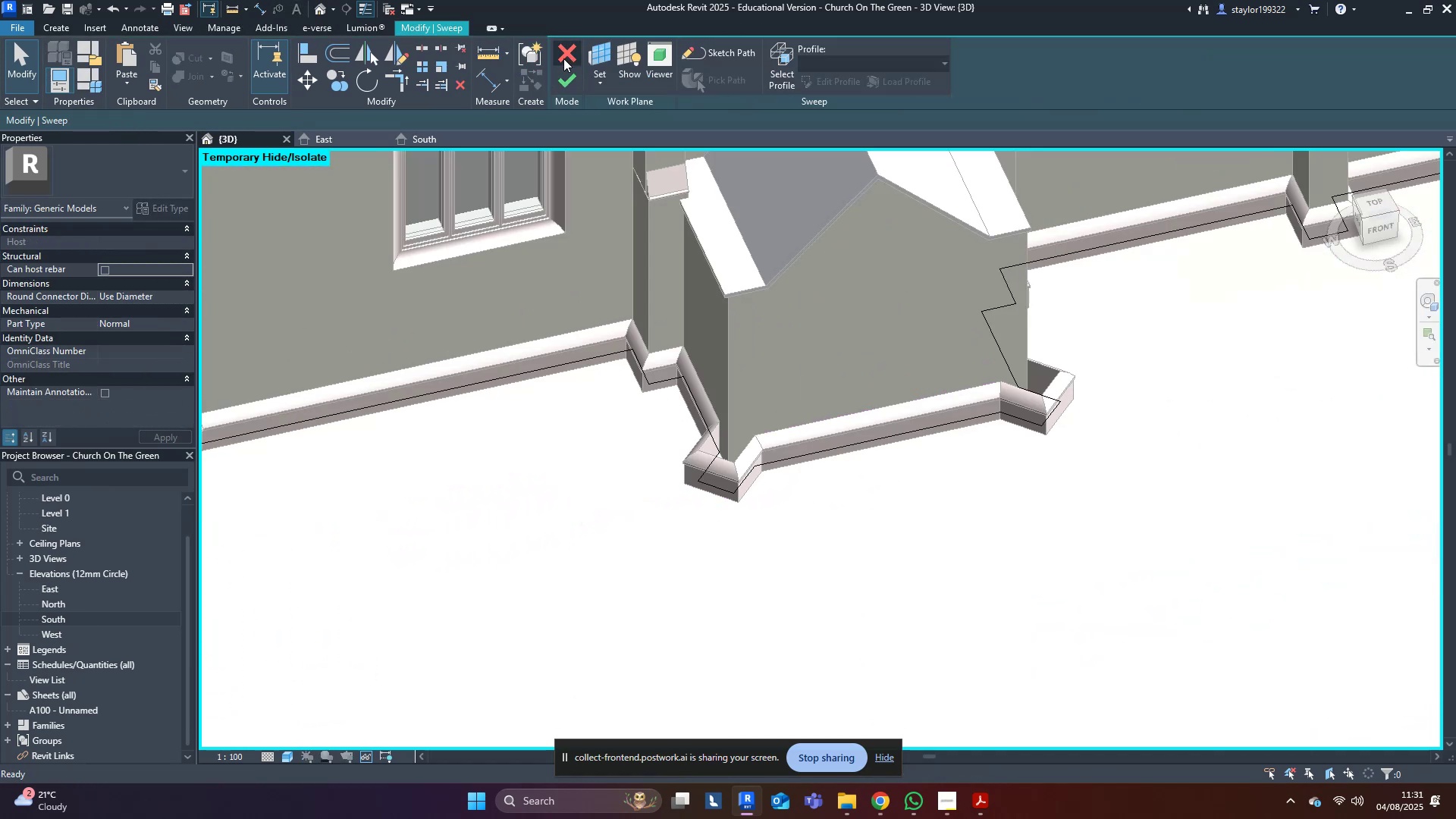 
left_click([563, 58])
 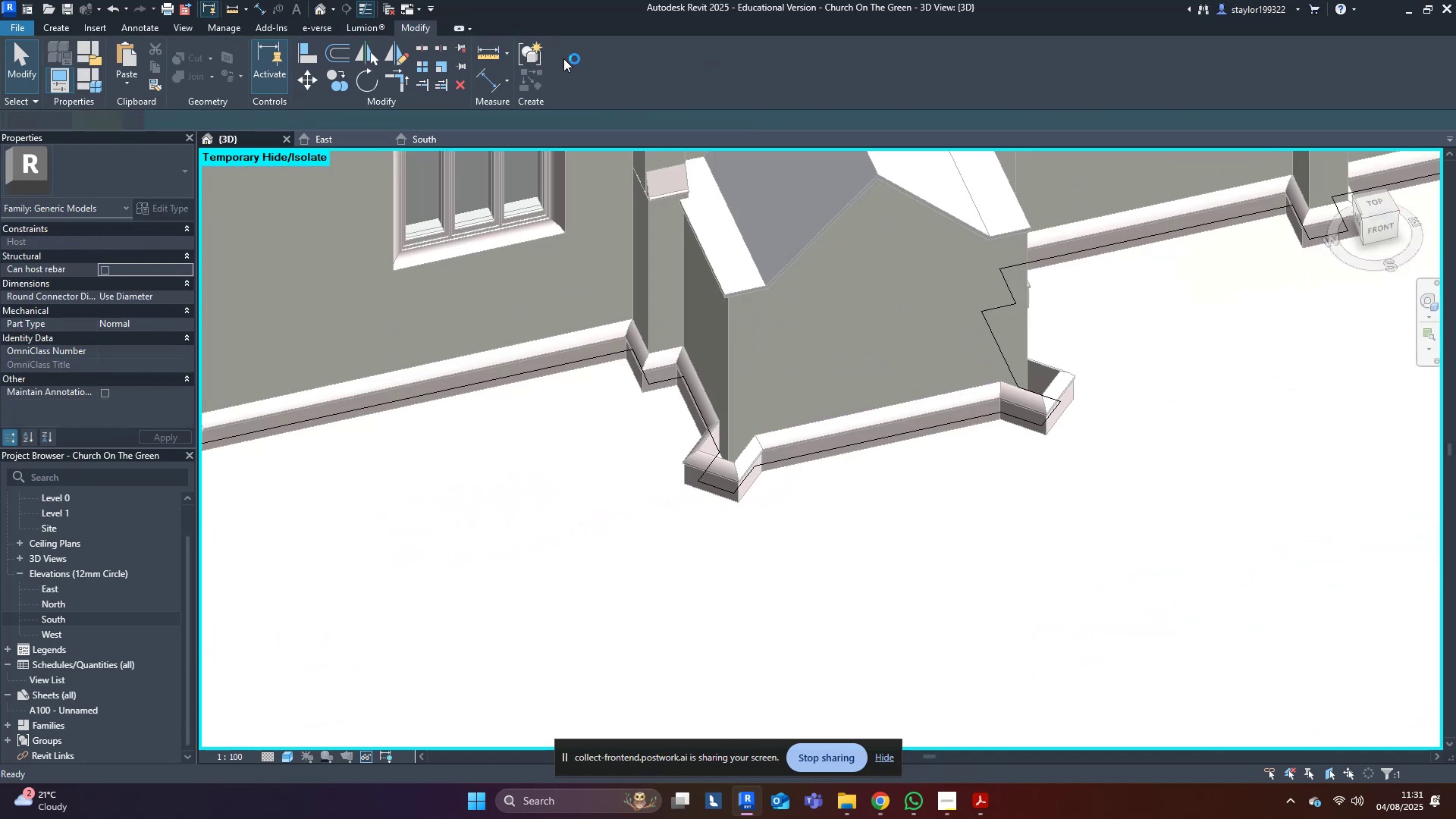 
key(Control+C)
 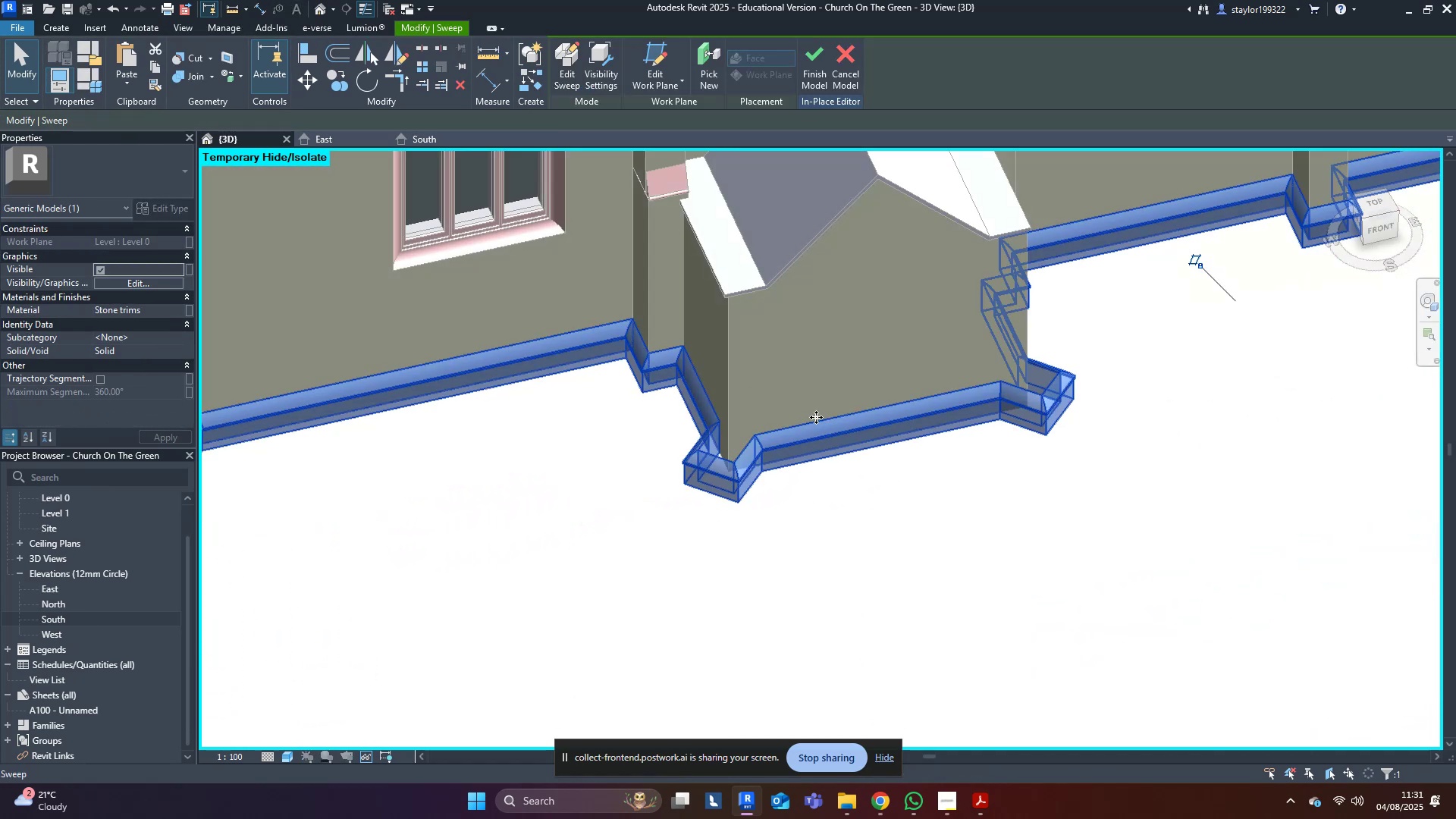 
key(Control+C)
 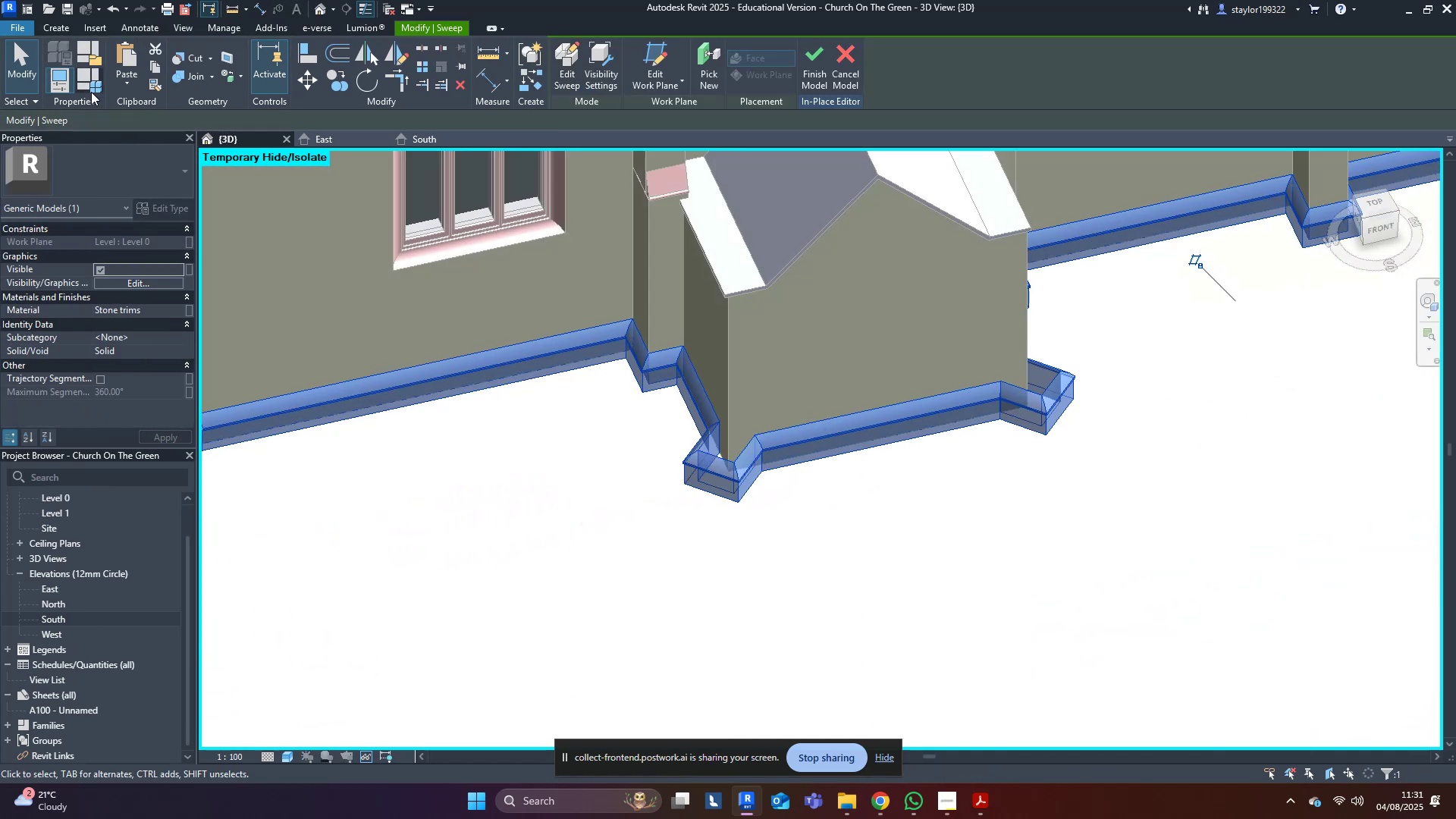 
left_click([116, 89])
 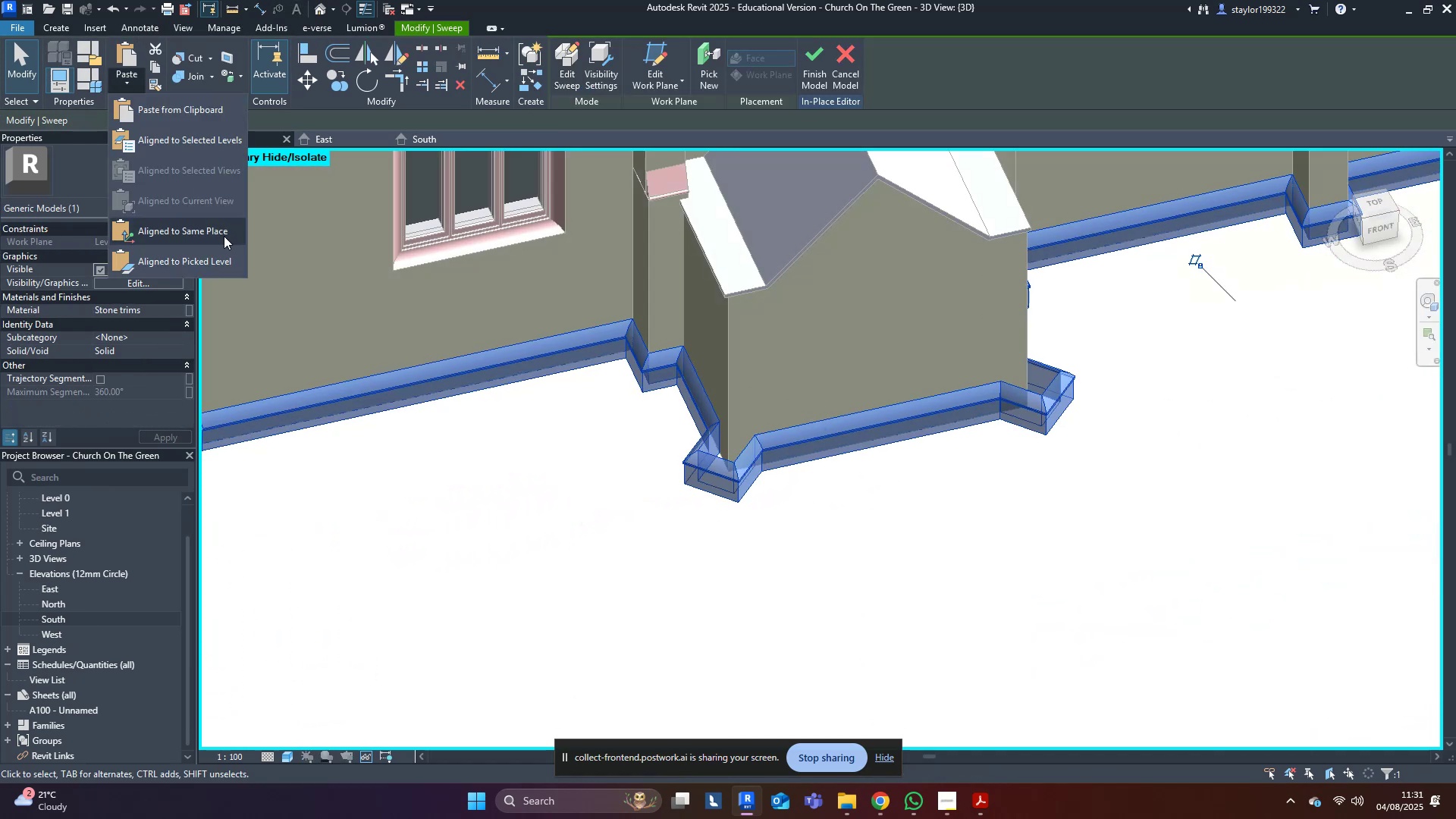 
left_click([224, 236])
 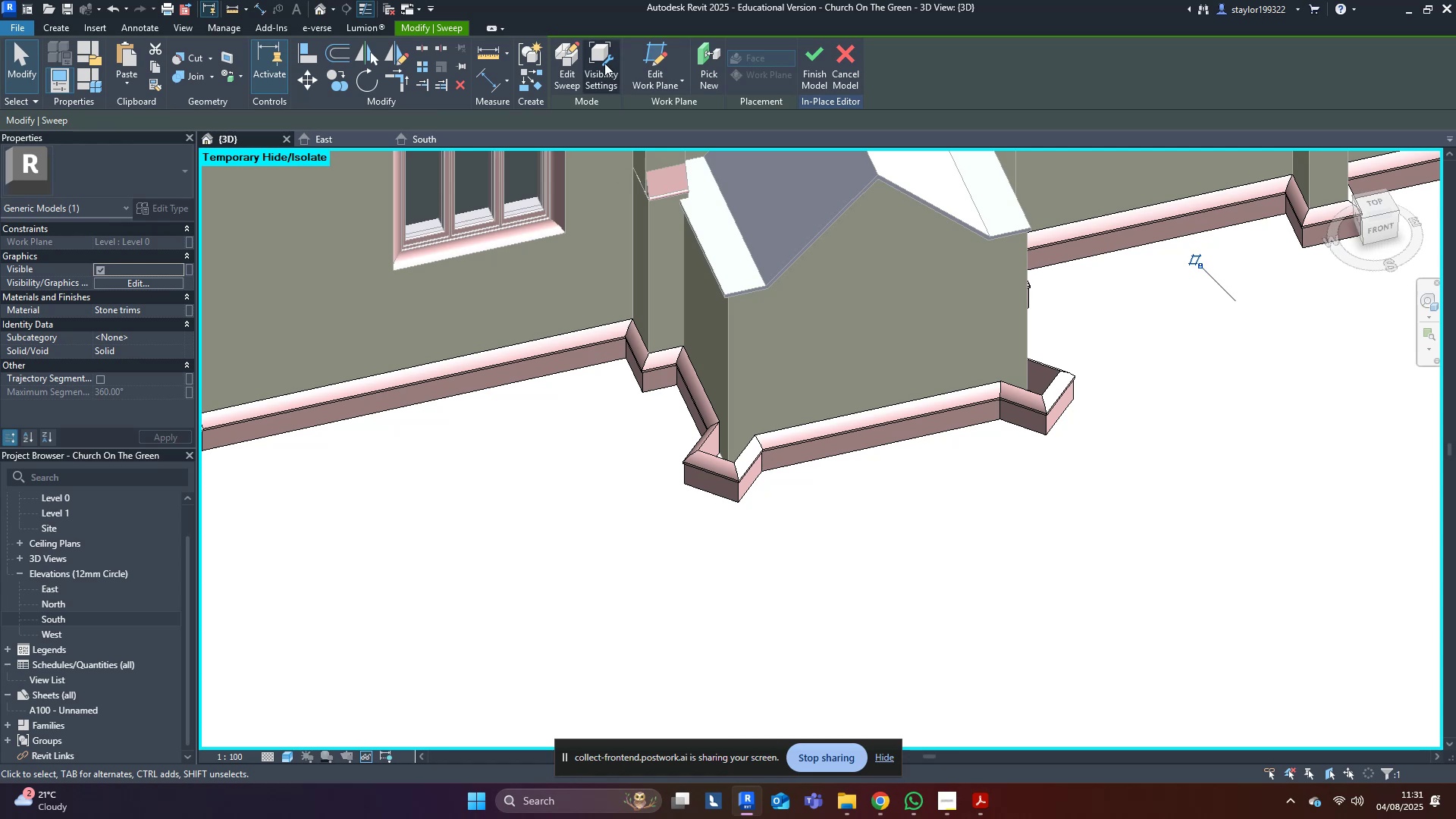 
left_click([558, 54])
 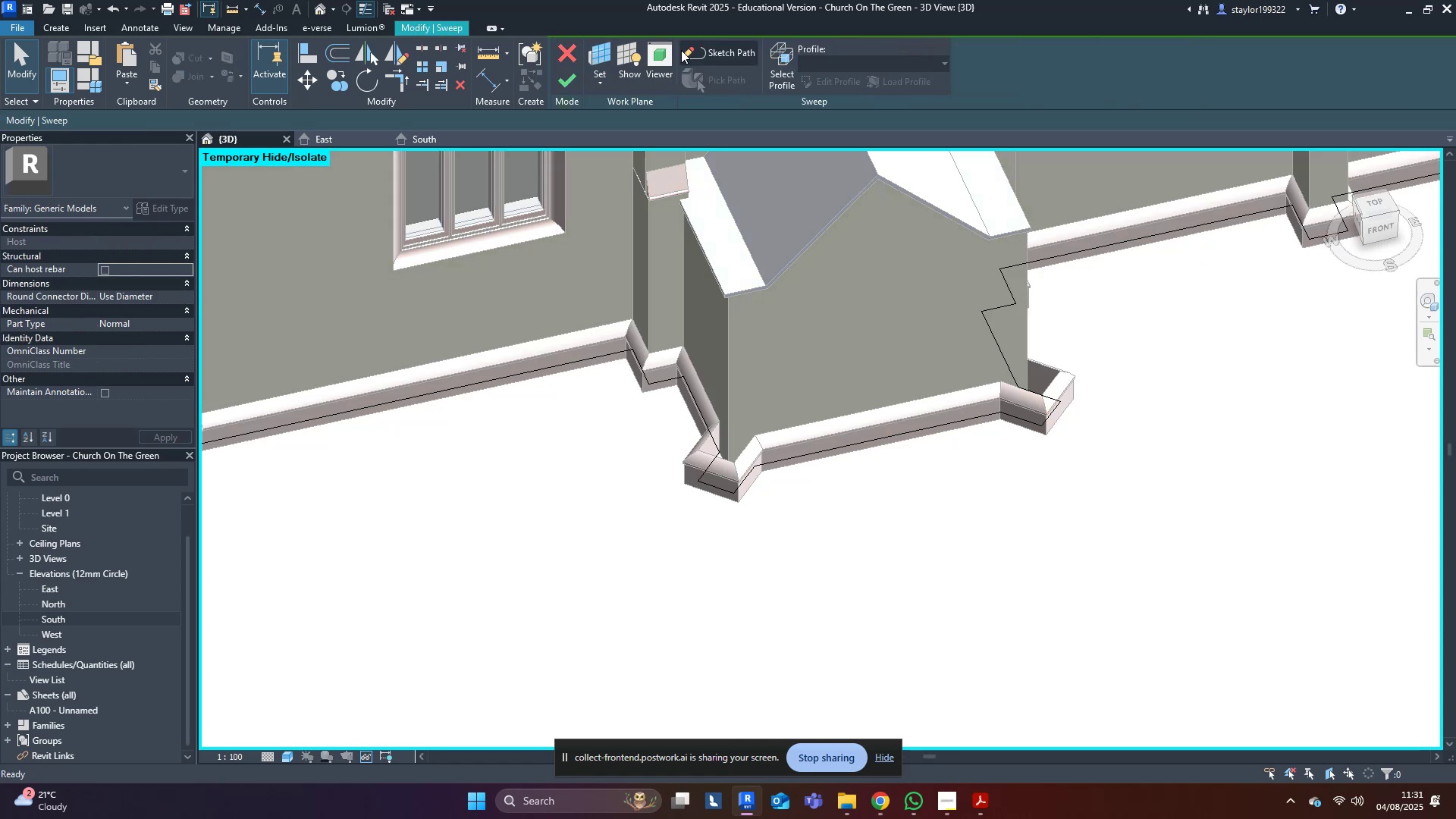 
left_click([705, 50])
 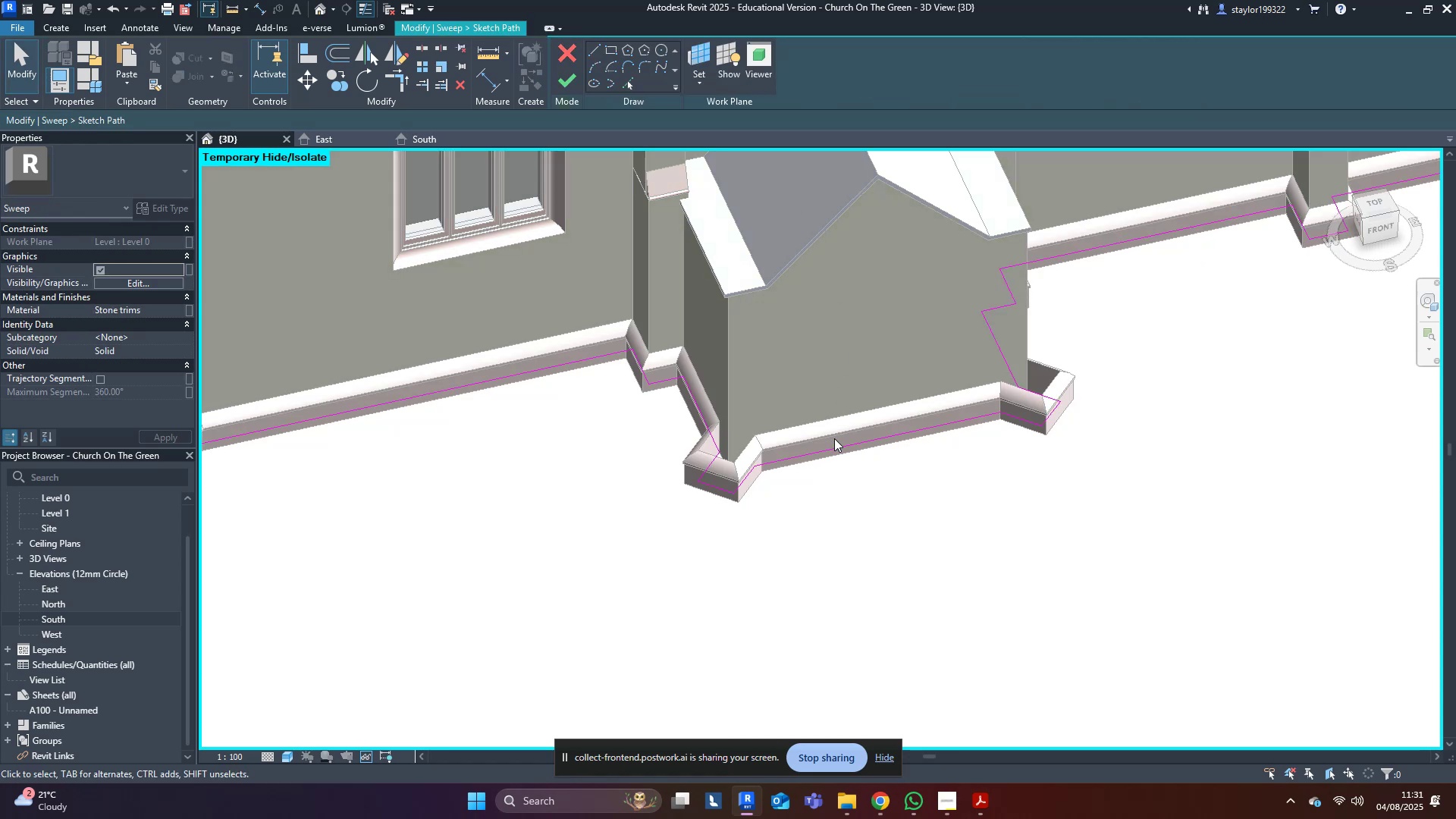 
left_click([827, 451])
 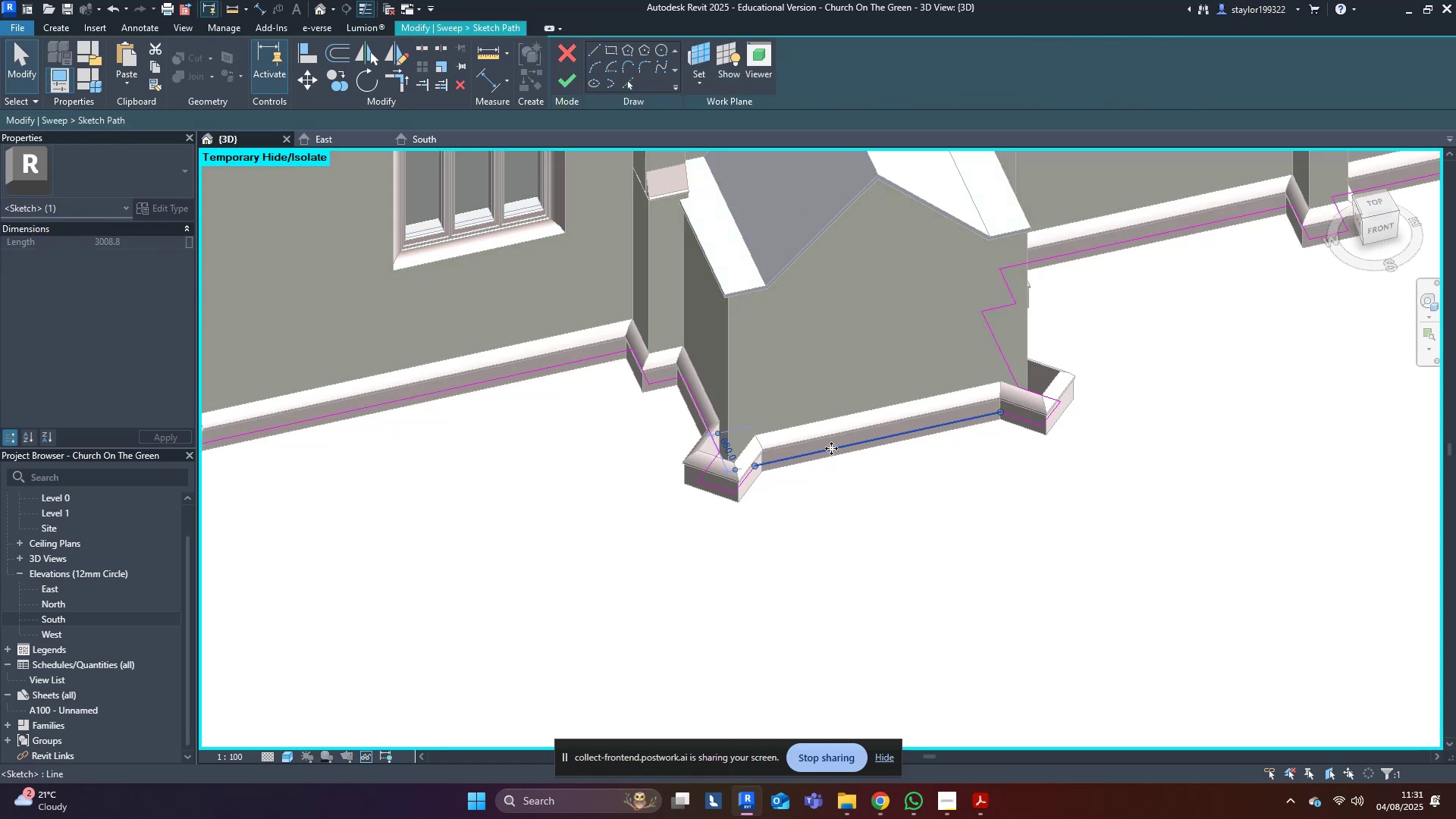 
key(Delete)
 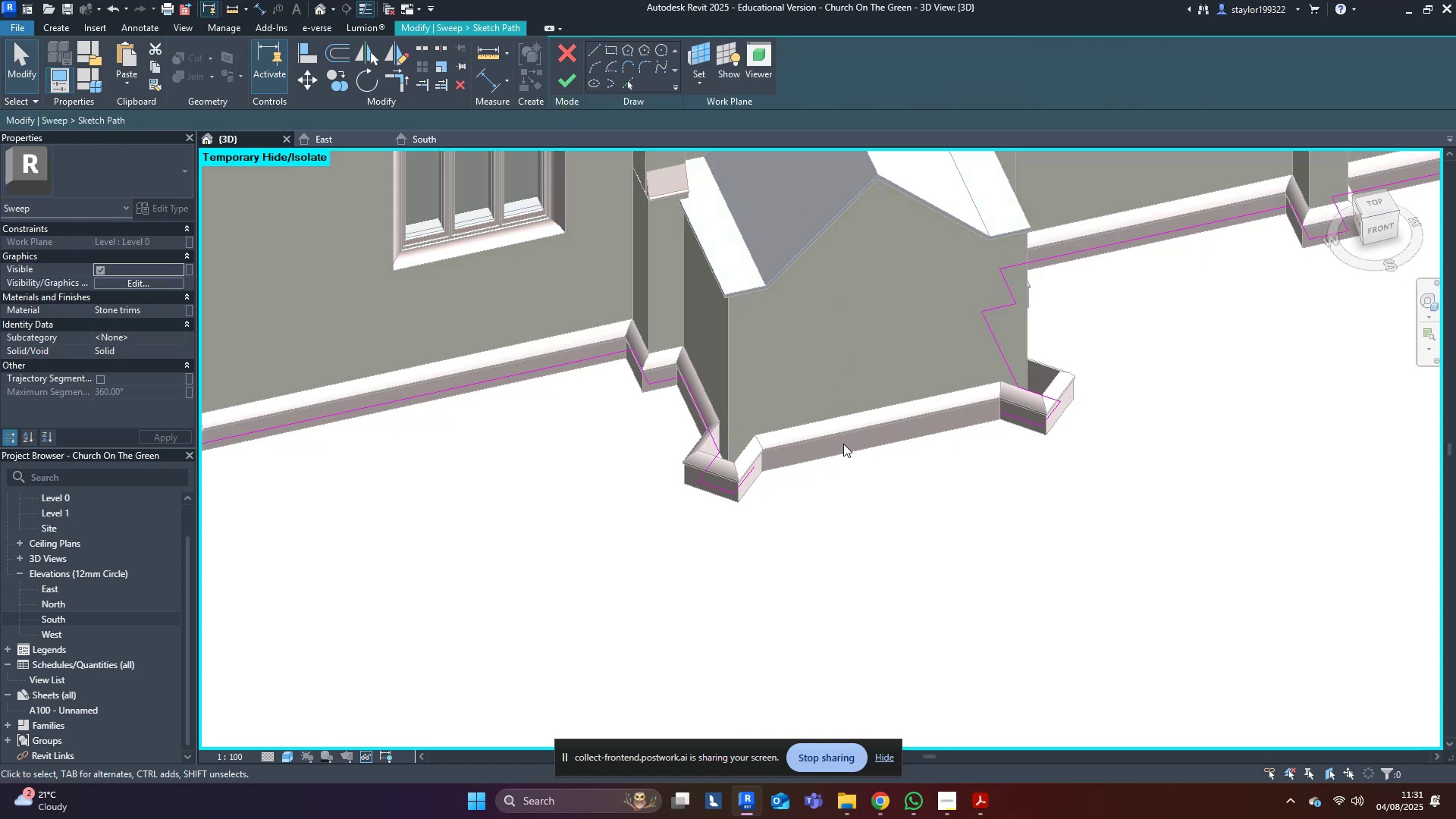 
scroll: coordinate [970, 420], scroll_direction: down, amount: 3.0
 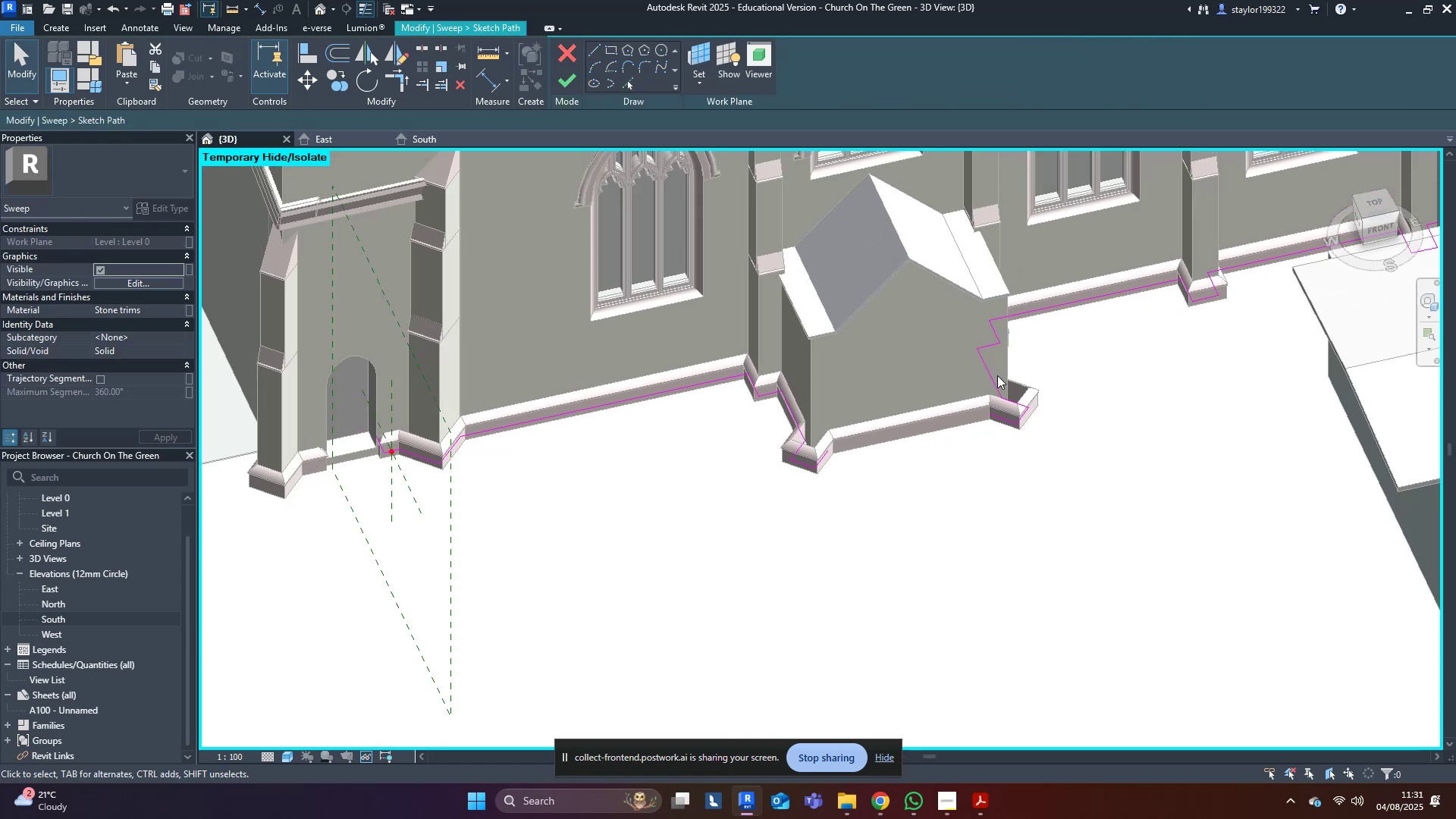 
key(Tab)
 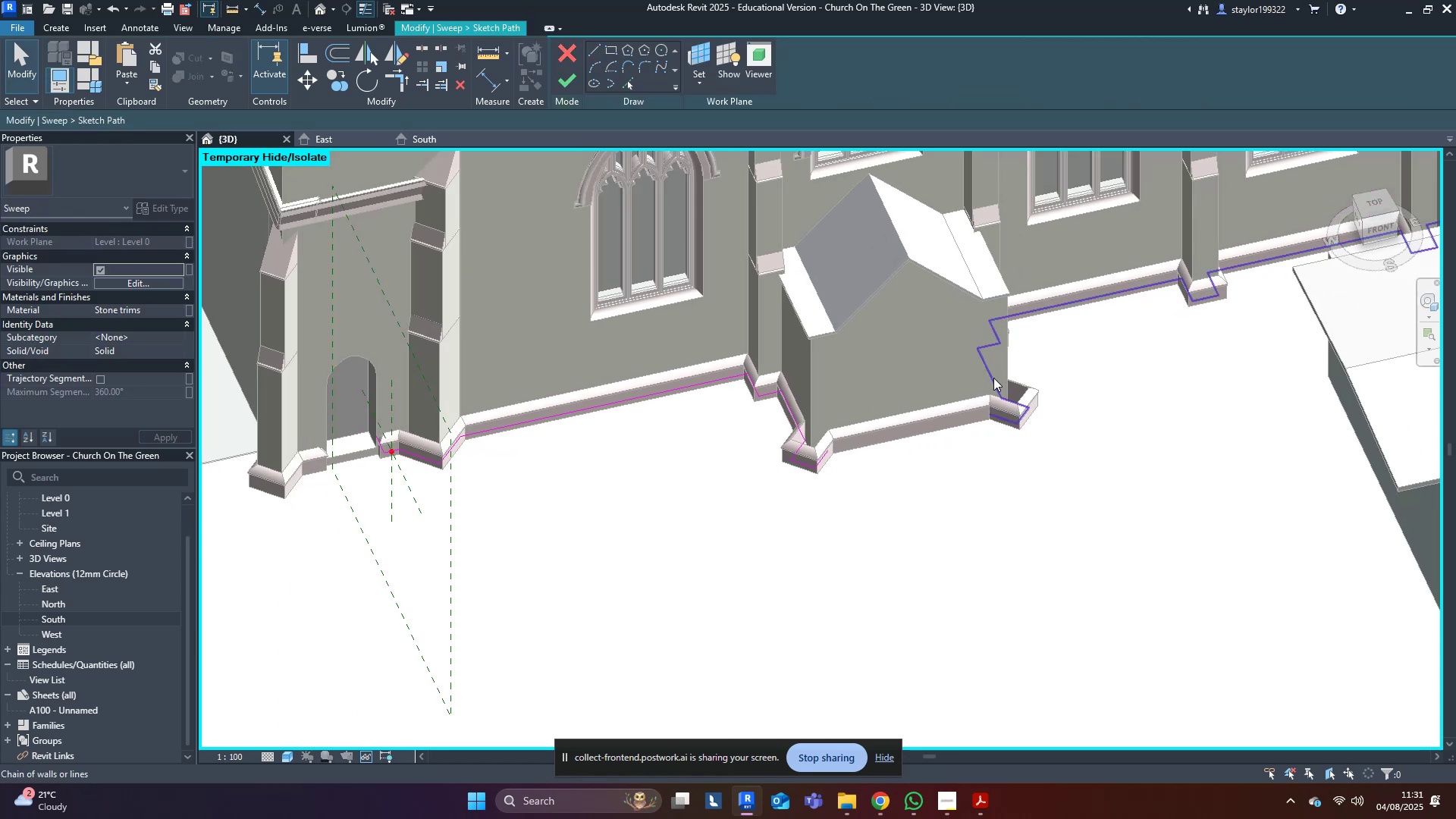 
left_click([993, 378])
 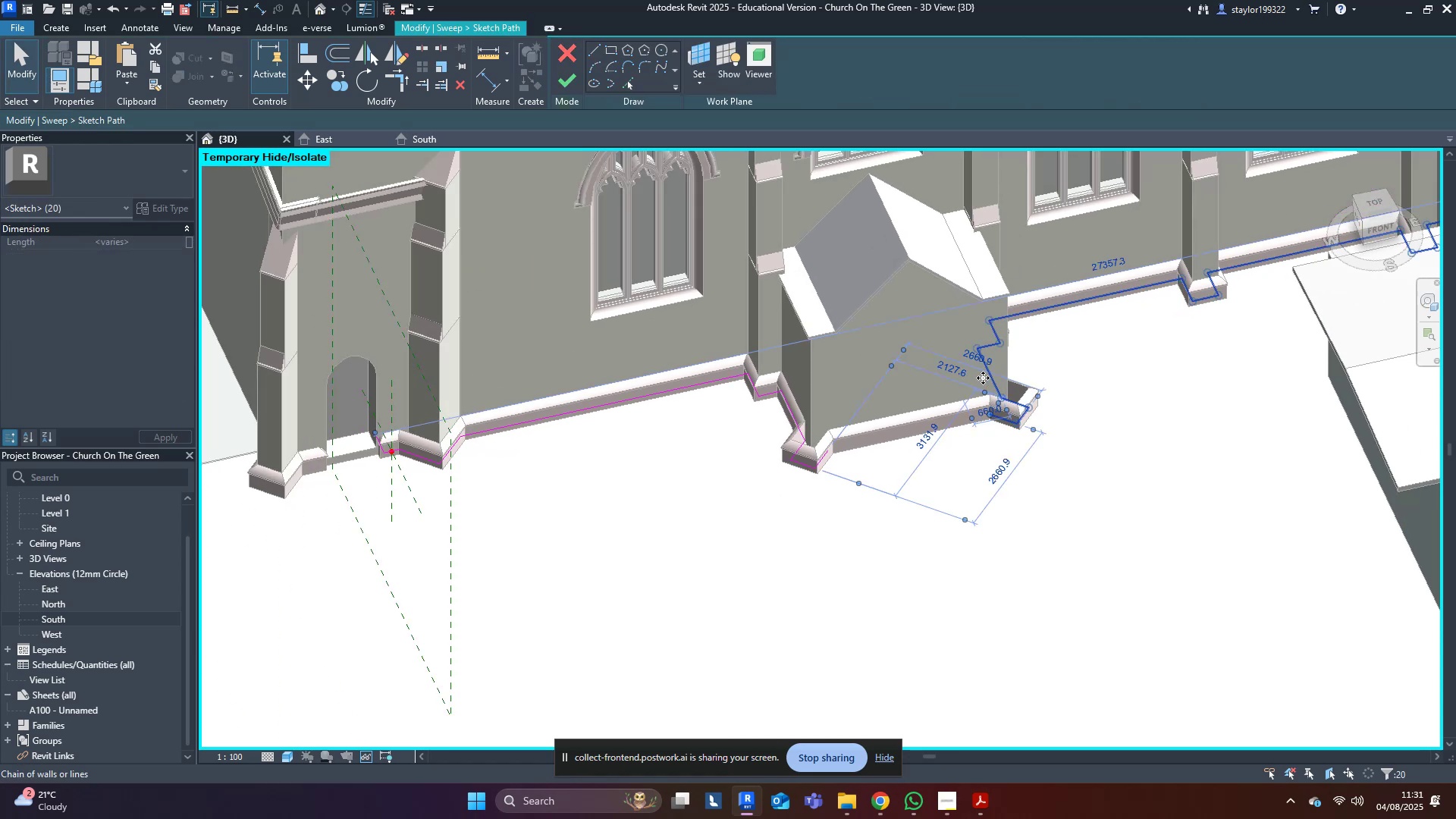 
key(Delete)
 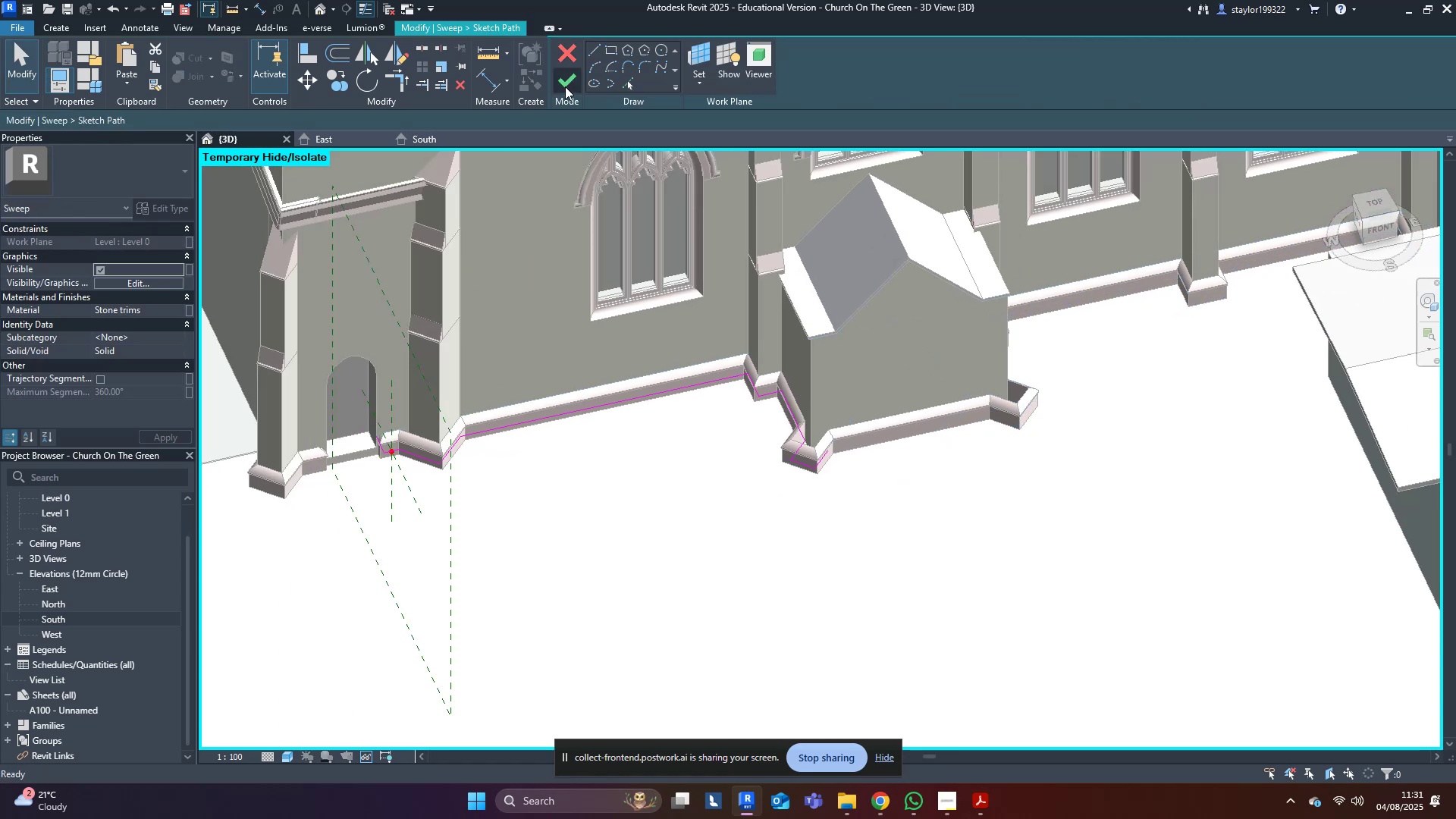 
left_click([566, 82])
 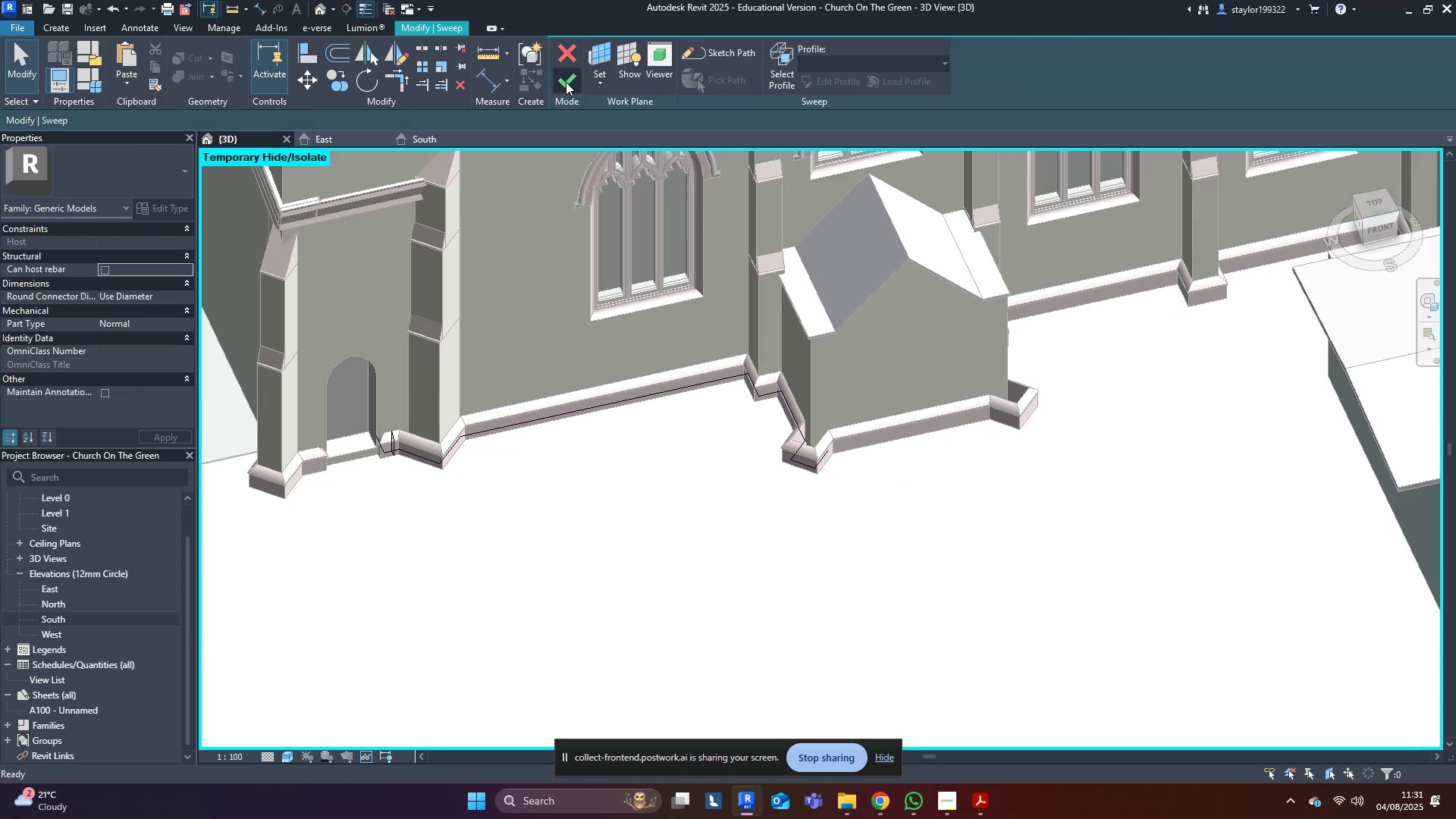 
left_click([566, 82])
 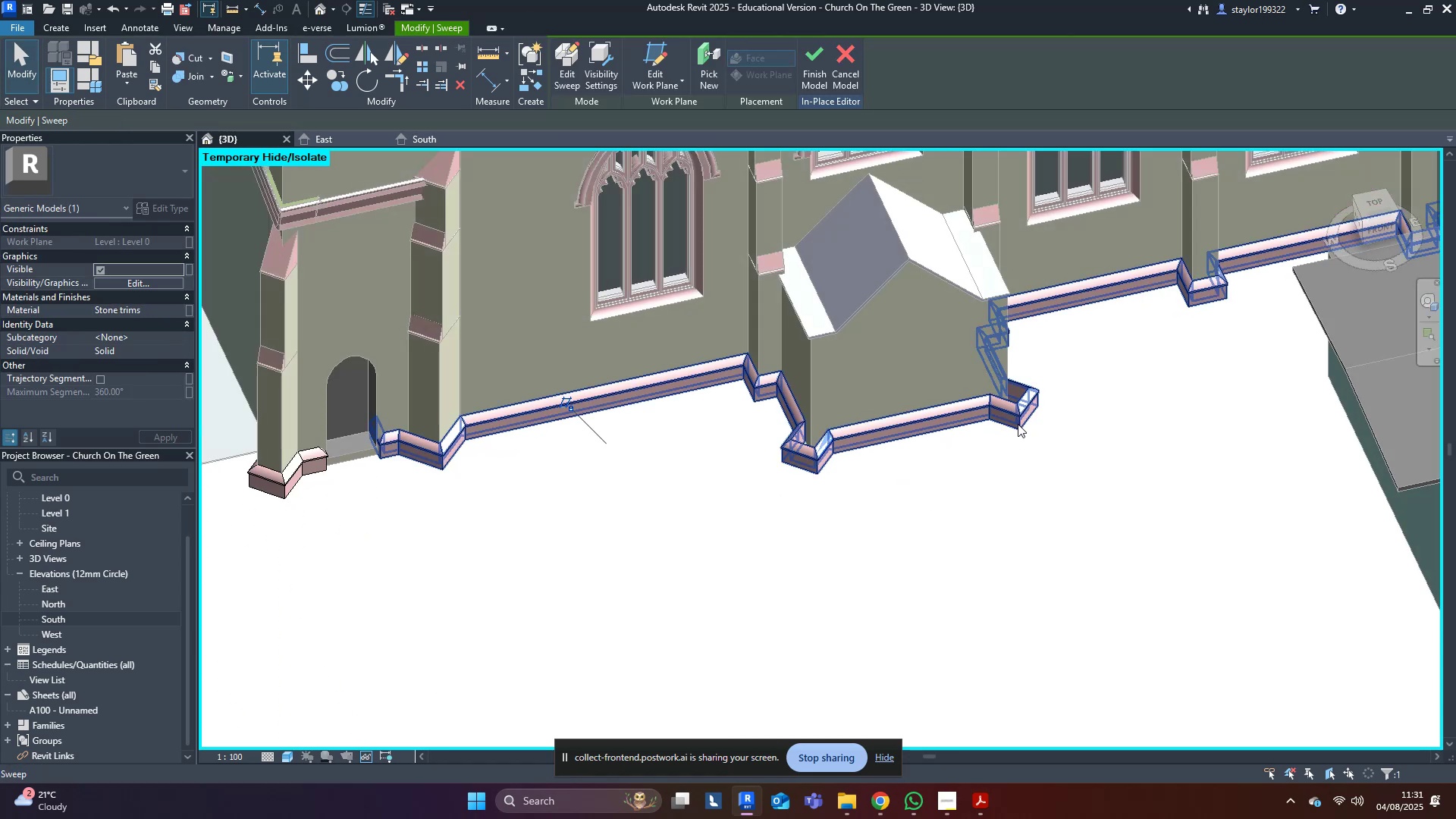 
left_click([1017, 422])
 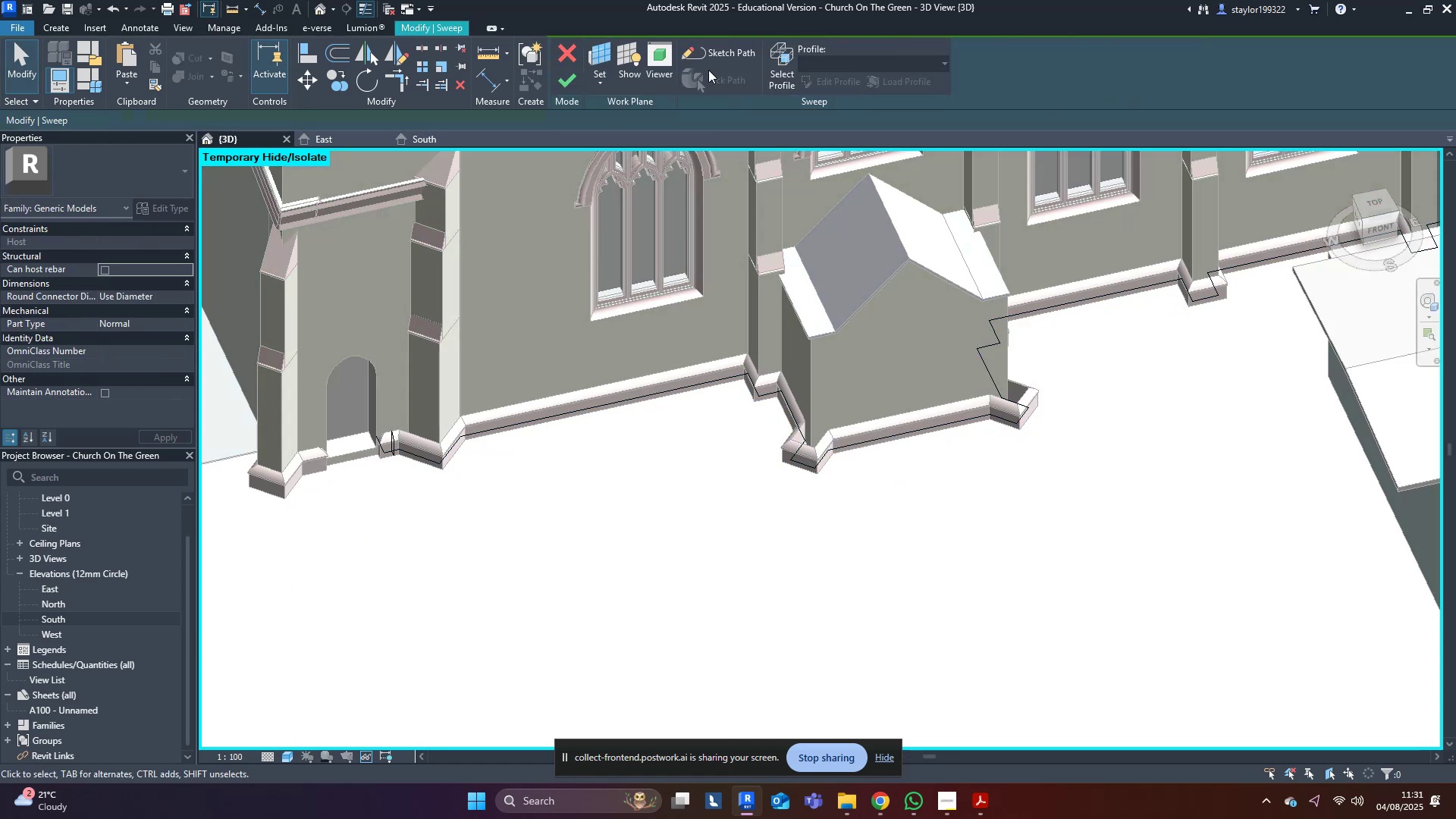 
left_click([725, 46])
 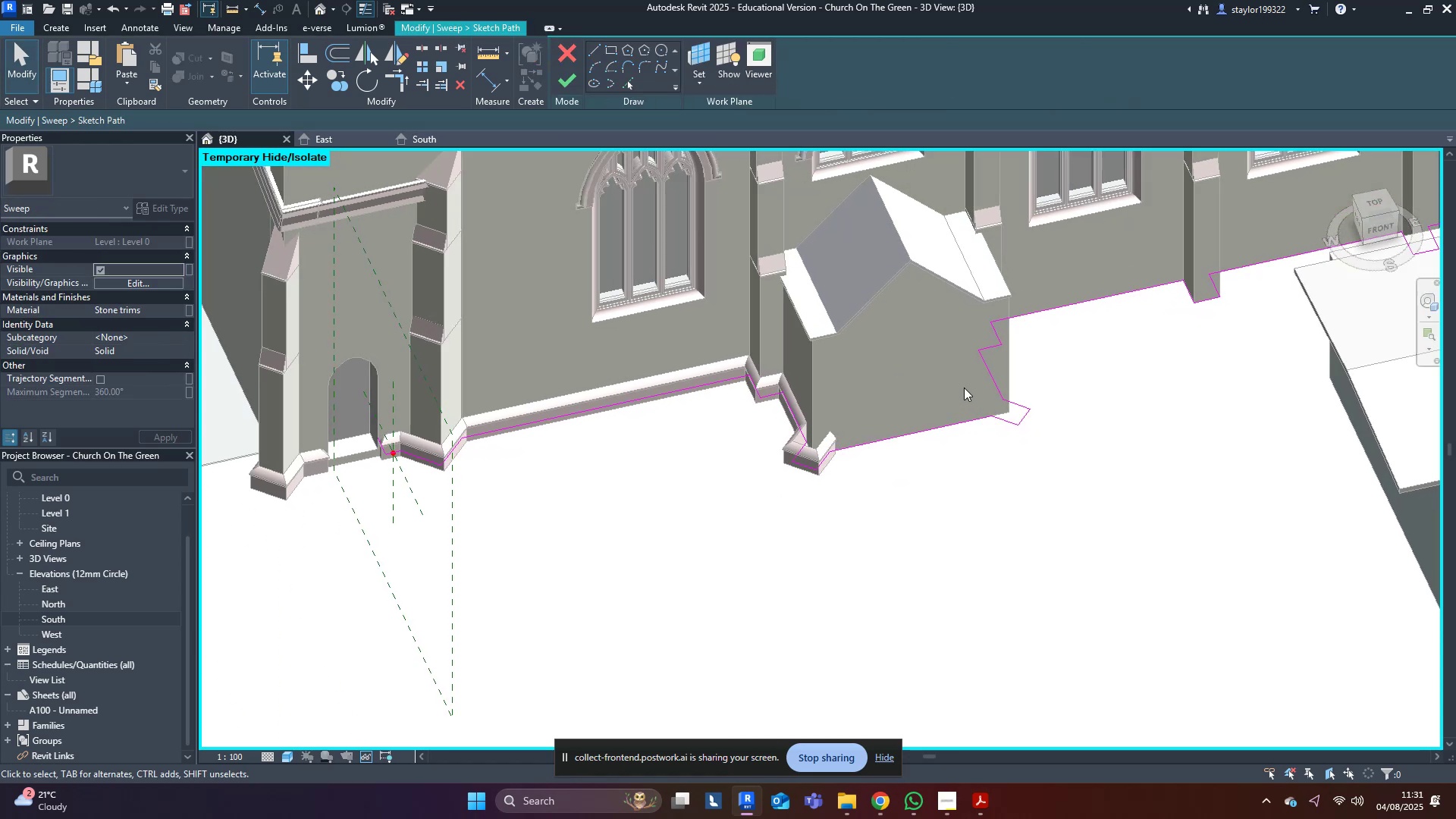 
key(Delete)
 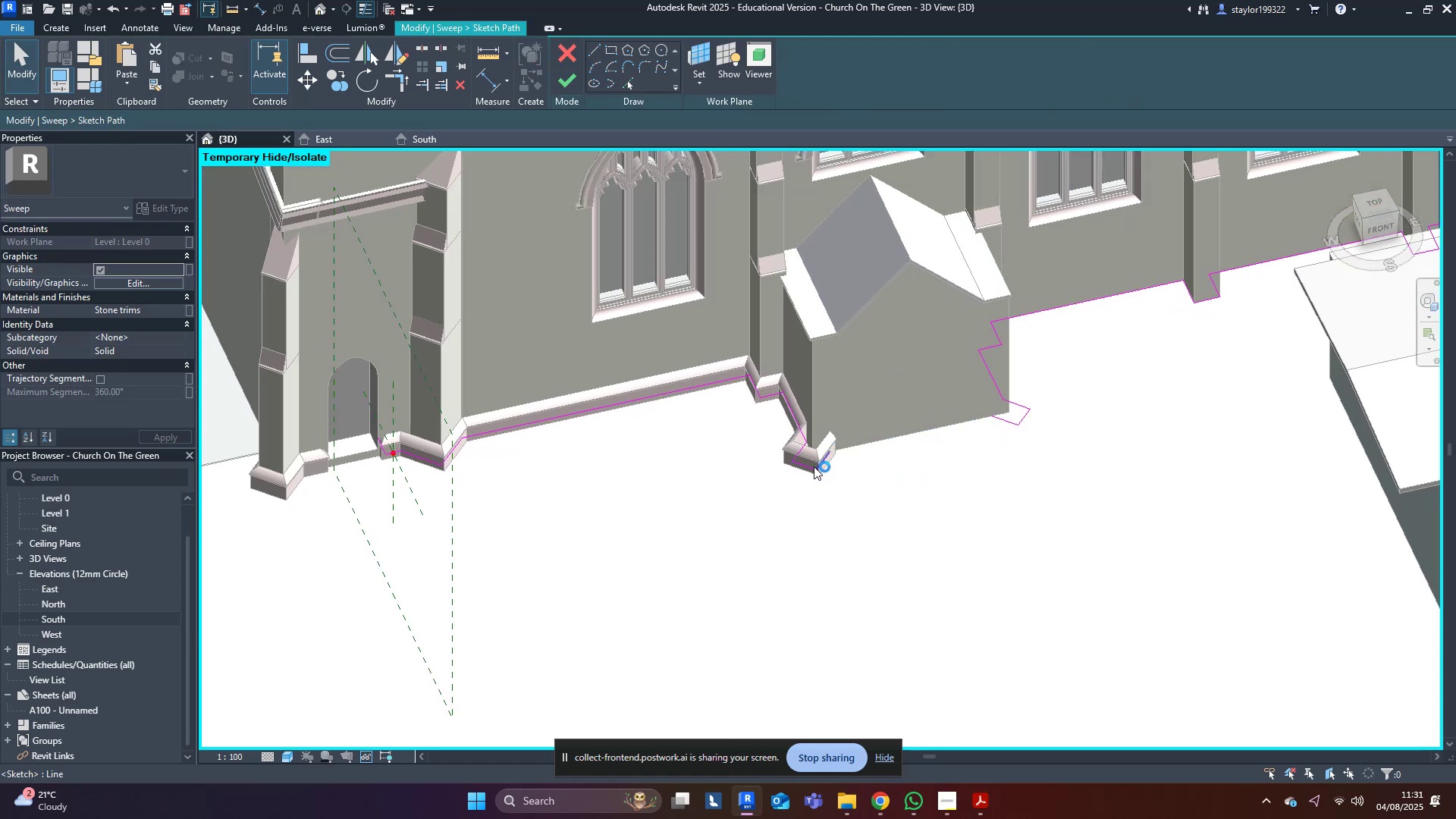 
hold_key(key=Tab, duration=6.31)
 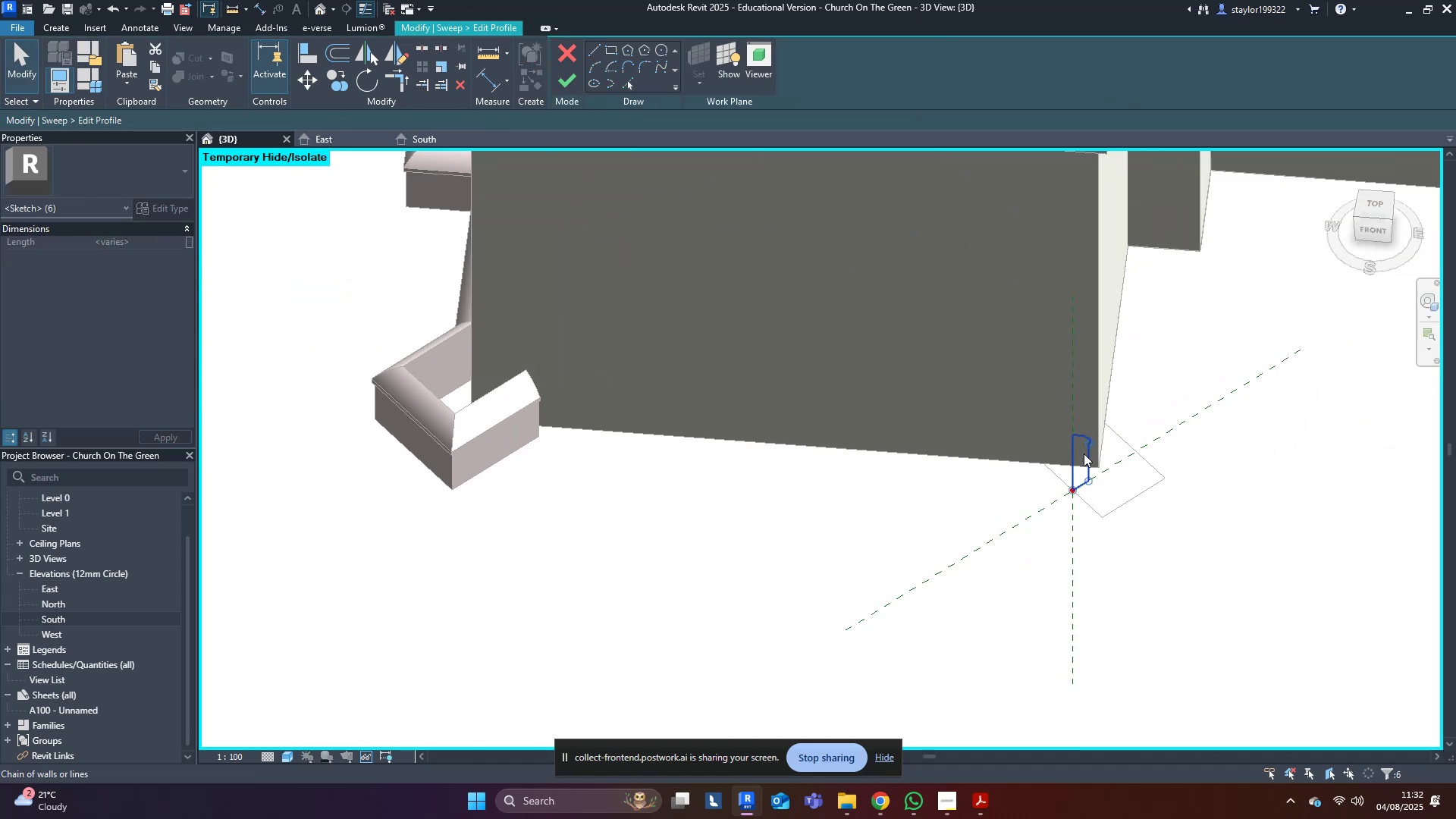 
left_click([817, 466])
 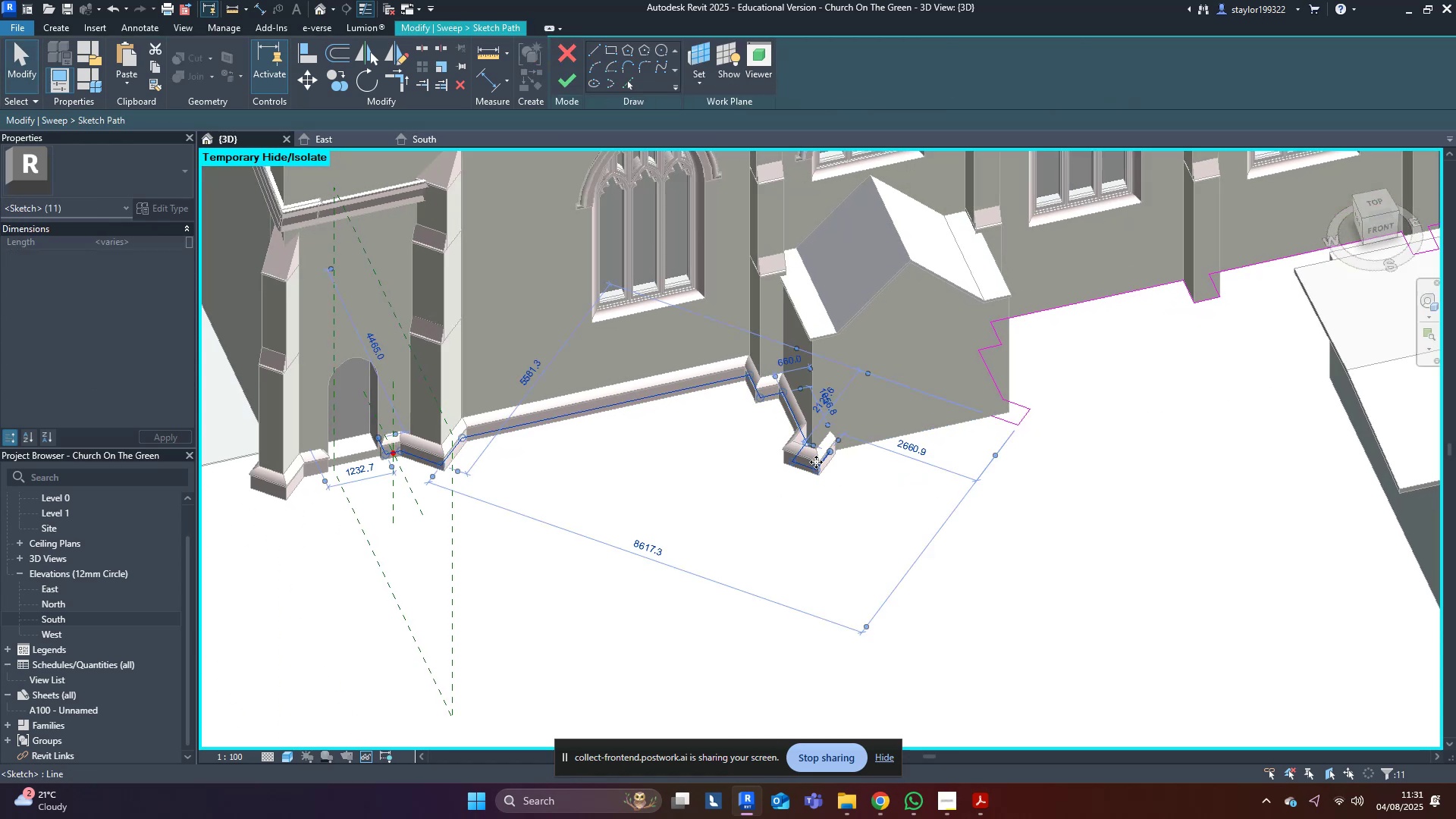 
key(Delete)
 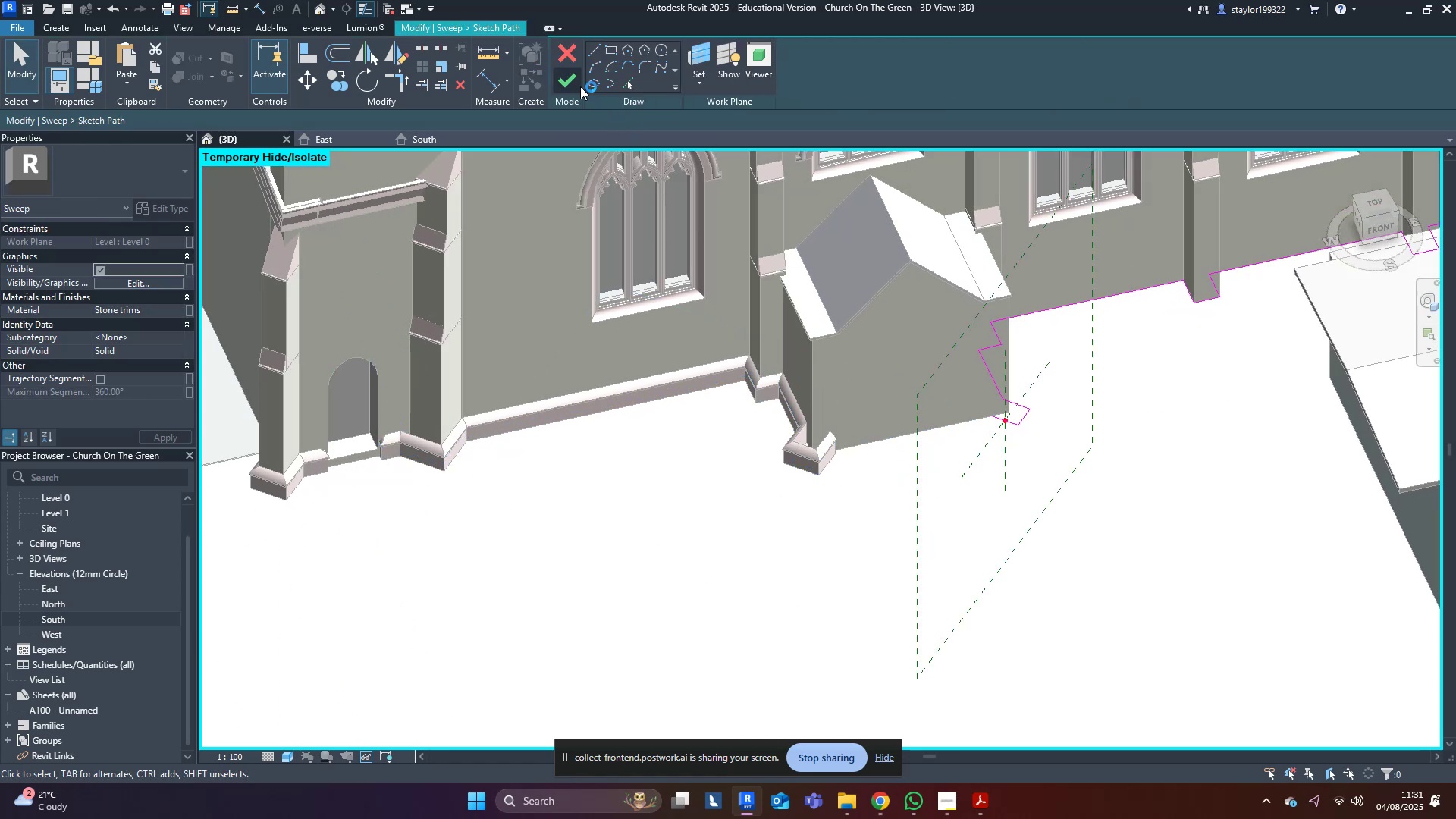 
left_click([570, 79])
 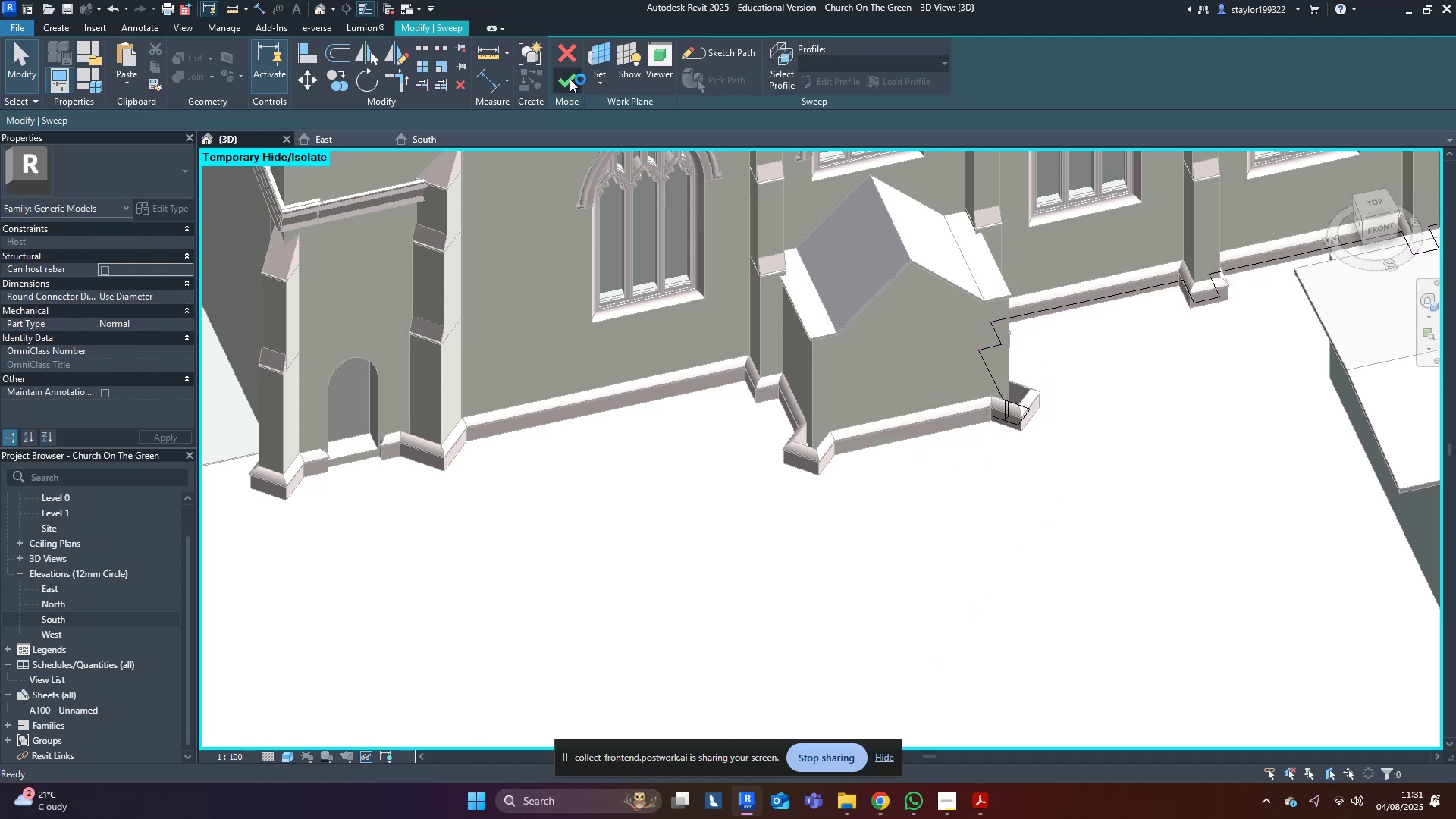 
left_click([570, 79])
 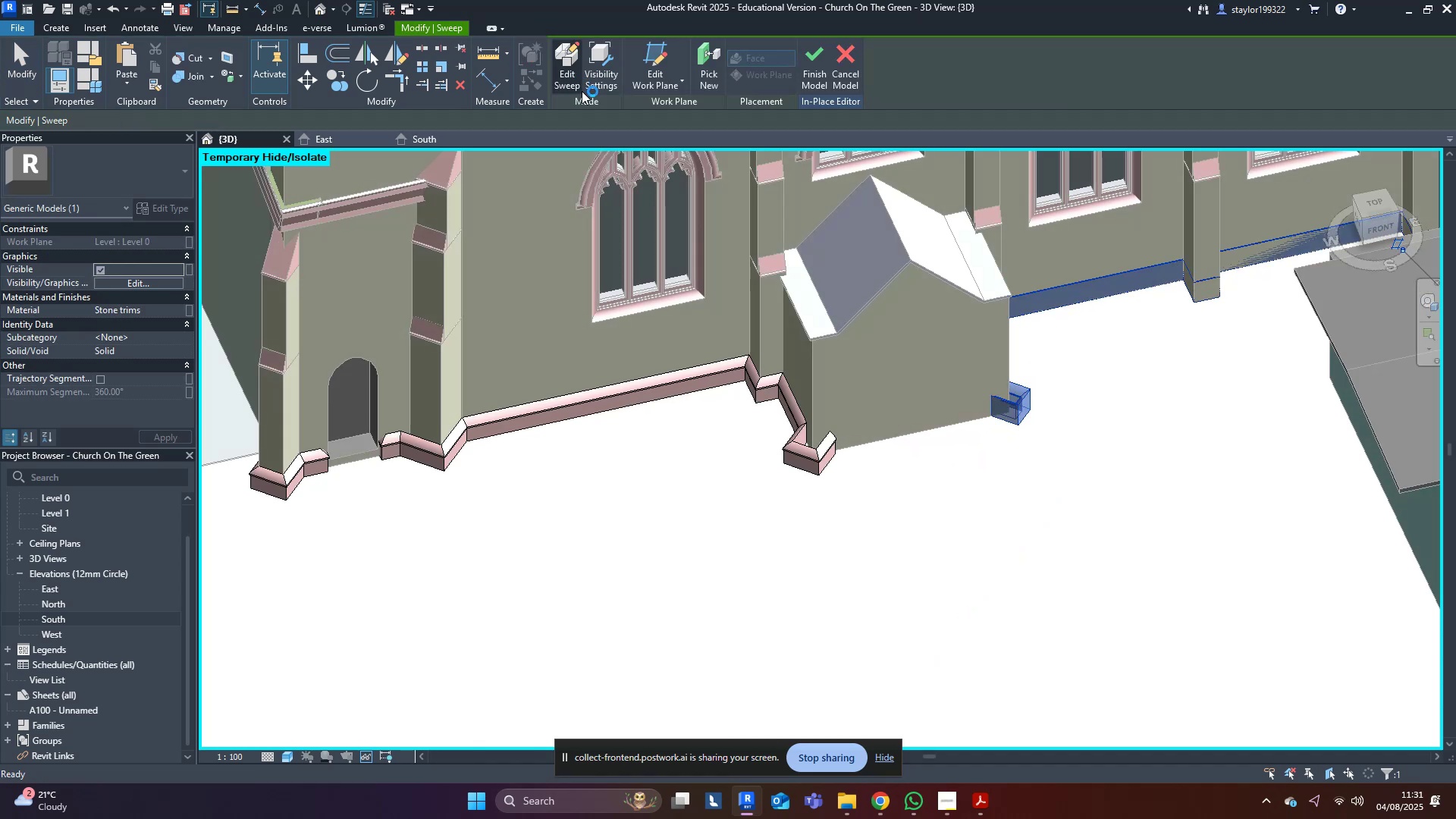 
key(Escape)
 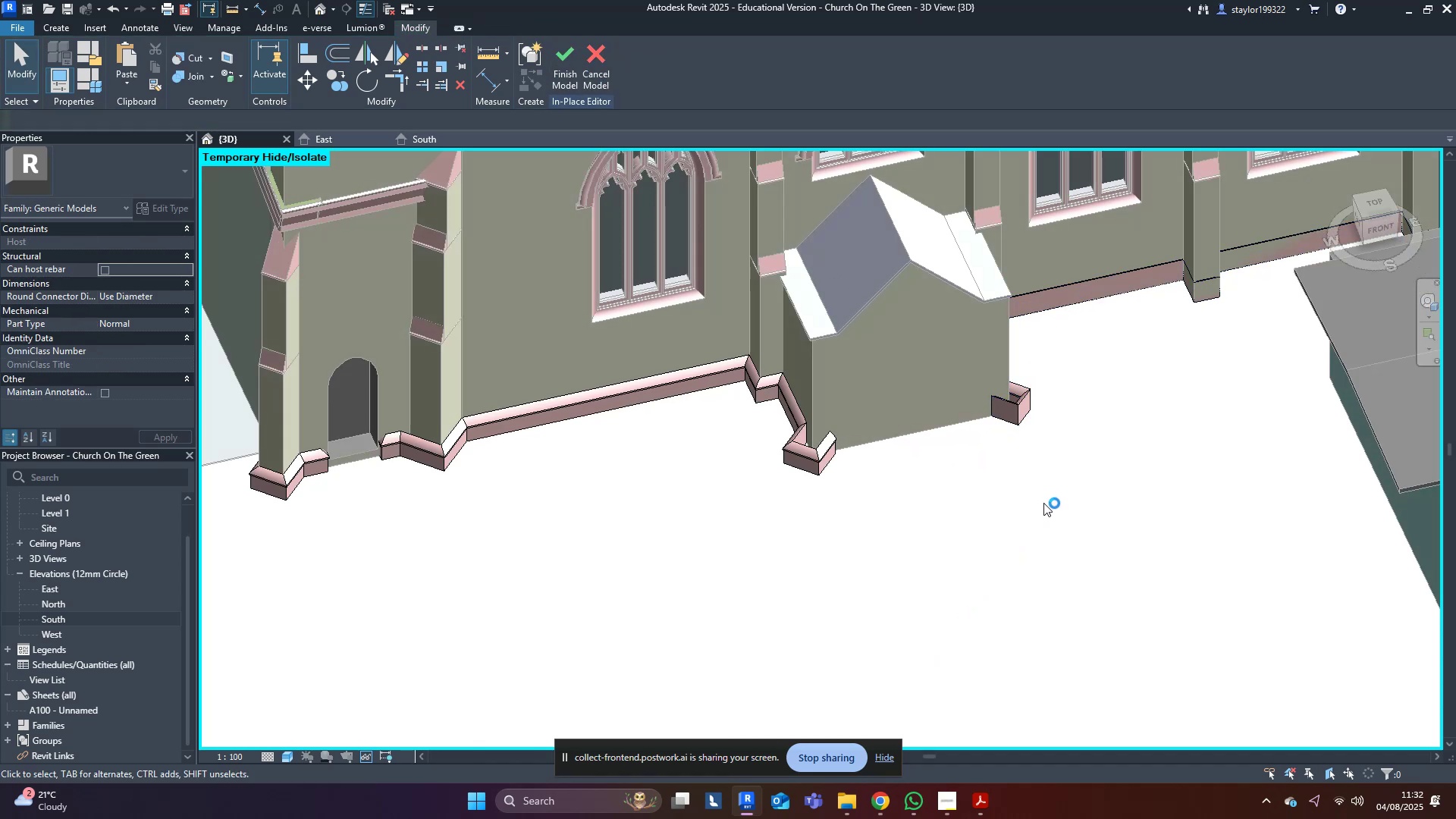 
scroll: coordinate [1041, 497], scroll_direction: down, amount: 2.0
 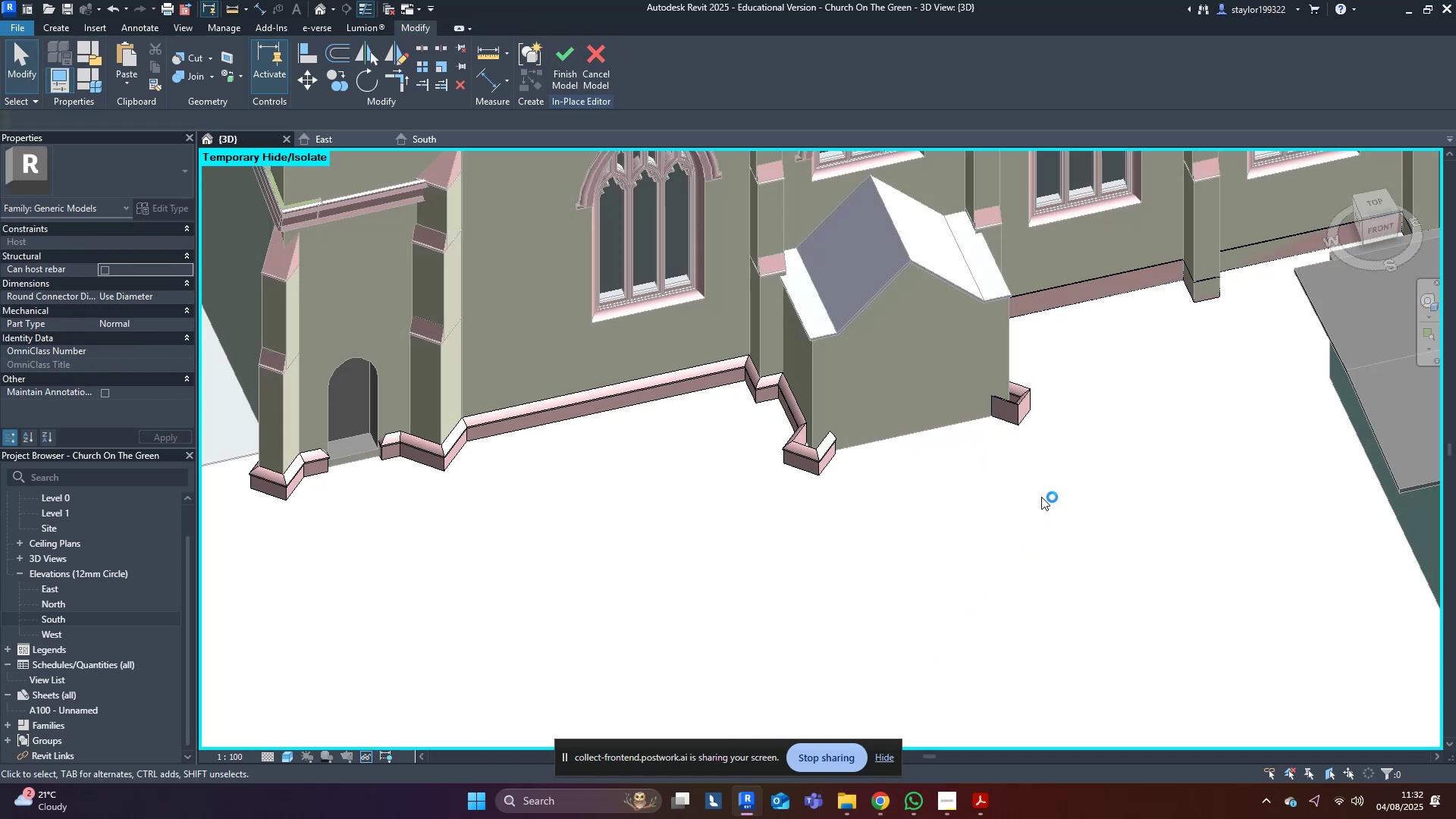 
hold_key(key=ShiftLeft, duration=0.46)
 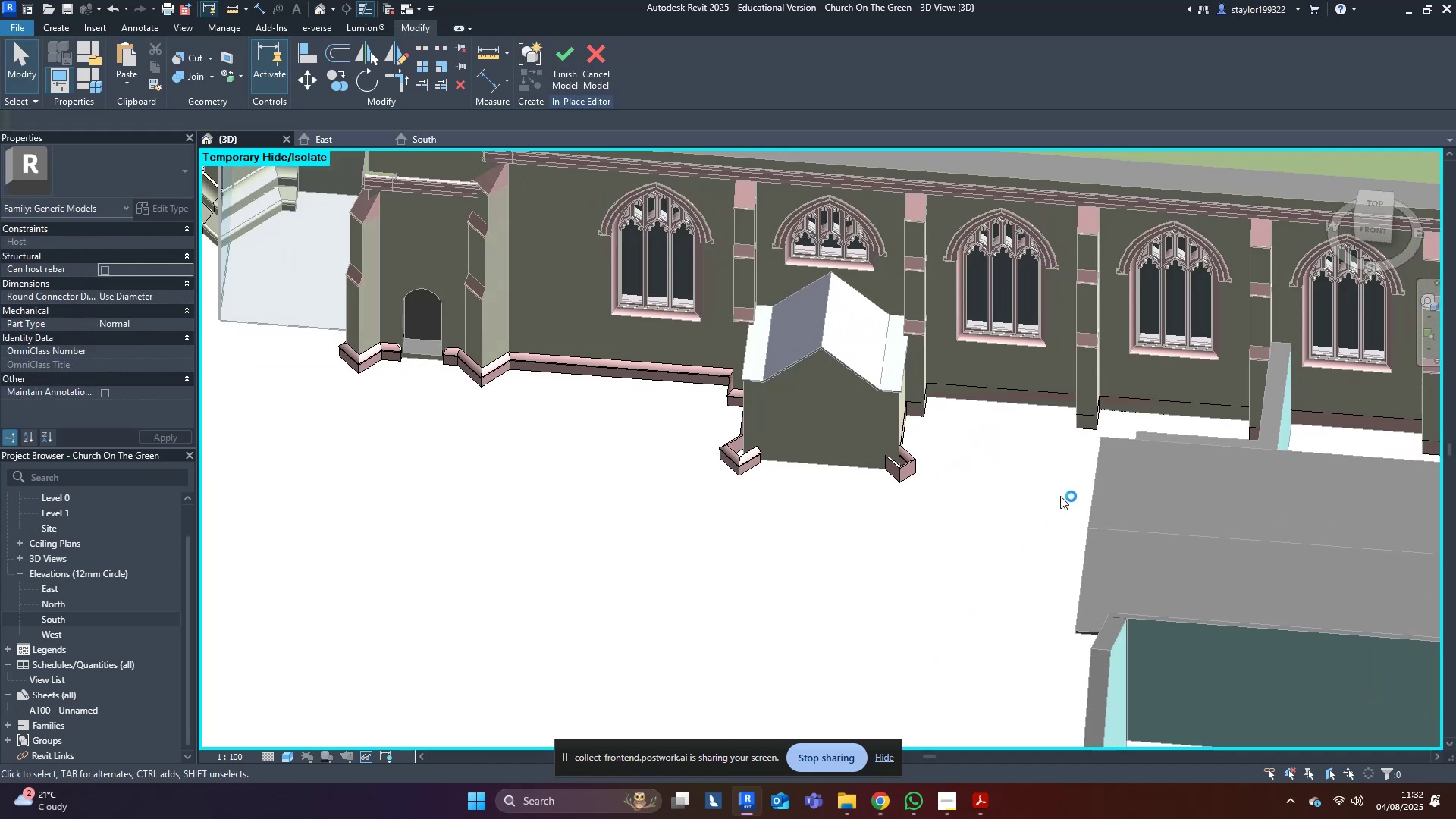 
scroll: coordinate [926, 507], scroll_direction: up, amount: 10.0
 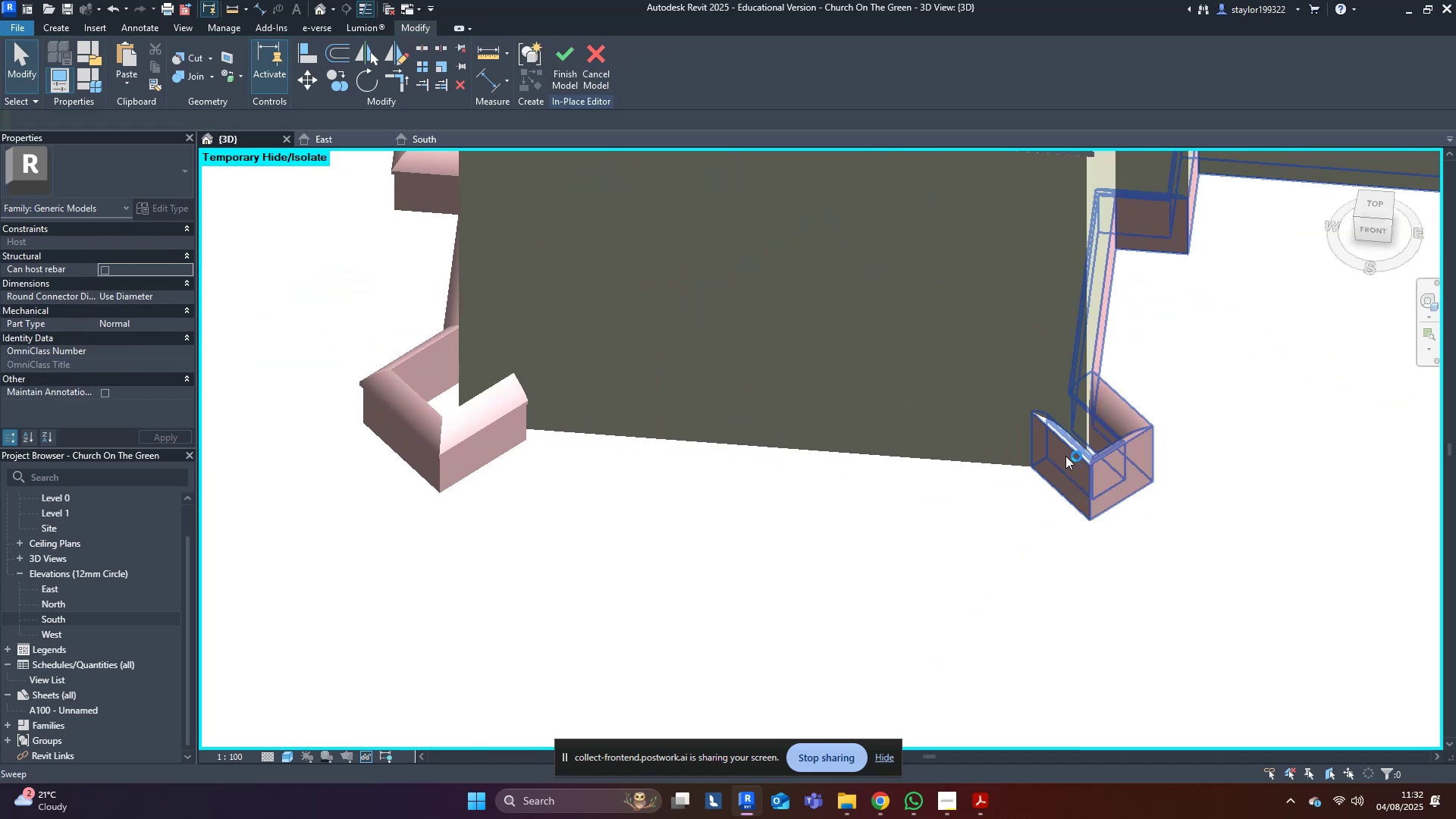 
left_click([1096, 450])
 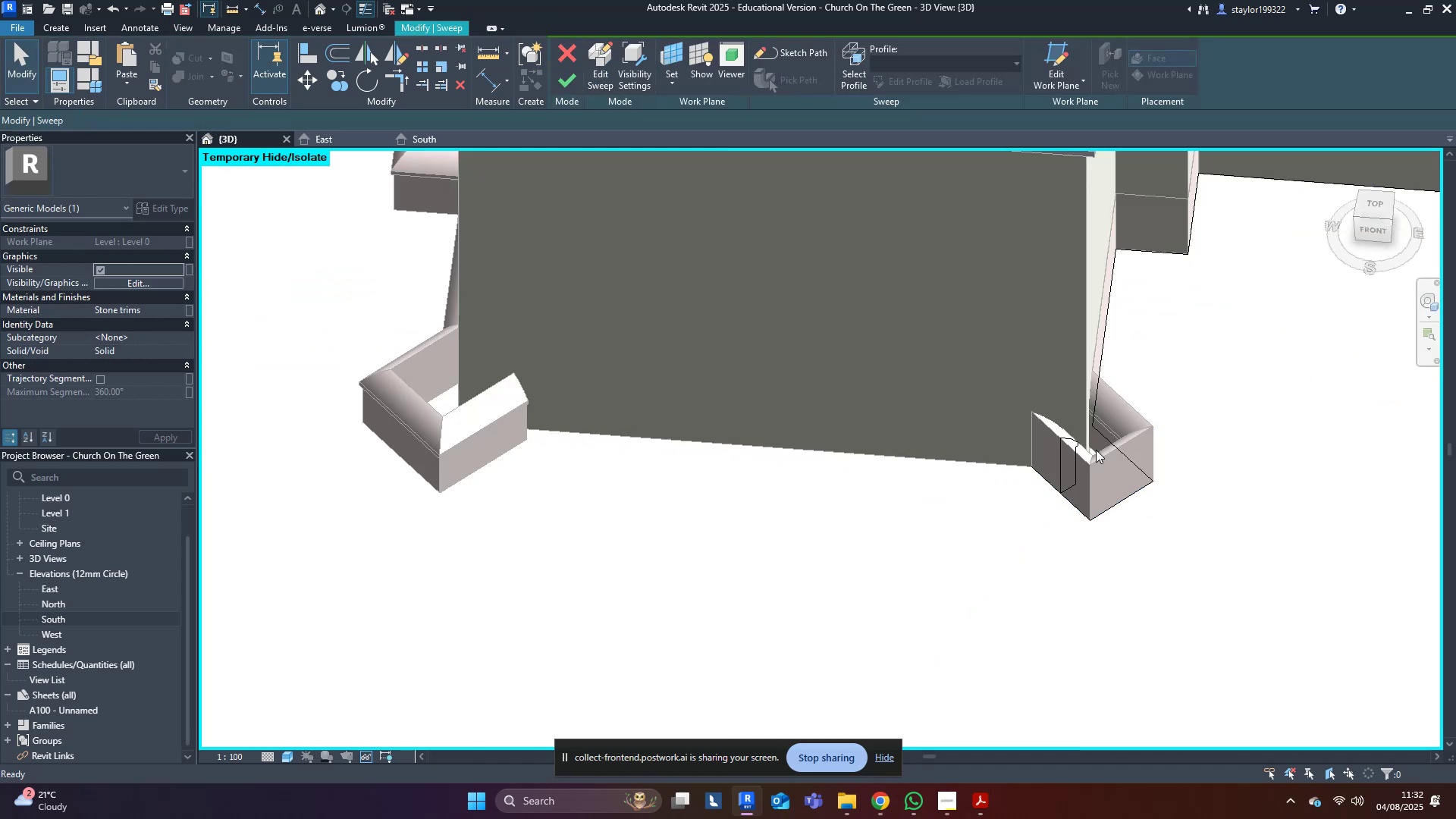 
scroll: coordinate [1096, 450], scroll_direction: down, amount: 5.0
 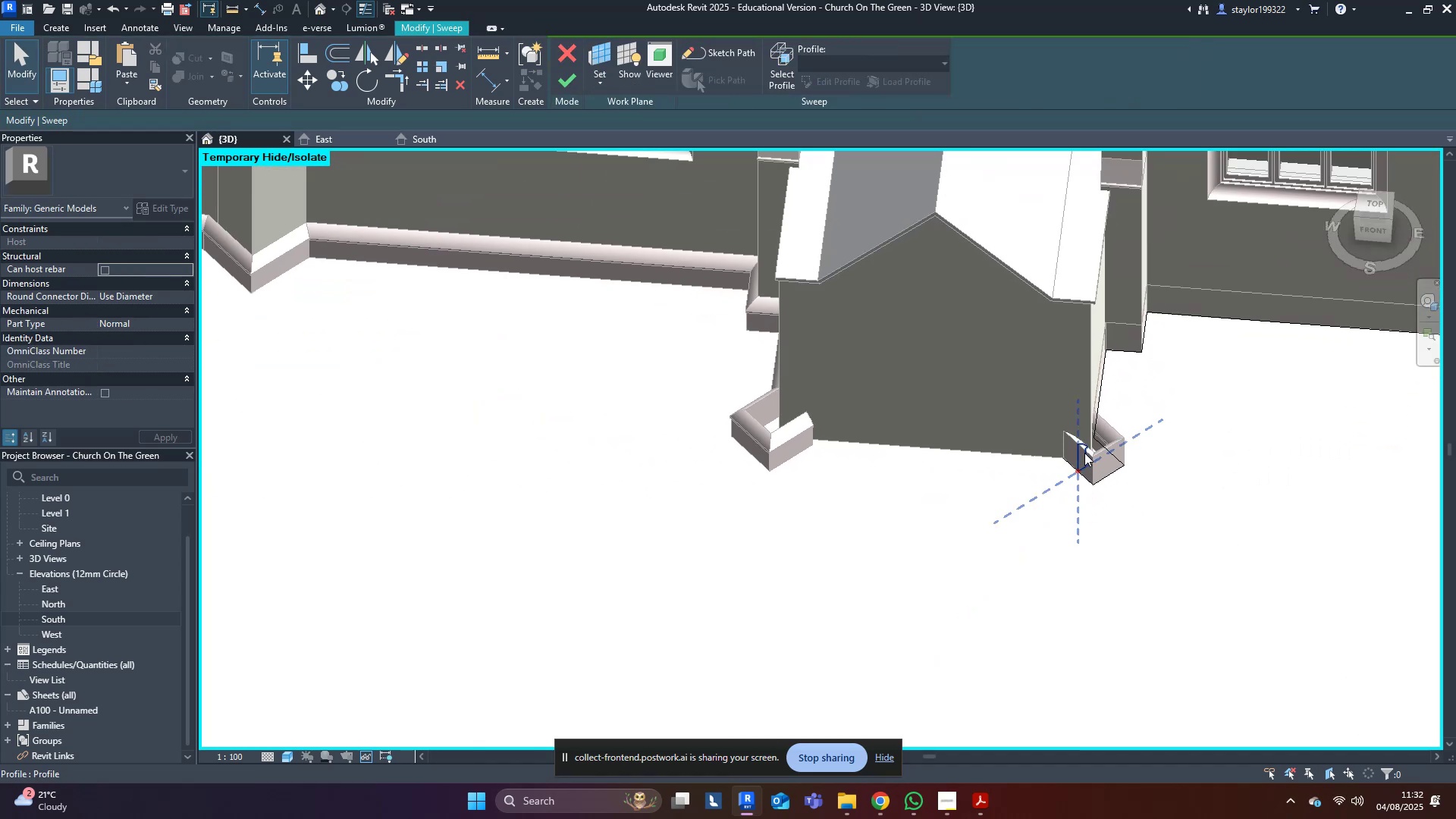 
double_click([1084, 453])
 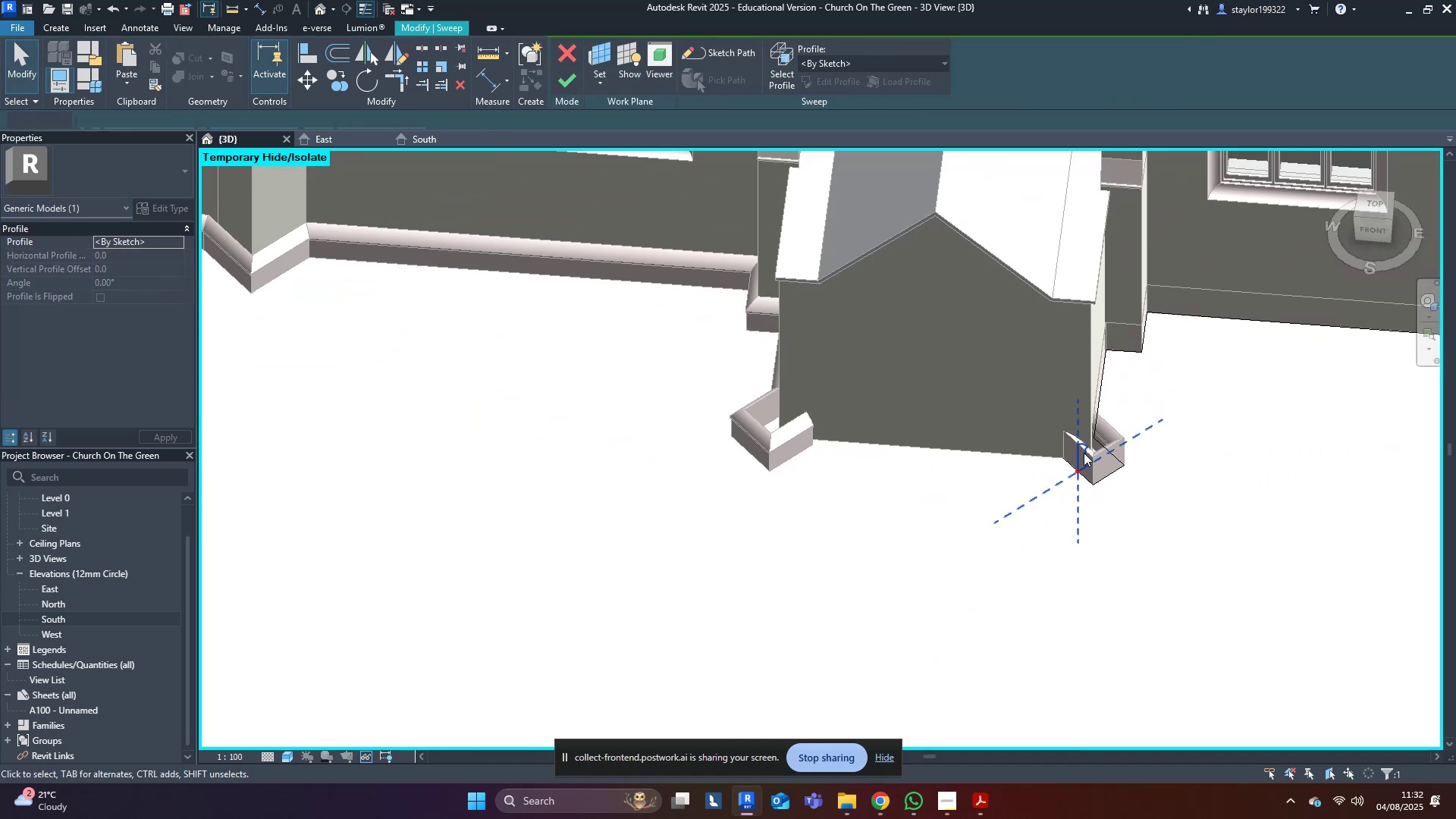 
scroll: coordinate [1084, 453], scroll_direction: up, amount: 5.0
 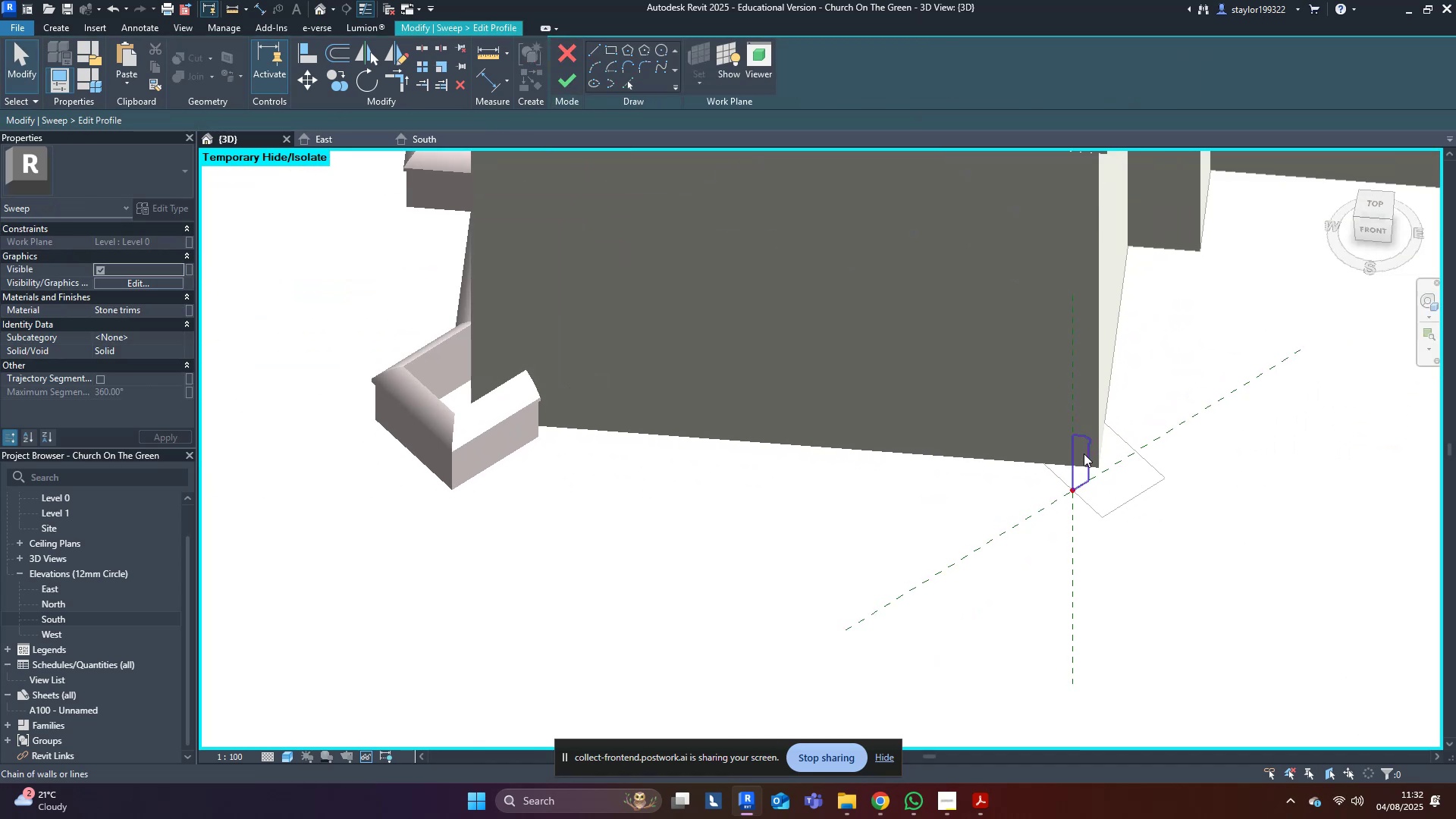 
left_click([1084, 453])
 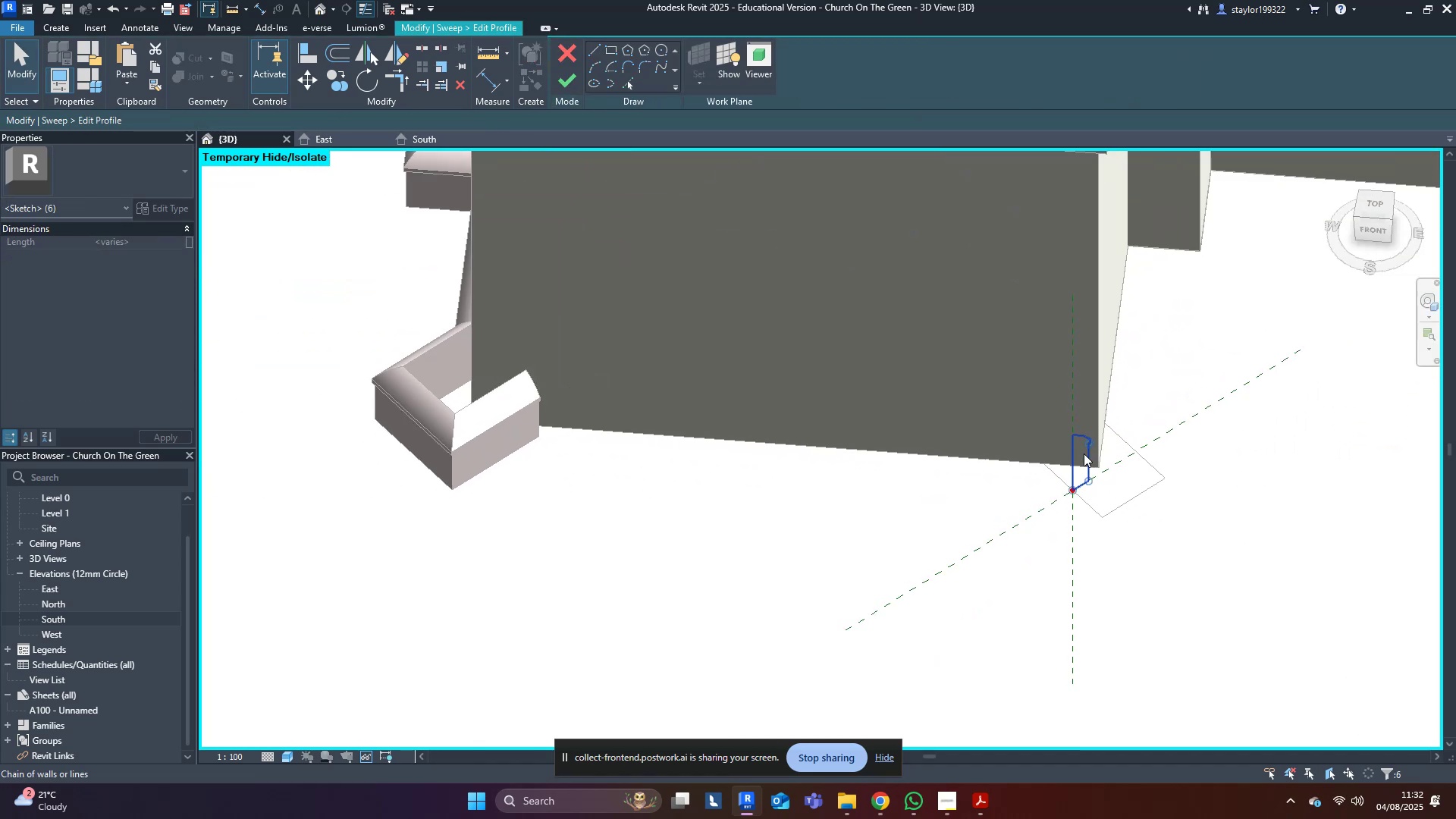 
scroll: coordinate [1083, 453], scroll_direction: up, amount: 6.0
 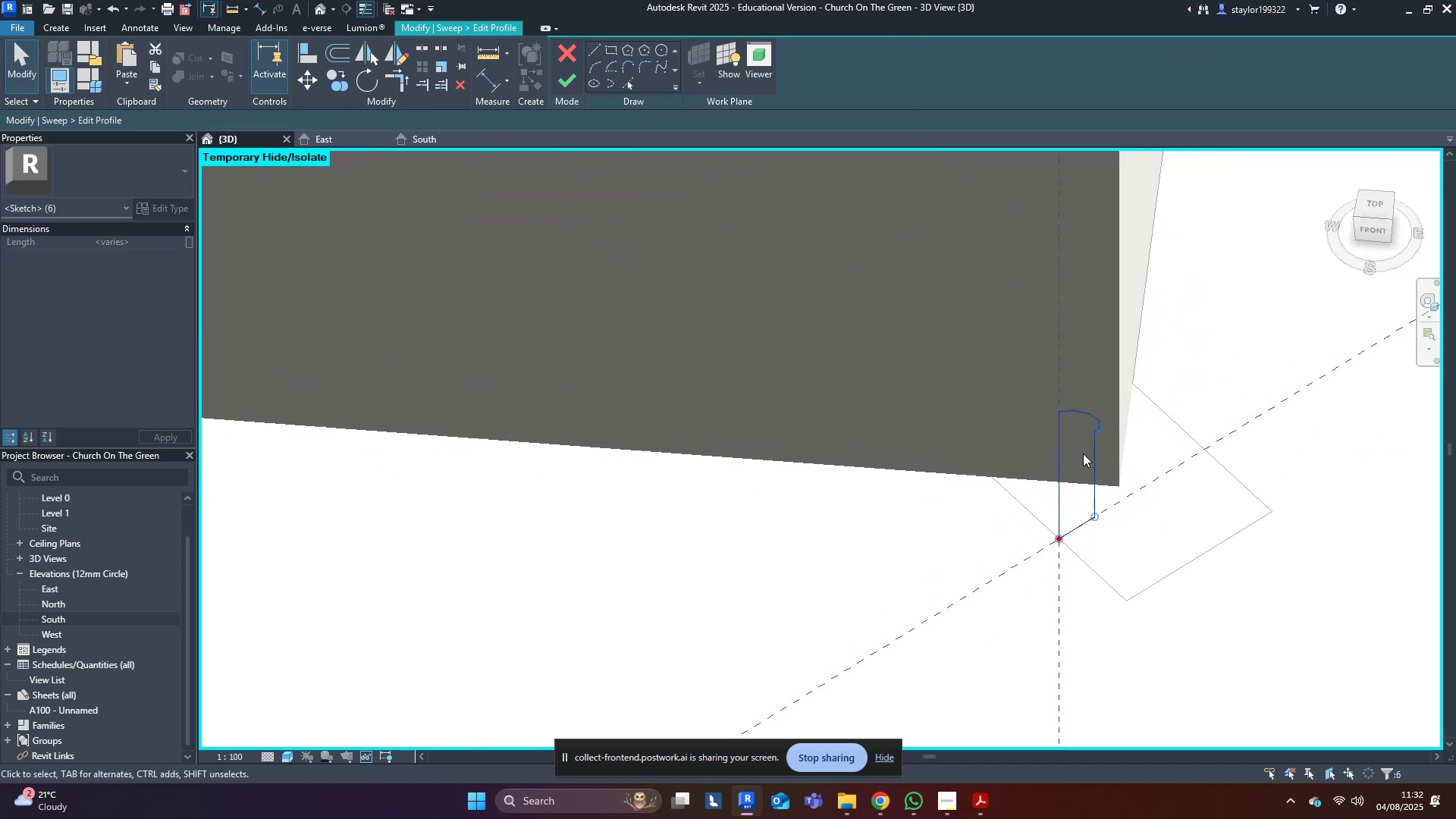 
key(M)
 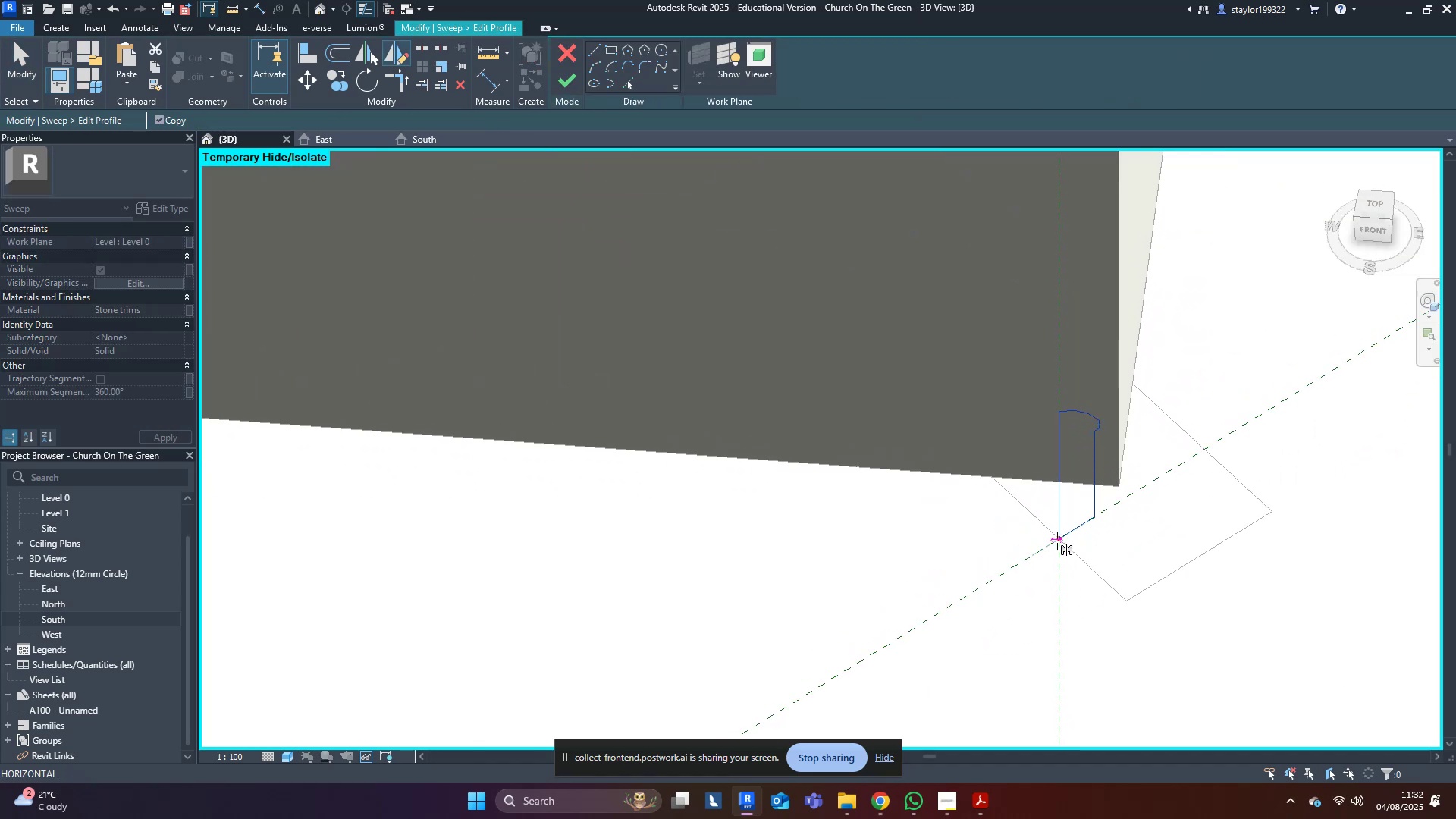 
hold_key(key=ControlLeft, duration=0.93)
 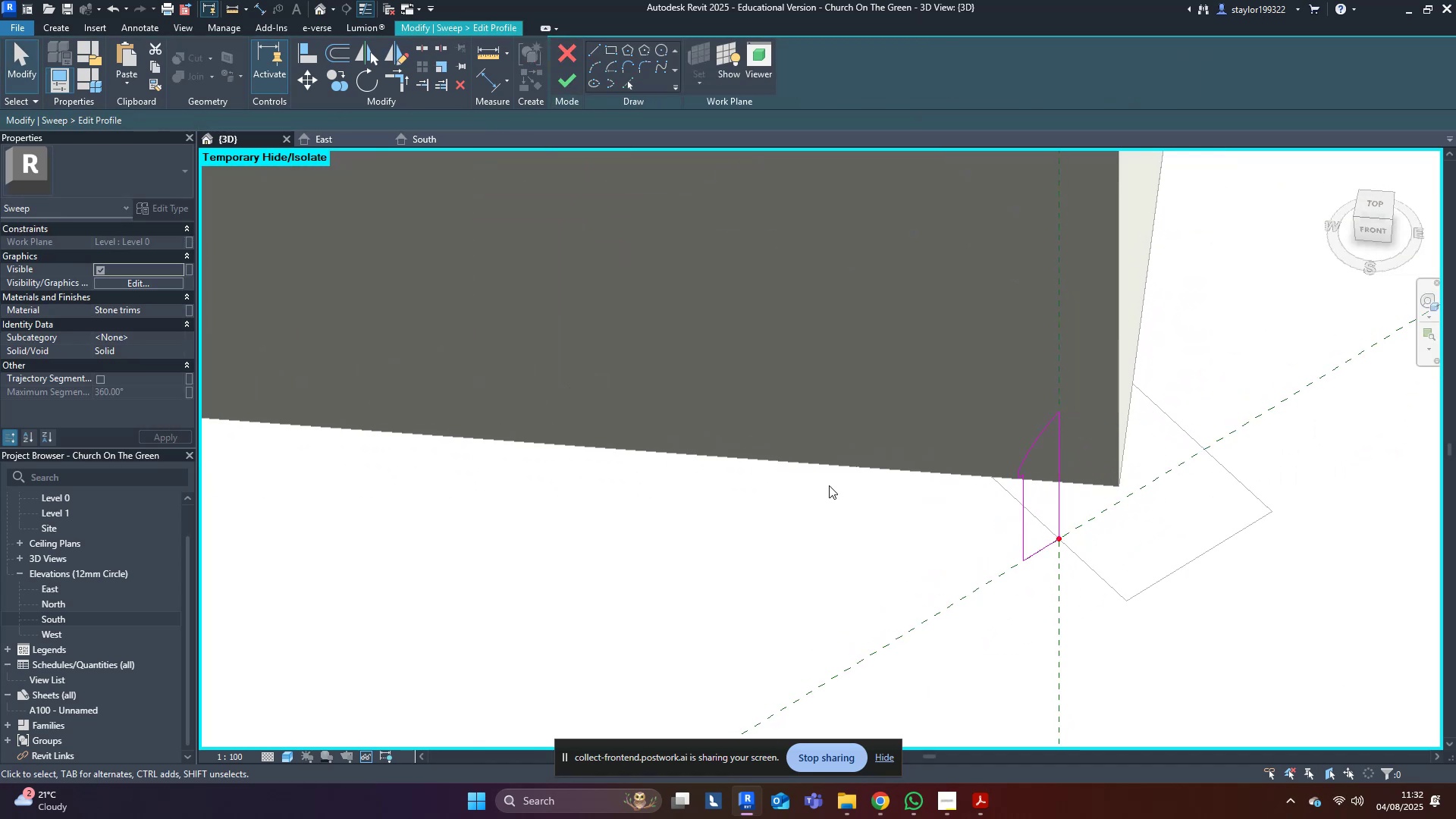 
scroll: coordinate [828, 478], scroll_direction: down, amount: 3.0
 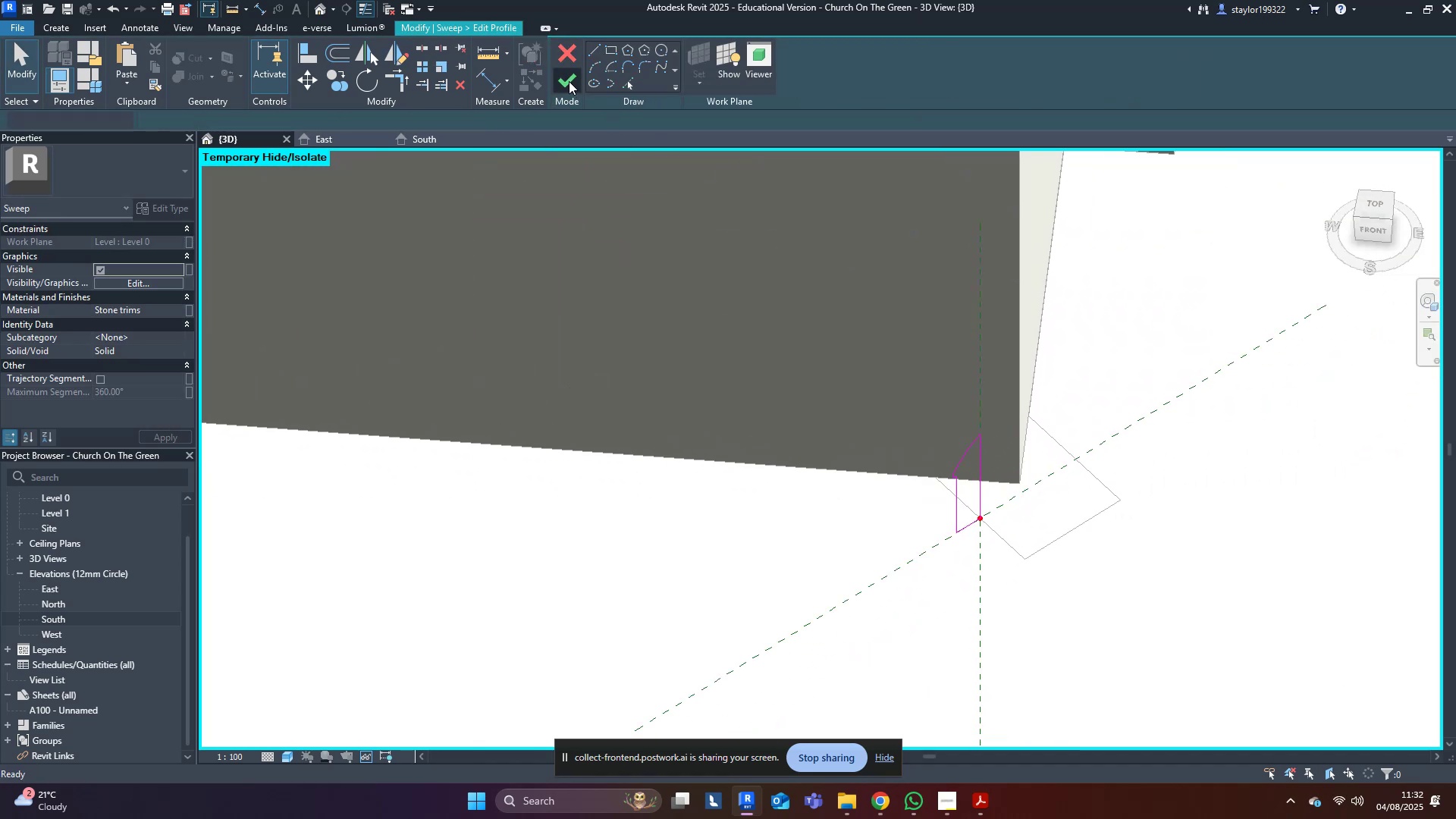 
double_click([573, 81])
 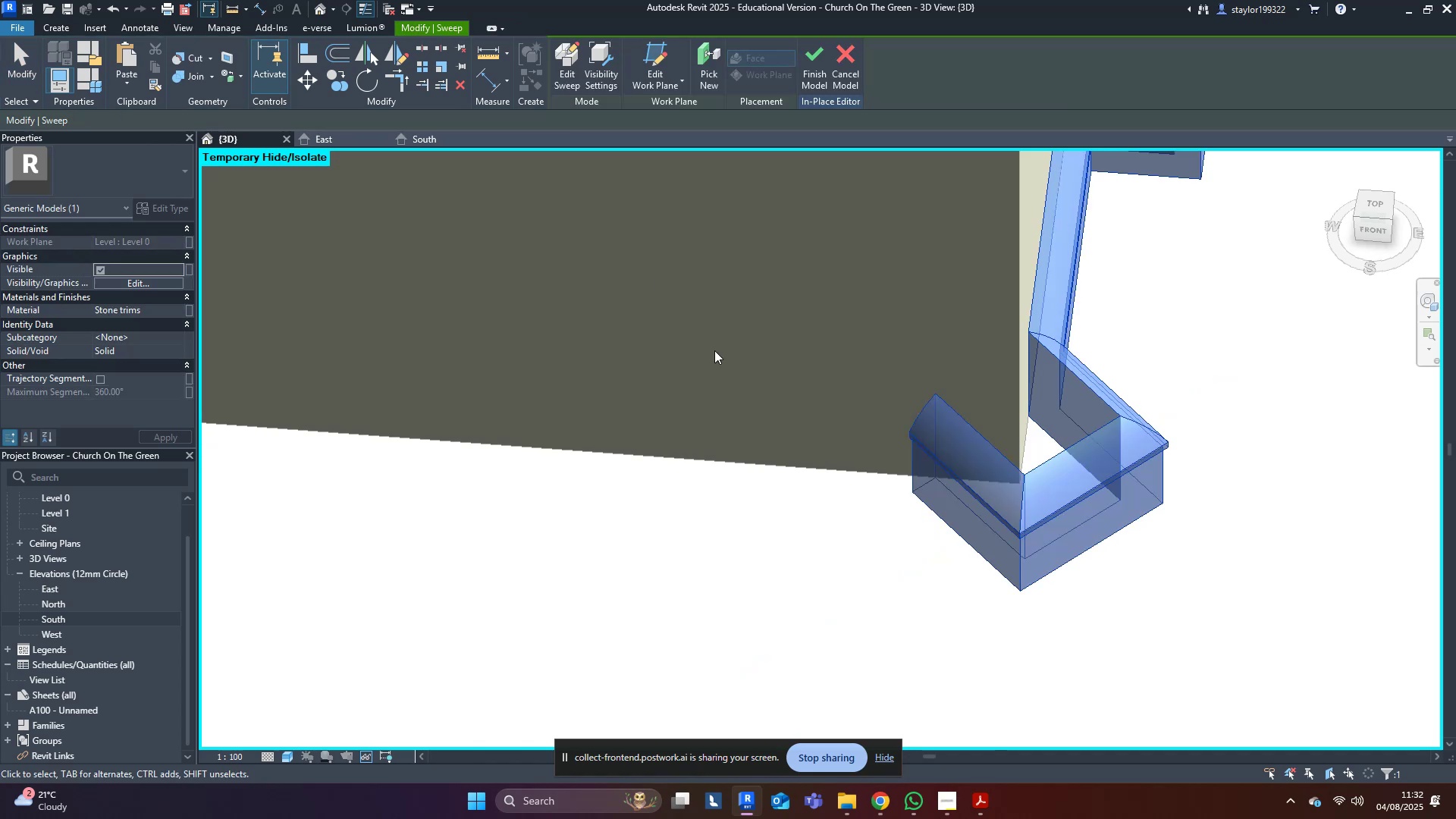 
key(Escape)
 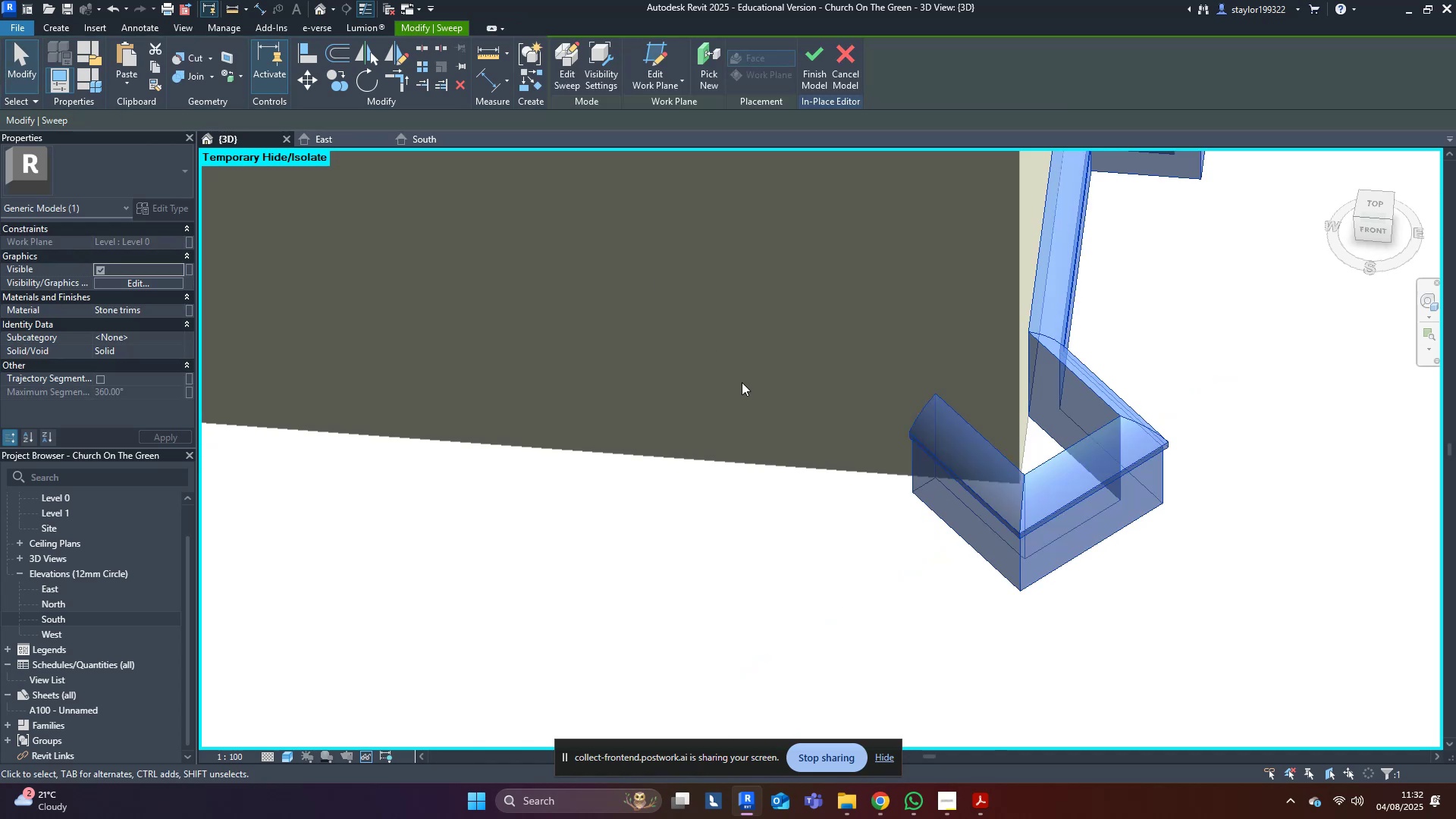 
scroll: coordinate [759, 369], scroll_direction: down, amount: 14.0
 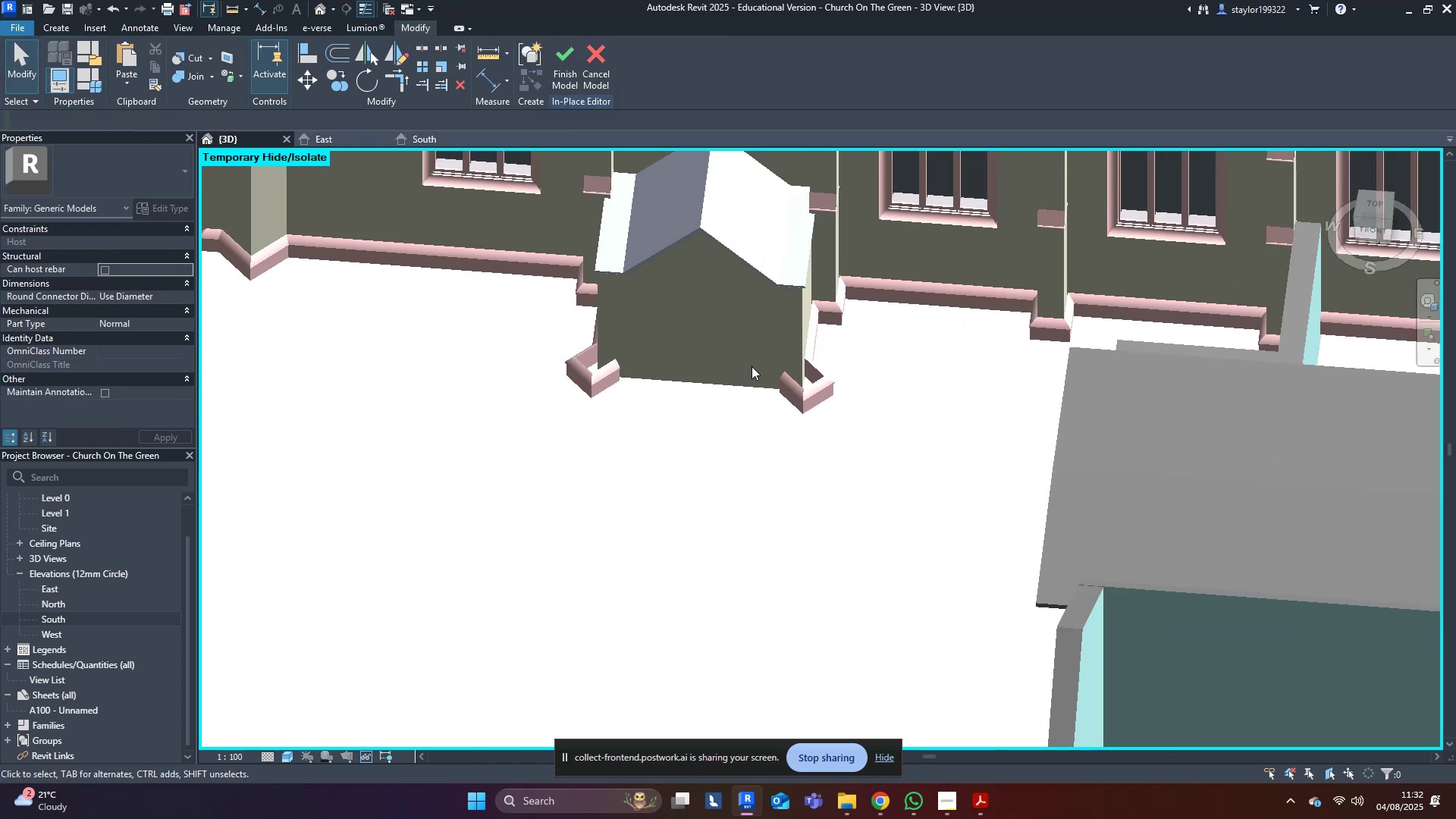 
hold_key(key=ShiftLeft, duration=0.5)
 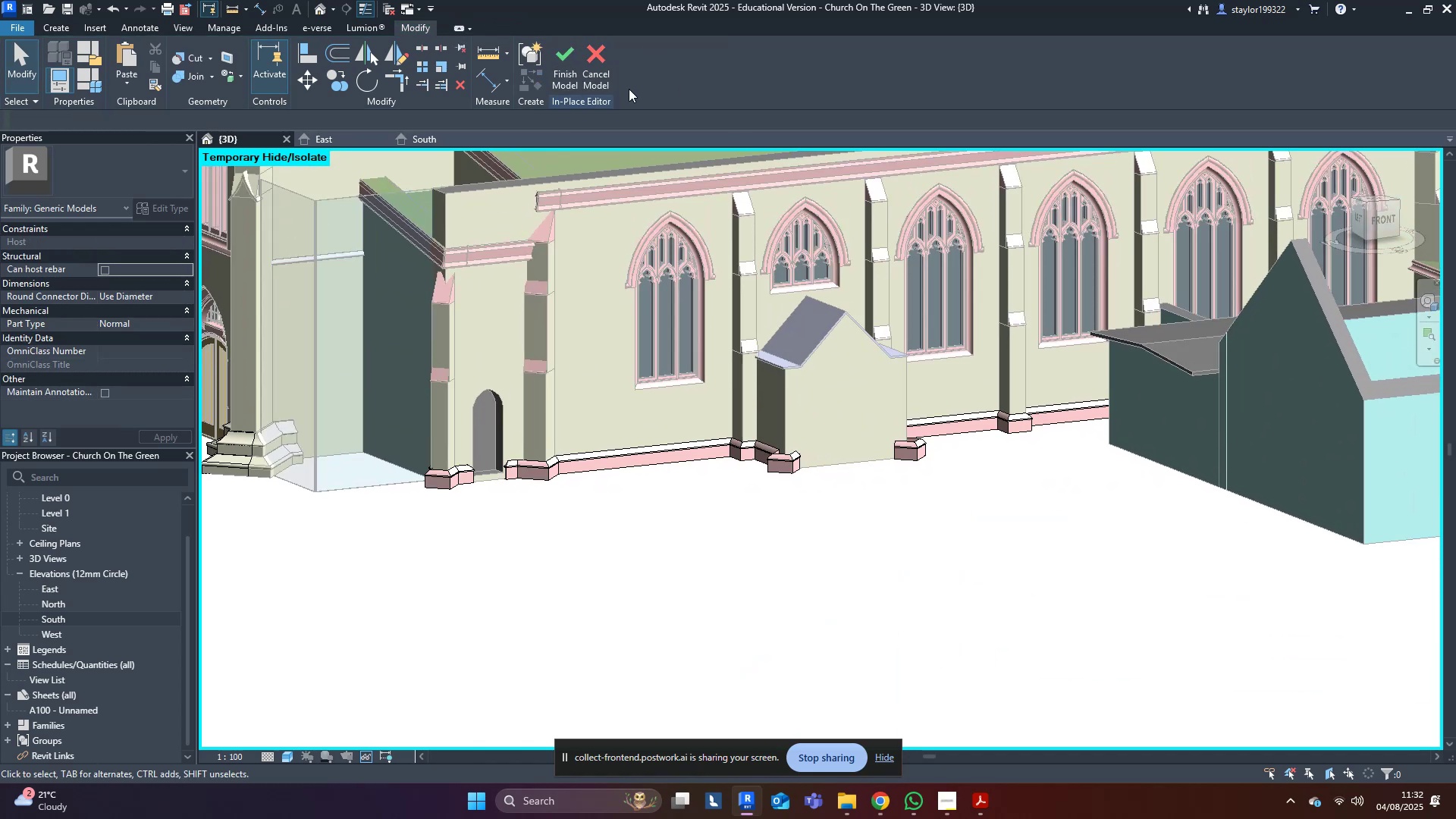 
left_click([566, 67])
 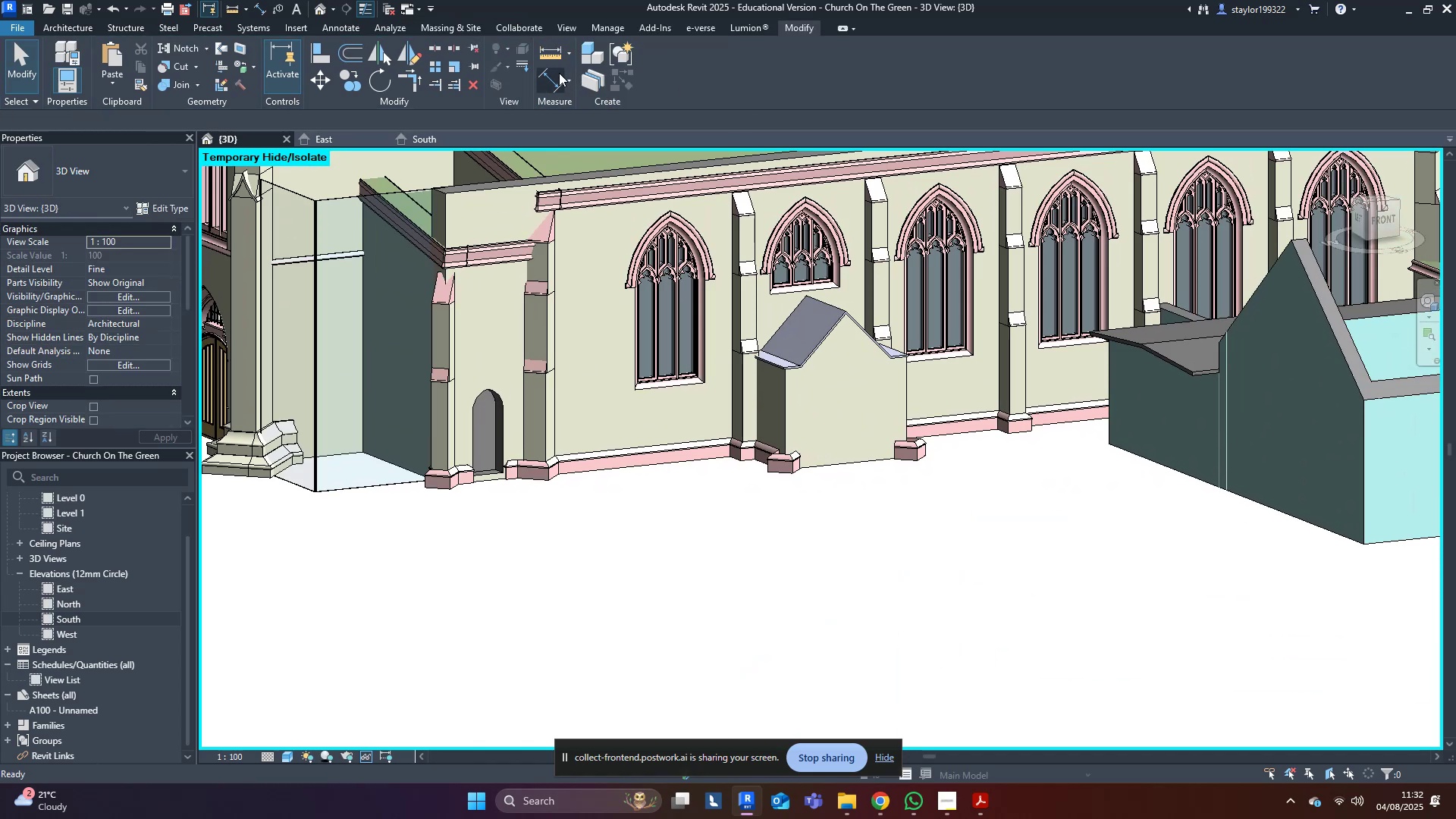 
scroll: coordinate [680, 240], scroll_direction: down, amount: 4.0
 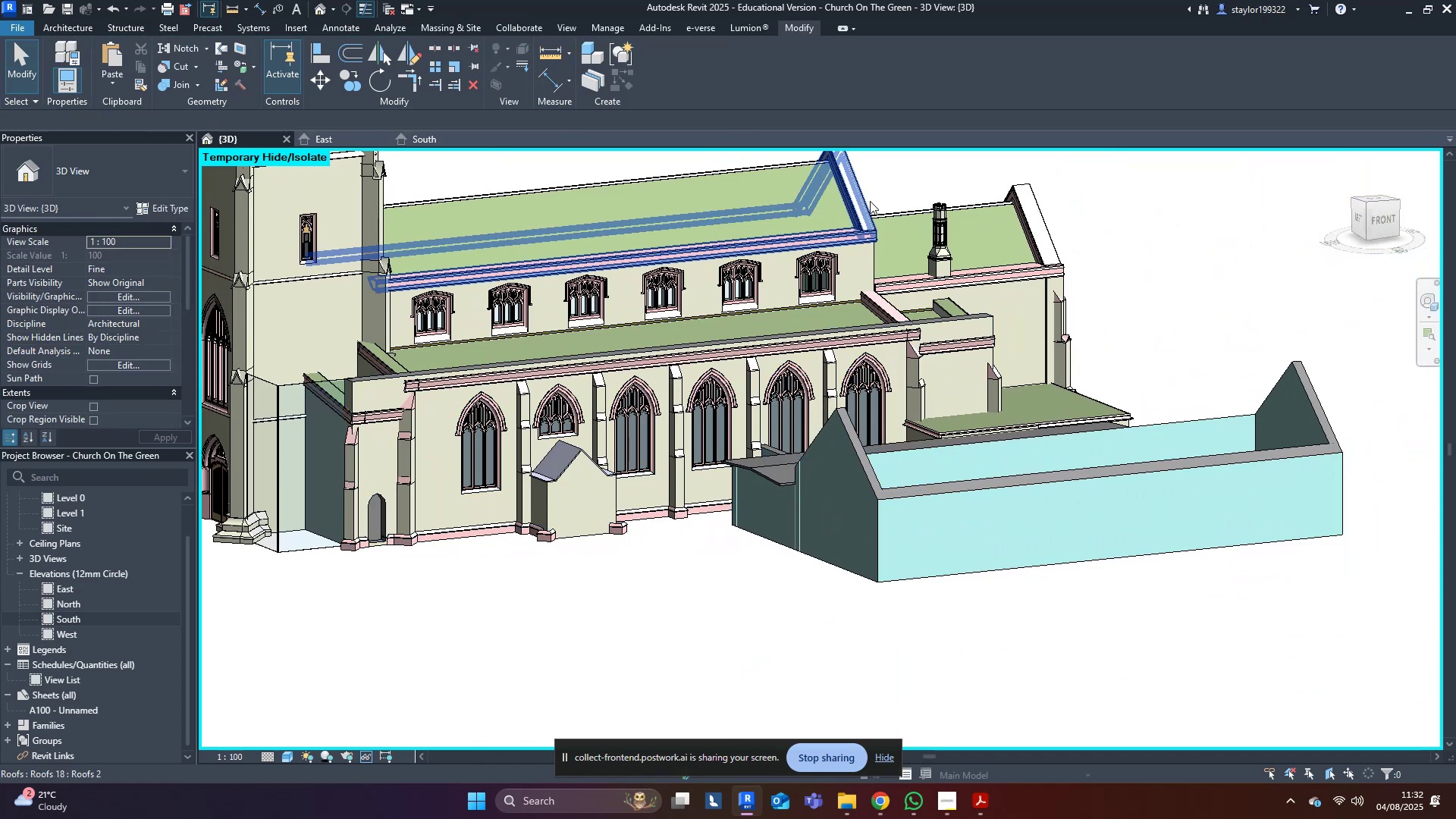 
left_click([870, 201])
 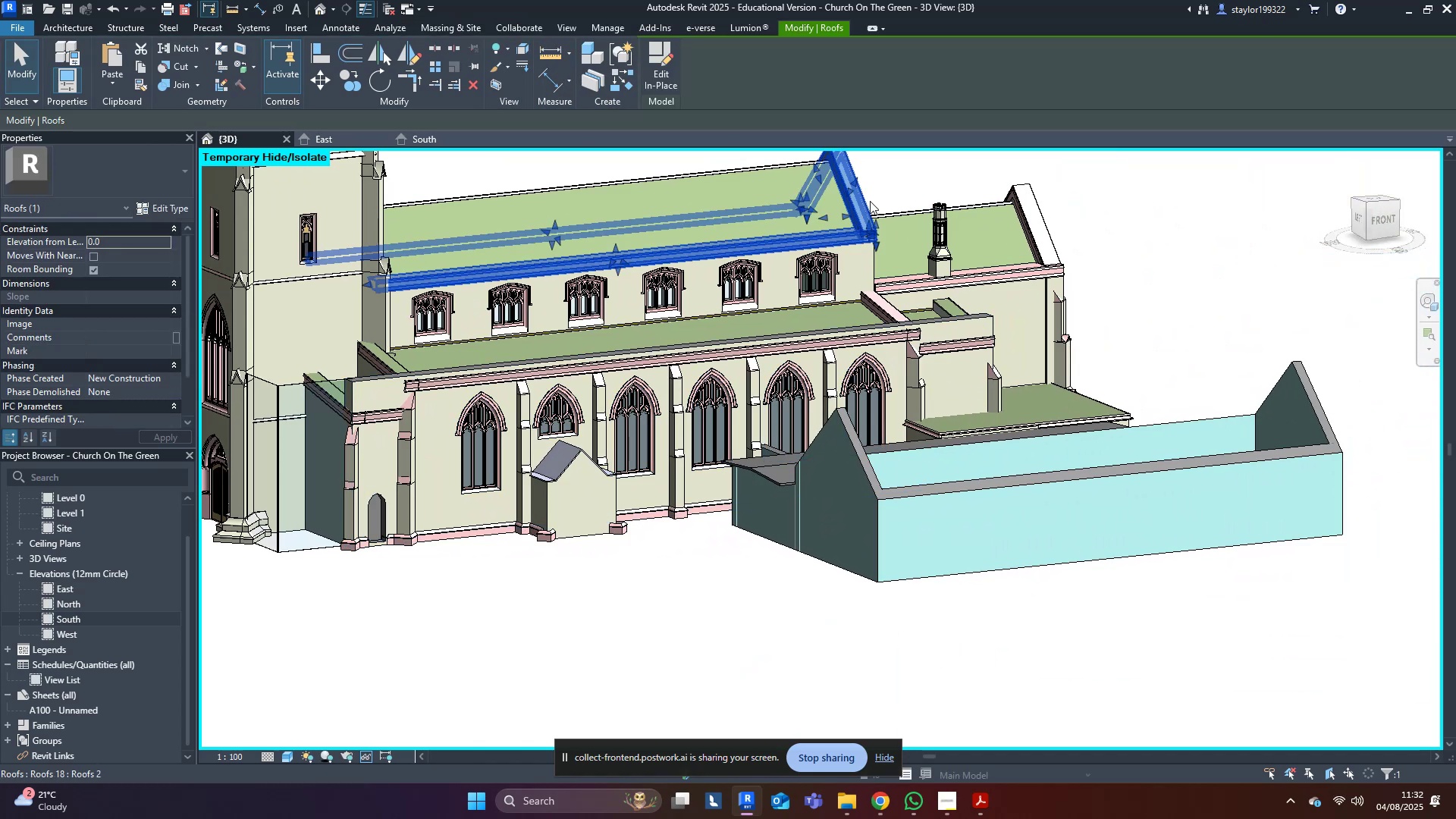 
hold_key(key=ShiftLeft, duration=0.47)
 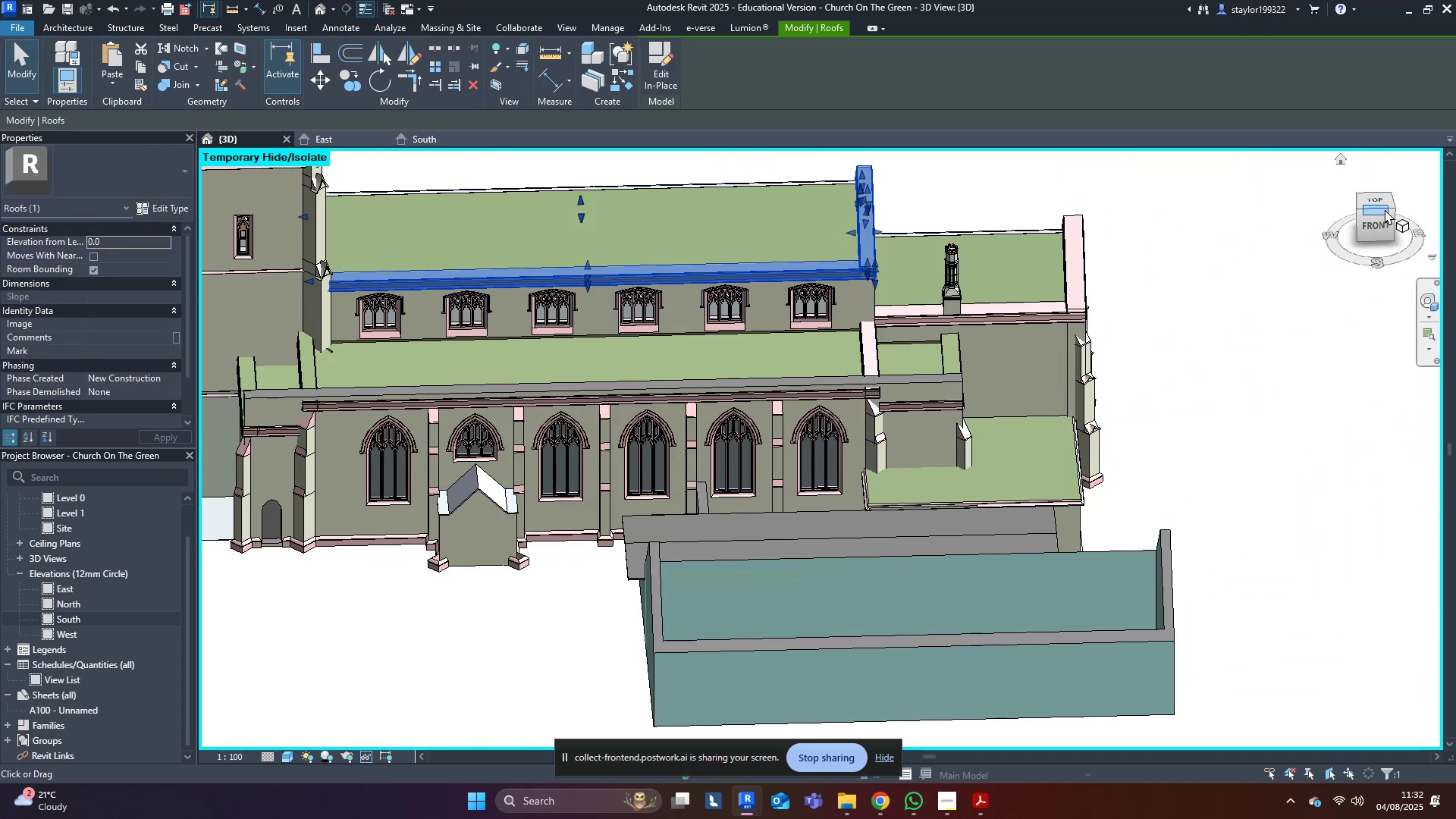 
left_click([1383, 198])
 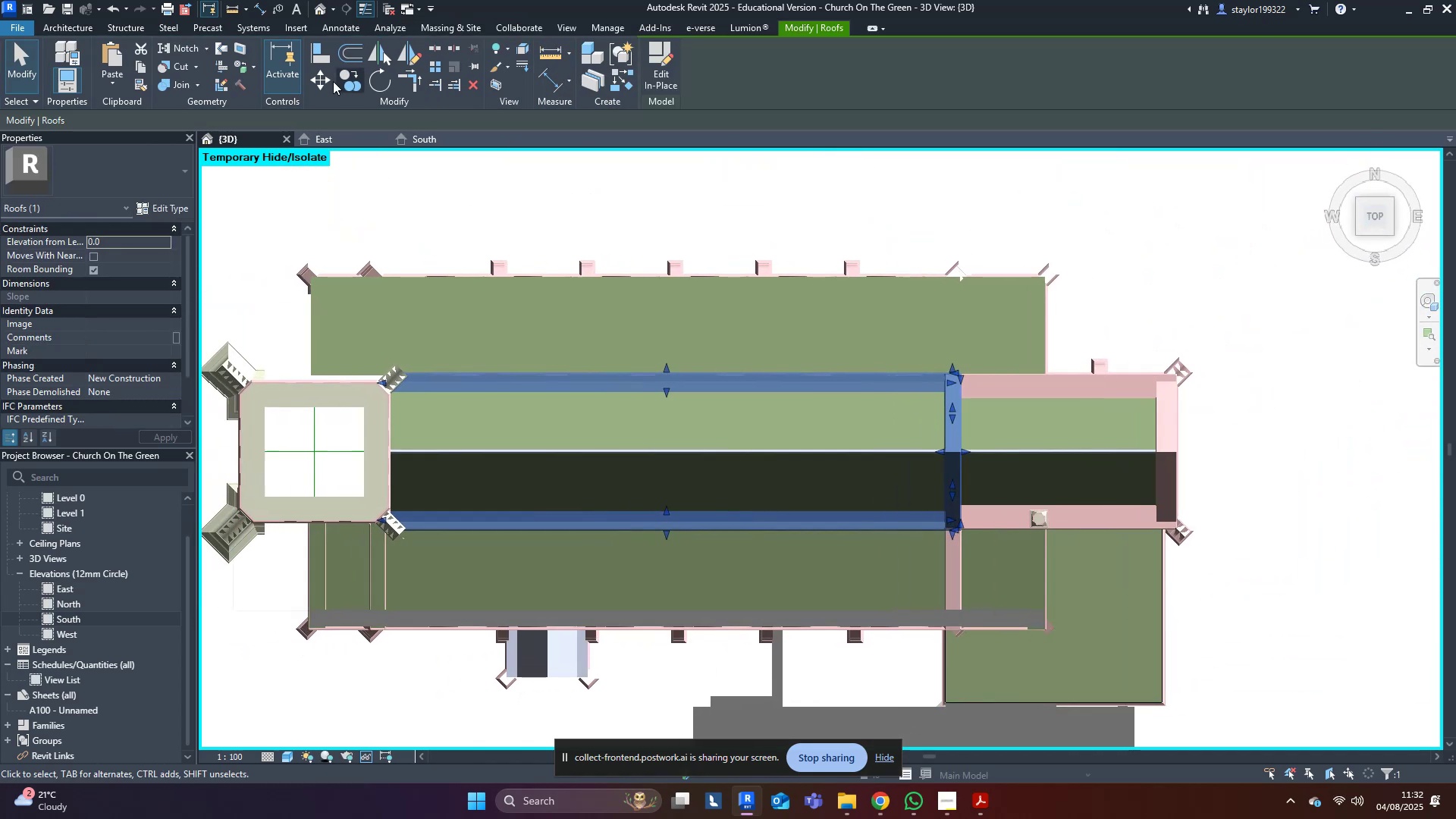 
left_click([325, 77])
 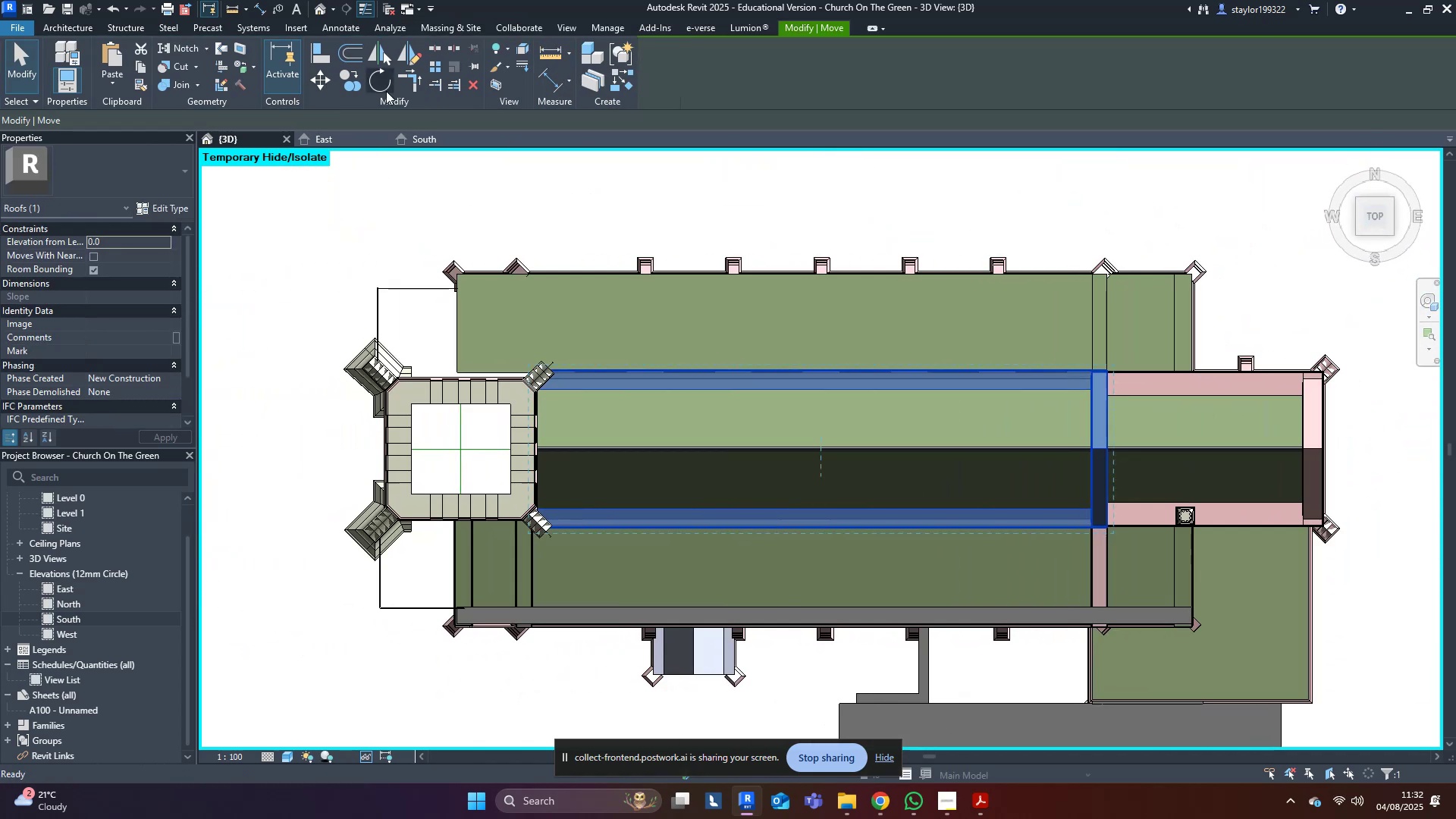 
scroll: coordinate [1102, 469], scroll_direction: up, amount: 10.0
 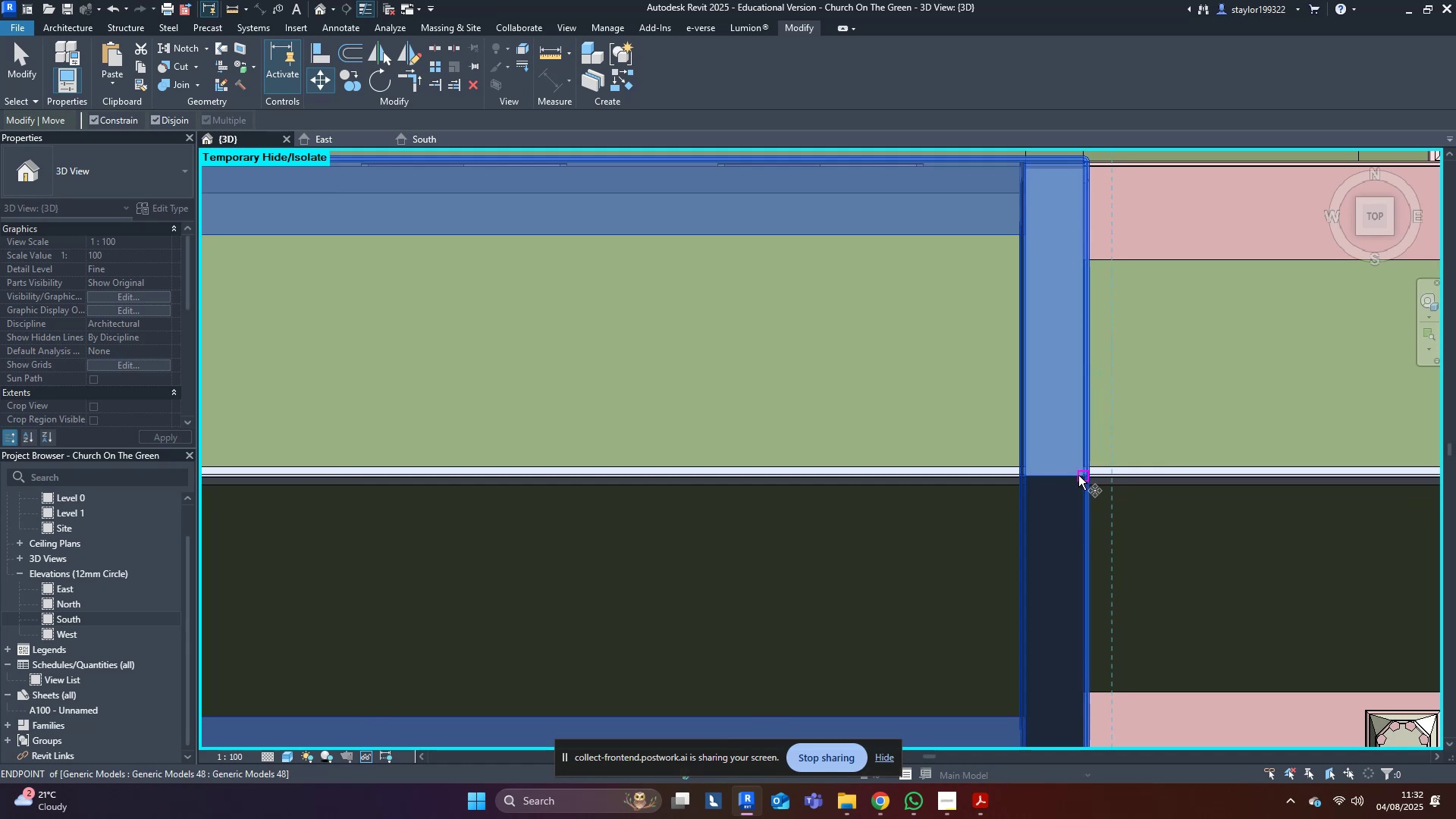 
left_click([1078, 475])
 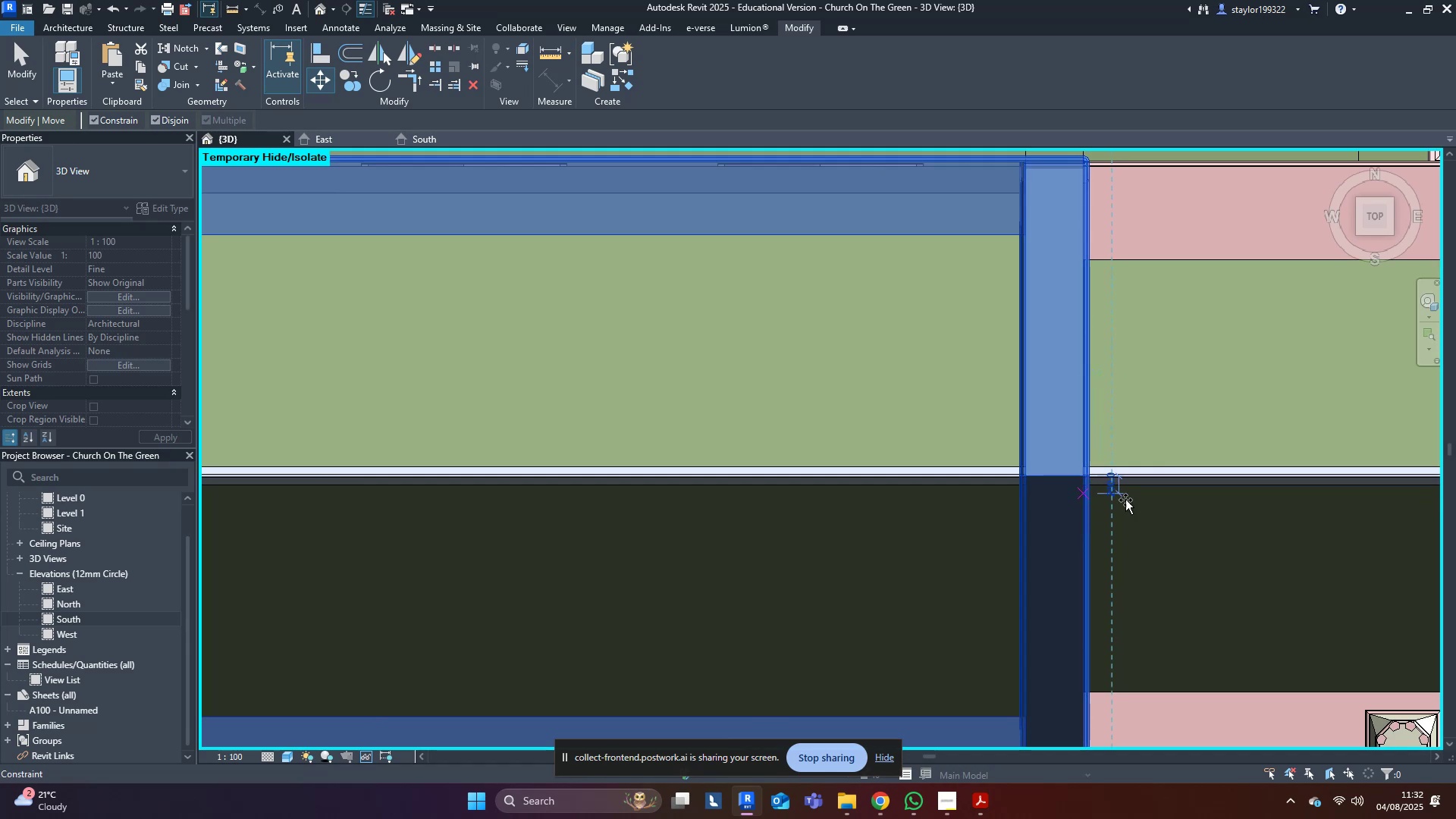 
scroll: coordinate [994, 570], scroll_direction: down, amount: 11.0
 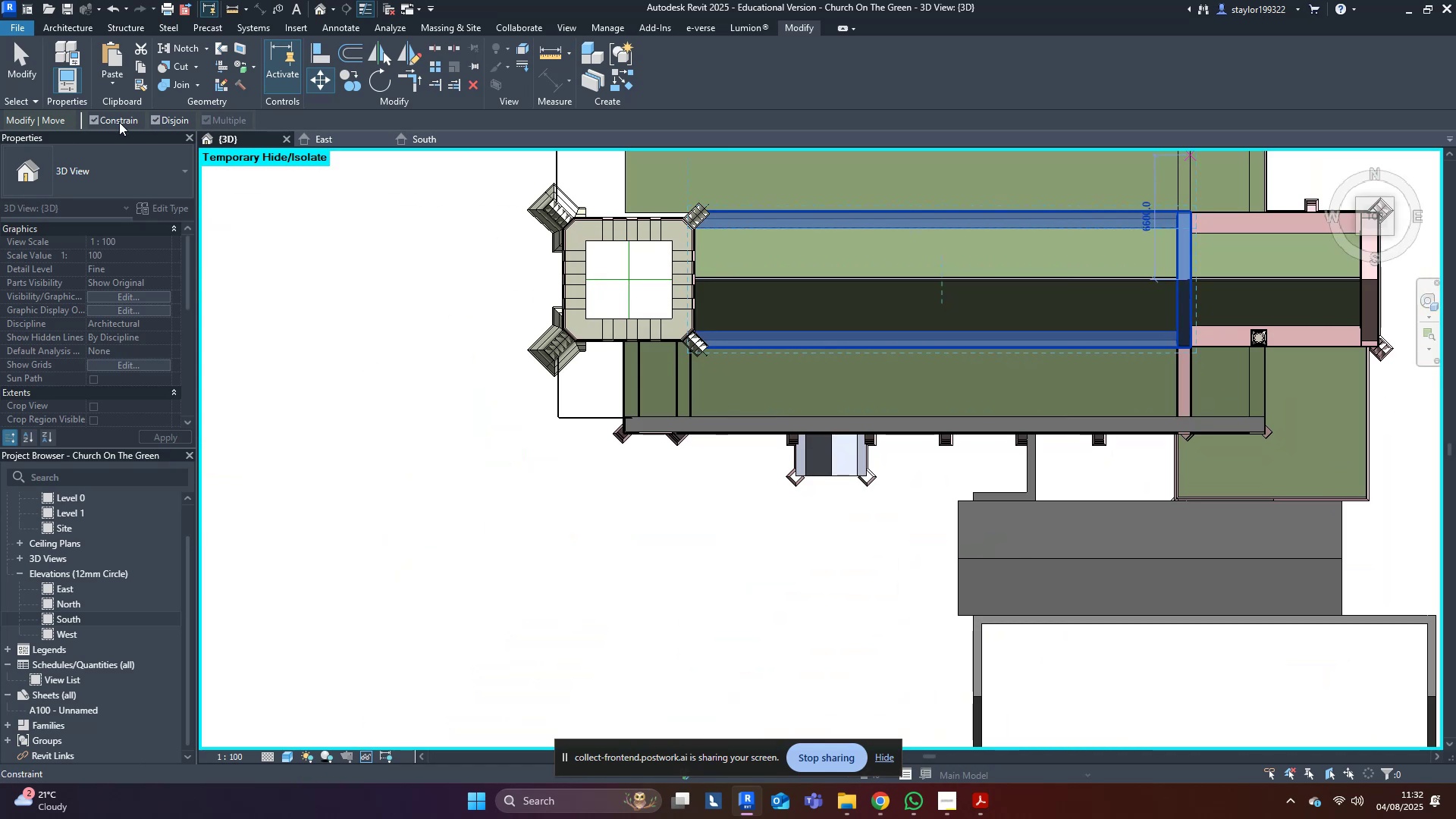 
scroll: coordinate [777, 488], scroll_direction: up, amount: 11.0
 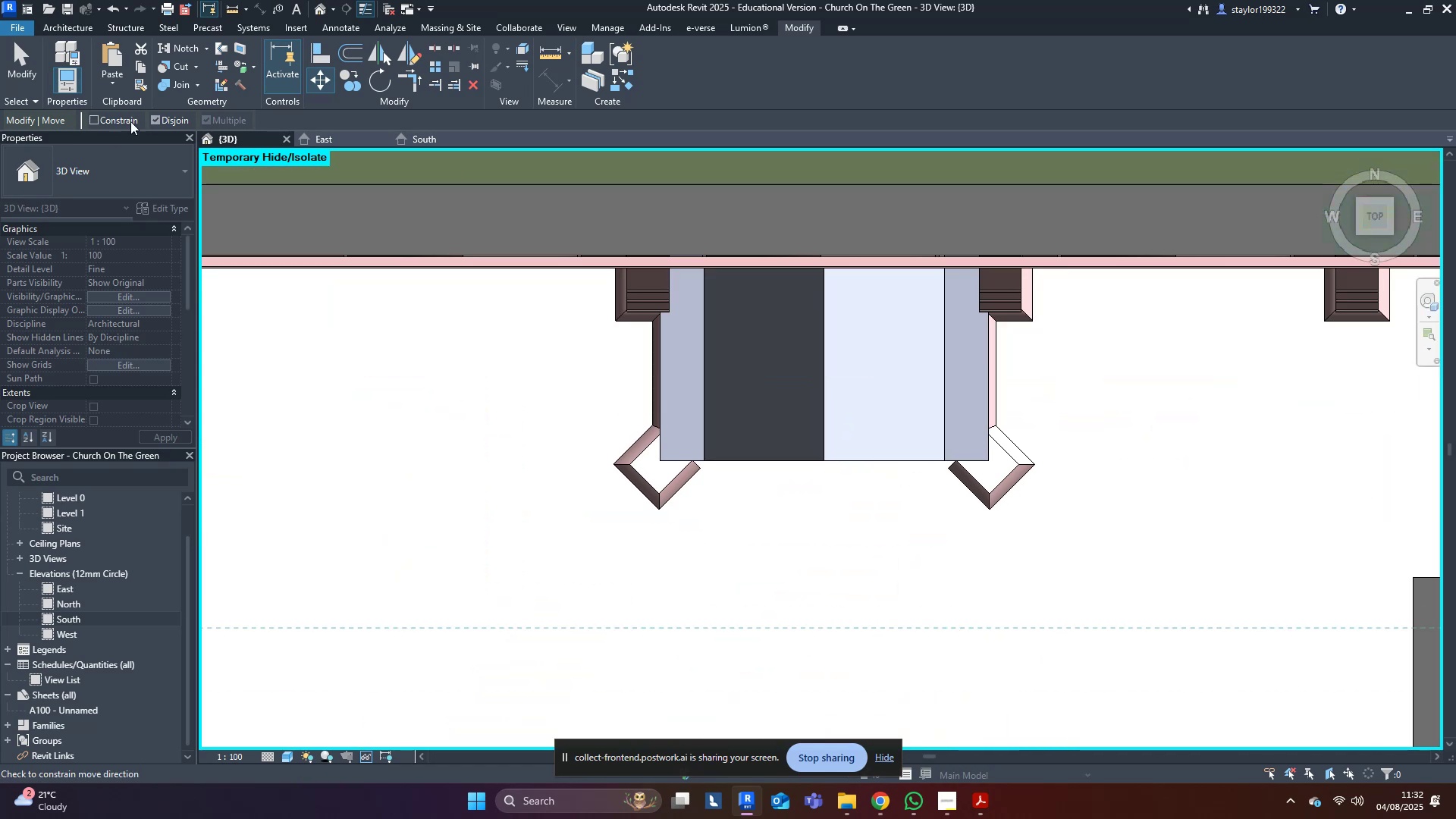 
hold_key(key=ControlLeft, duration=1.41)
left_click([824, 464])
 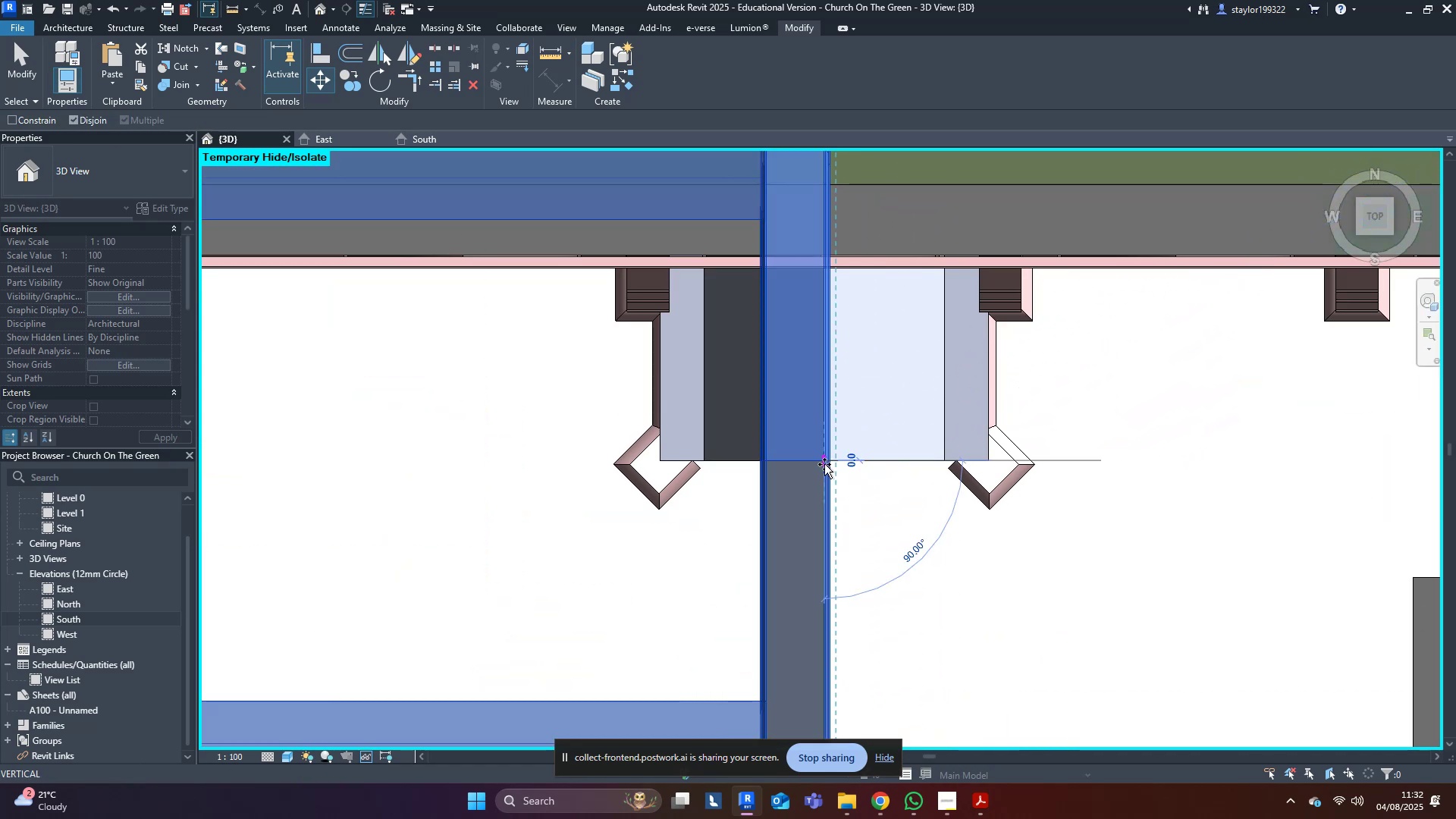 
key(Escape)
 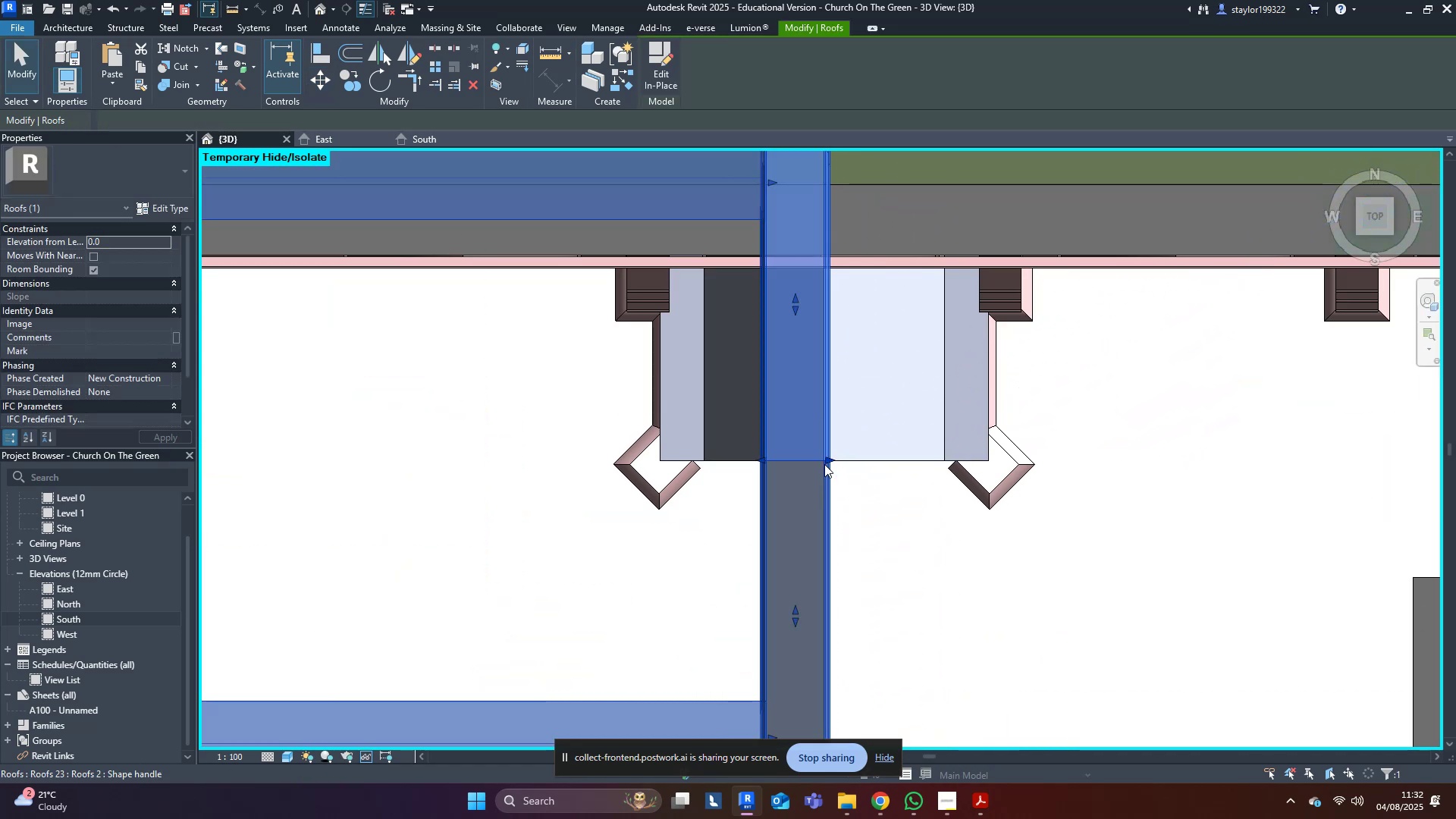 
middle_click([824, 464])
 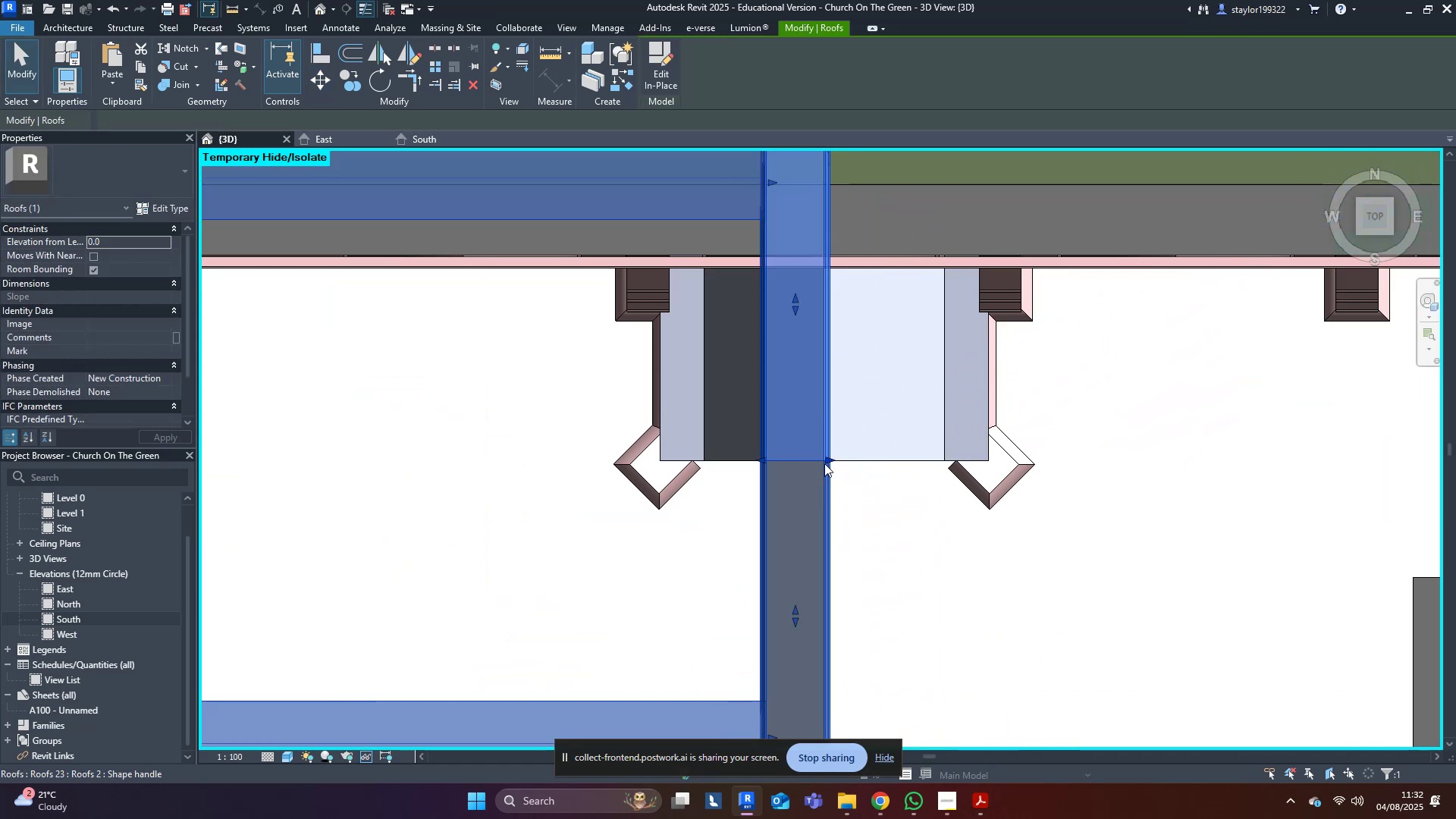 
type(ro)
key(Escape)
key(Escape)
key(Escape)
 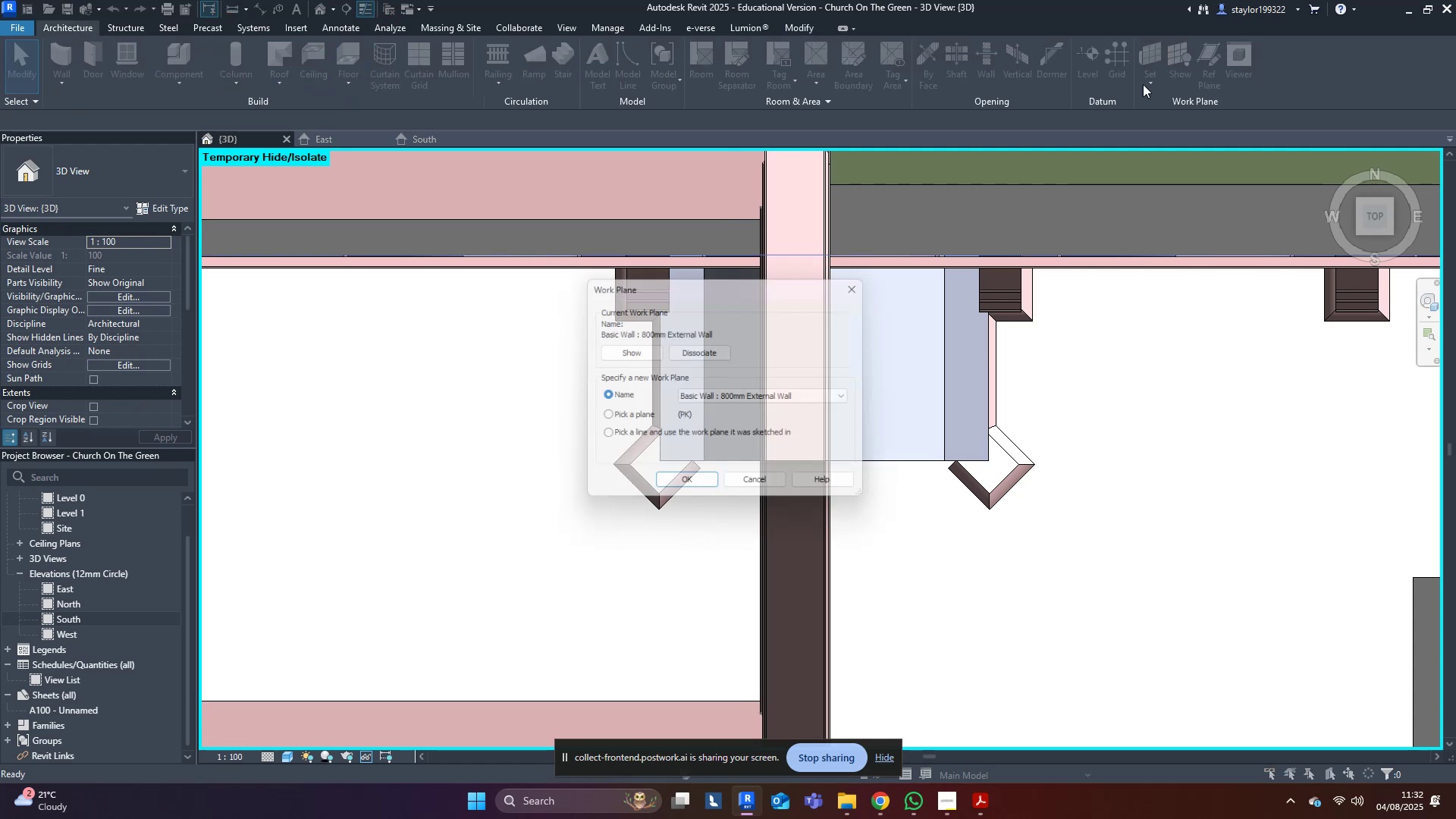 
left_click([764, 400])
 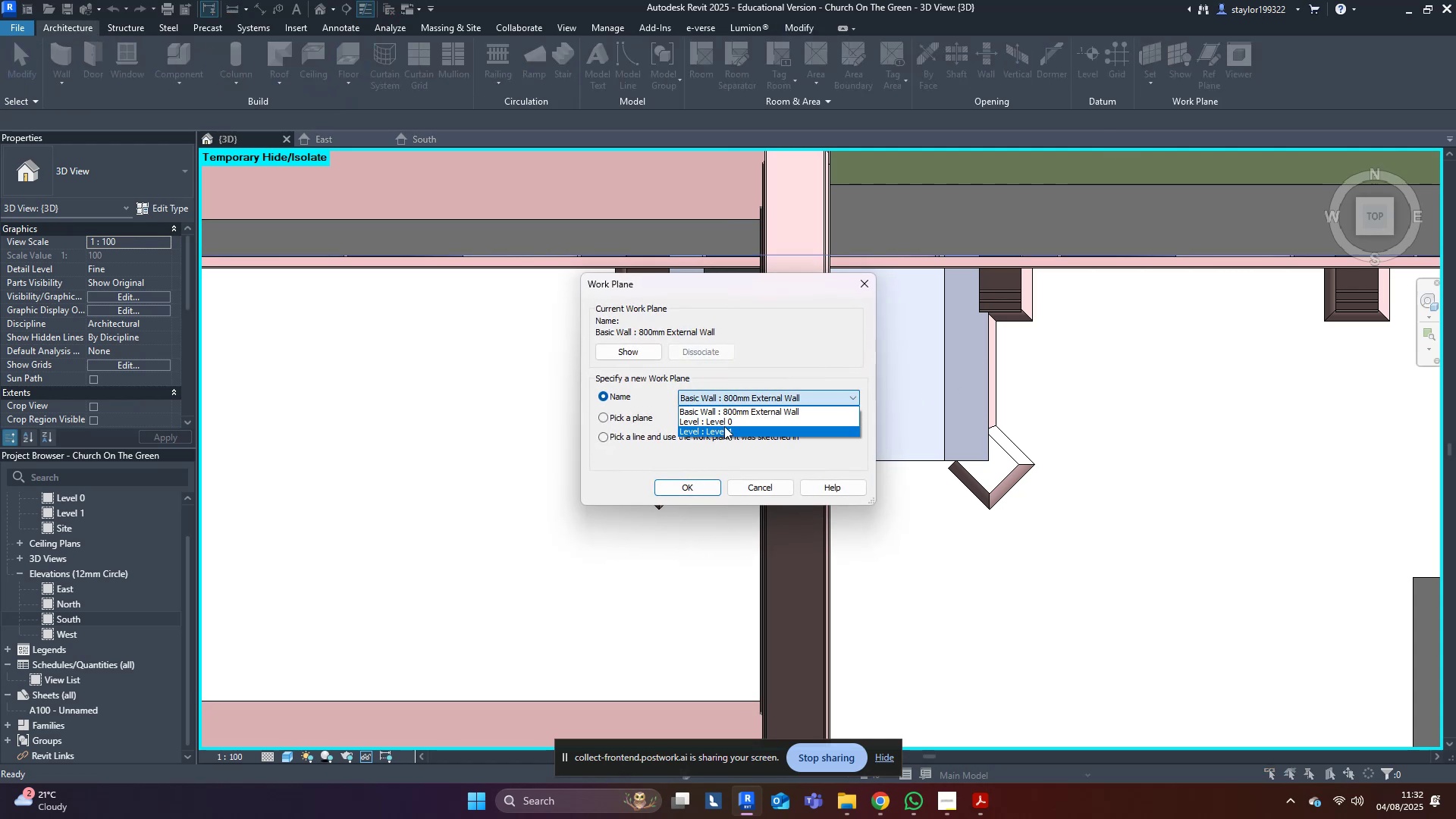 
left_click([726, 425])
 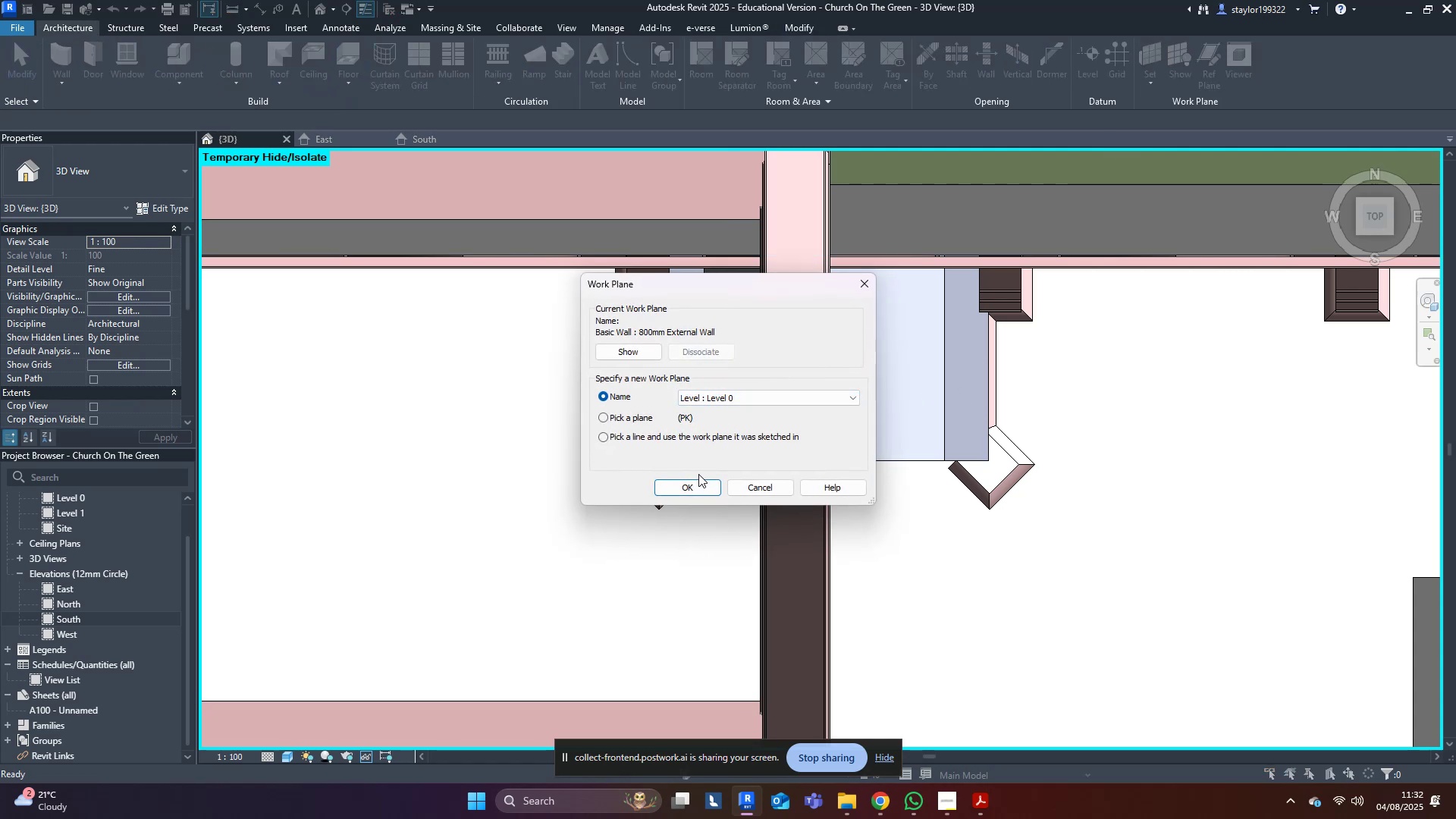 
double_click([698, 474])
 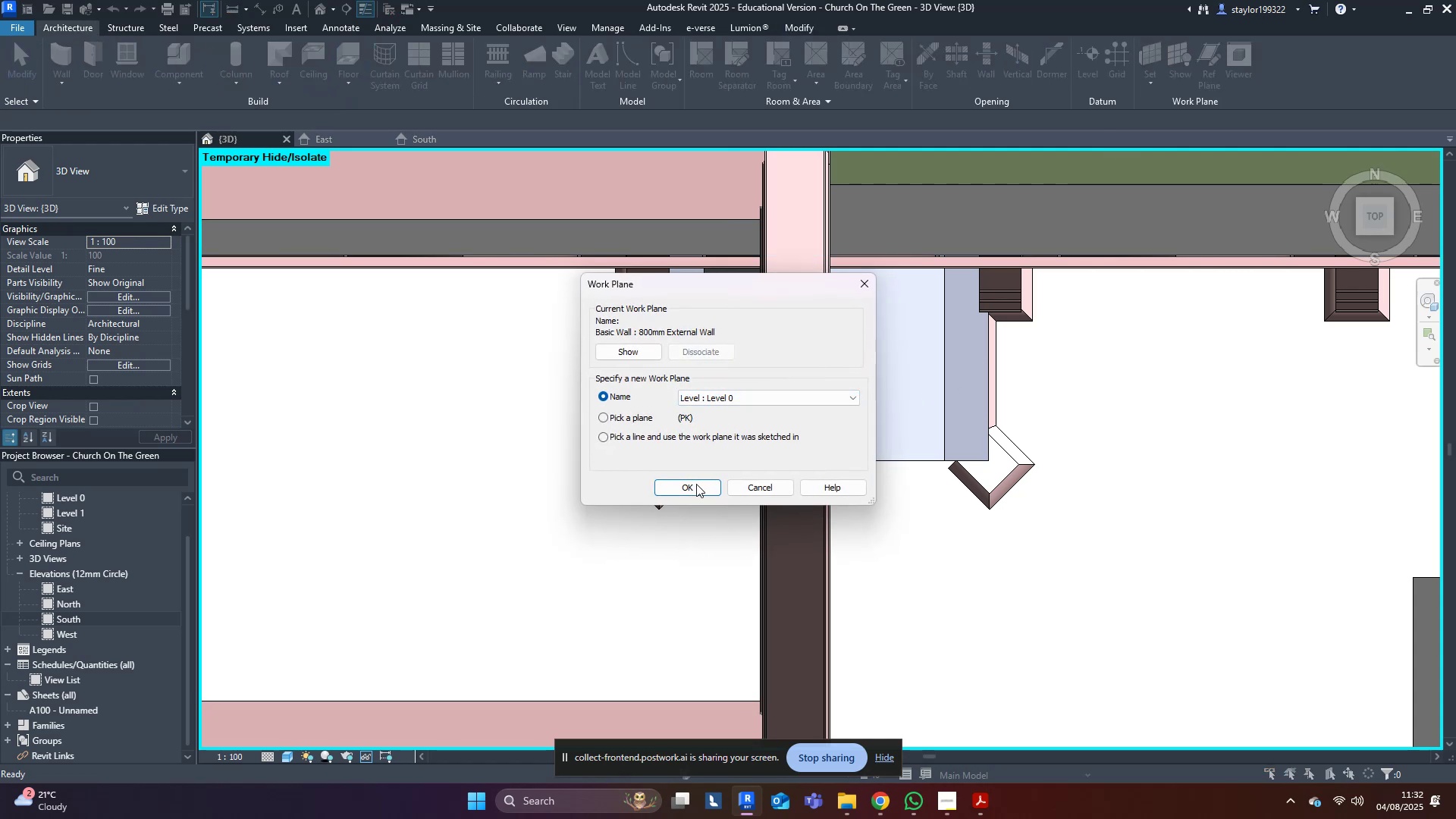 
triple_click([696, 489])
 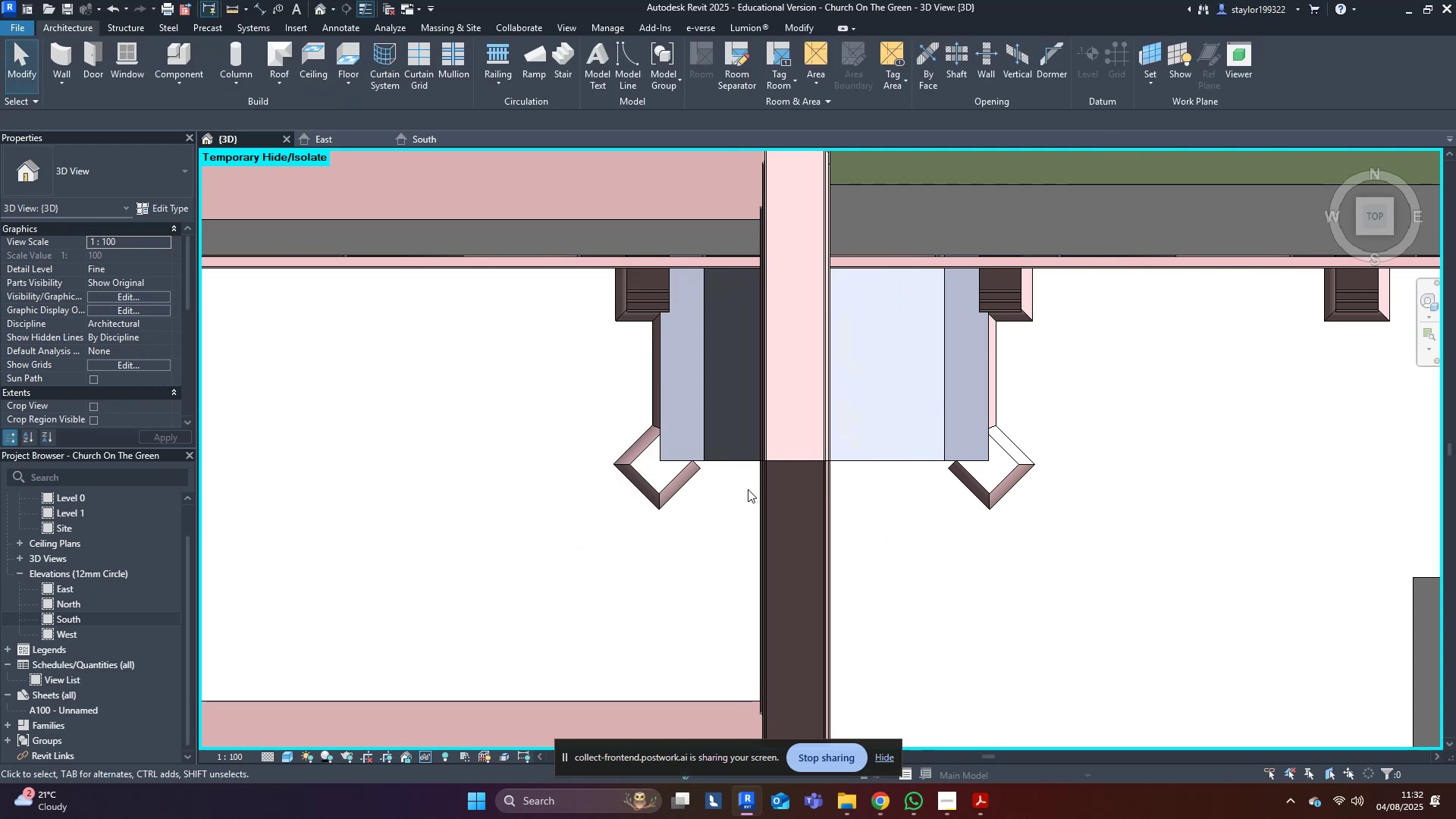 
double_click([797, 492])
 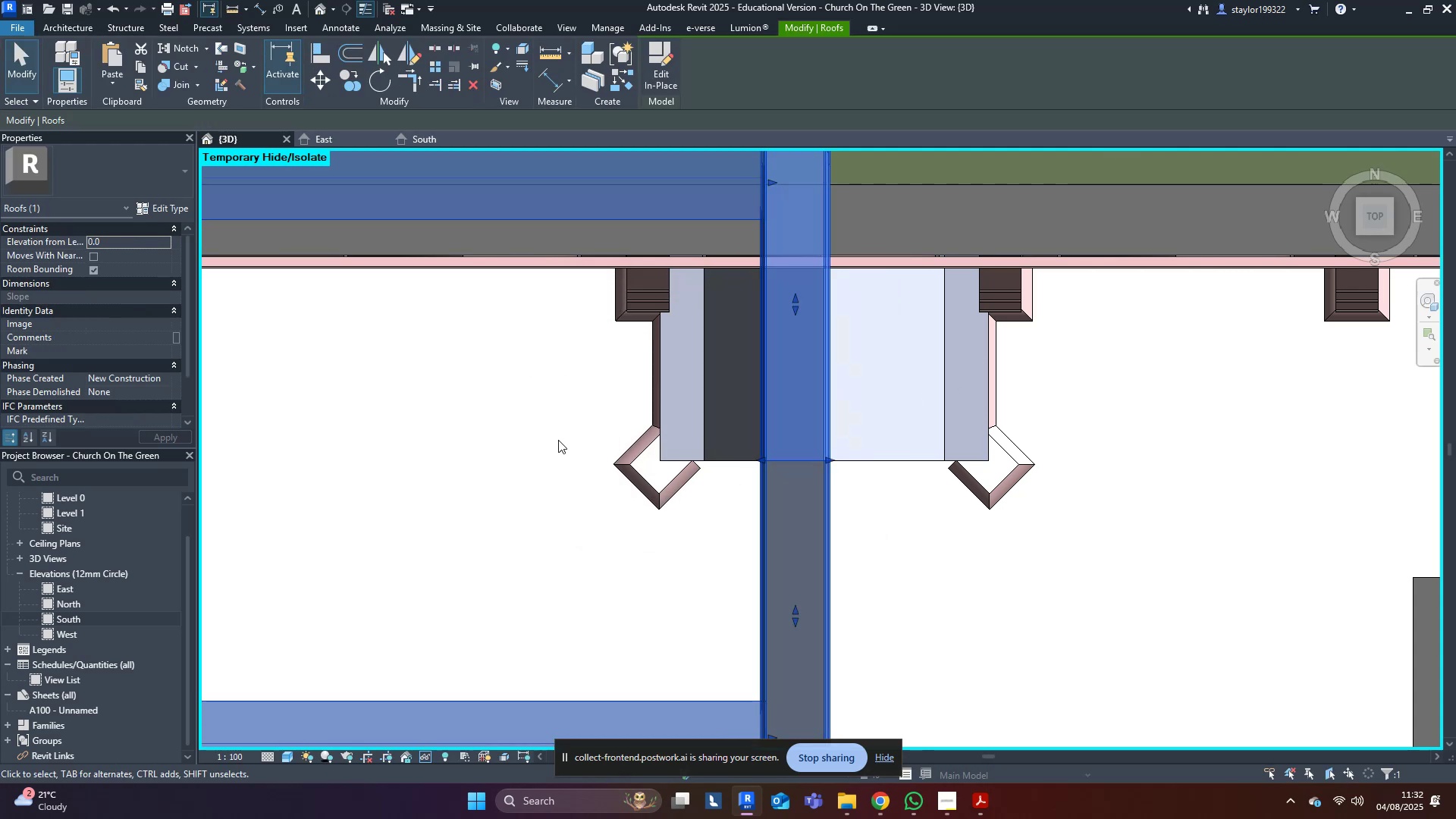 
middle_click([541, 437])
 